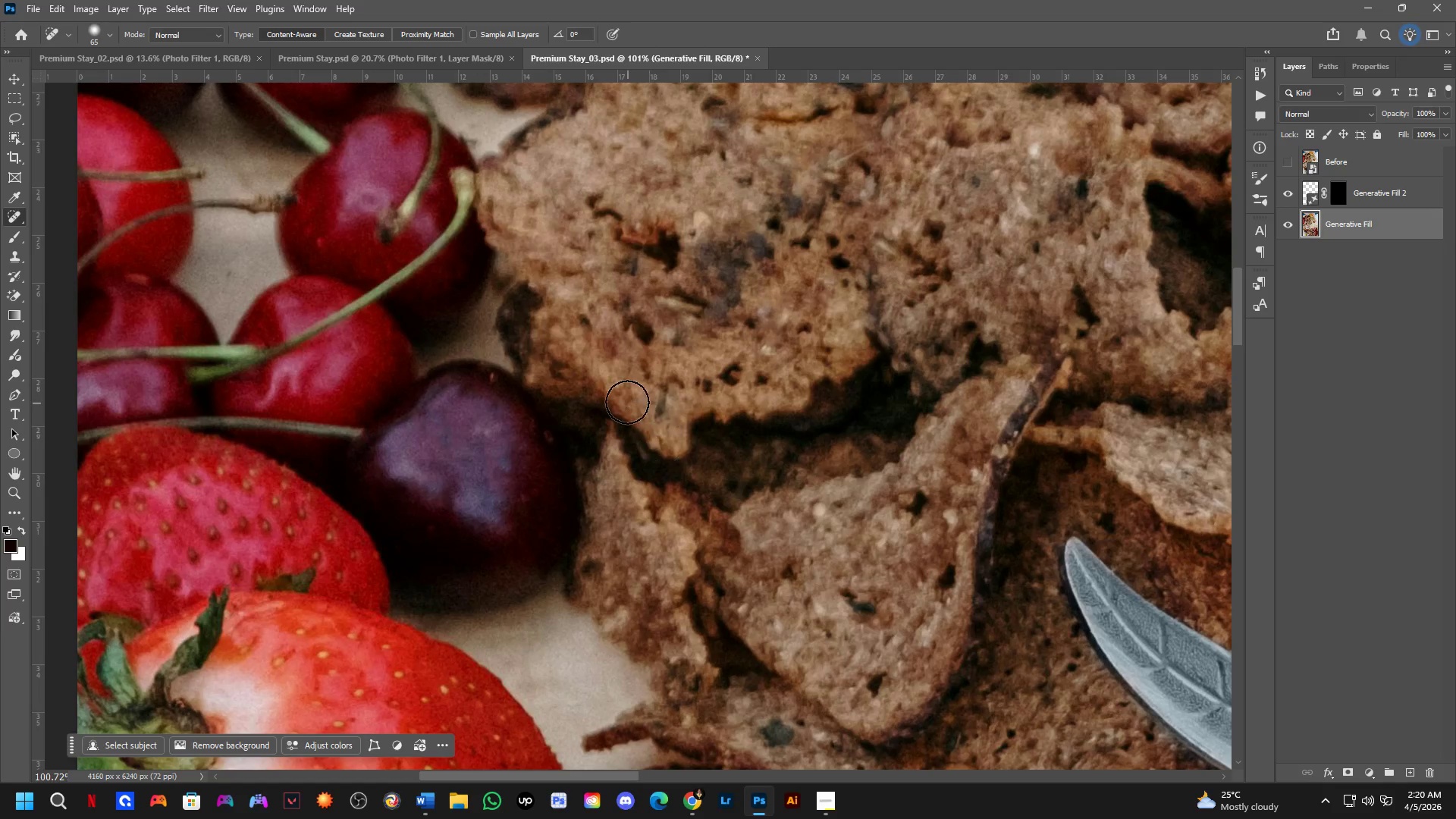 
hold_key(key=Space, duration=0.7)
 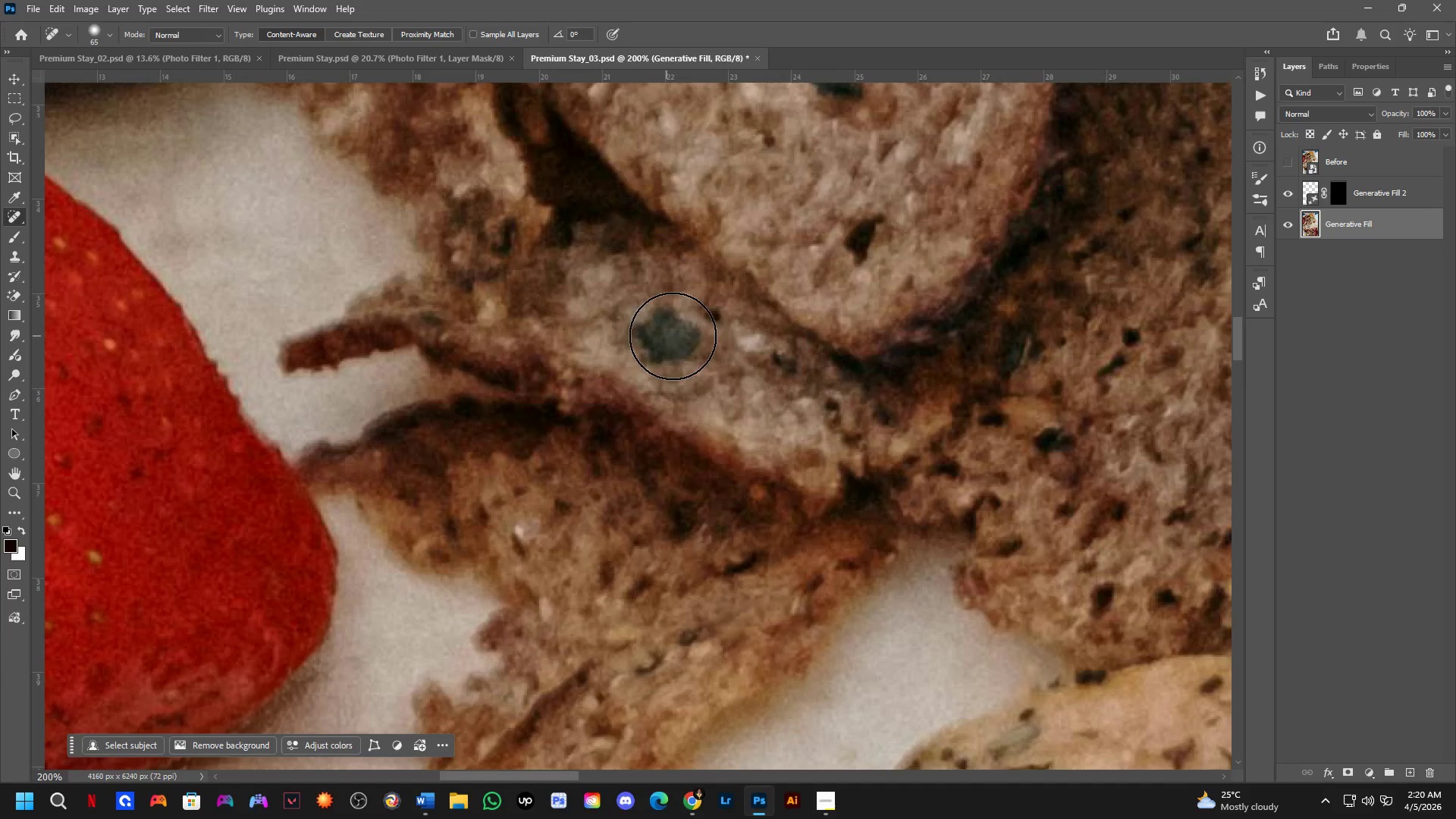 
left_click_drag(start_coordinate=[718, 496], to_coordinate=[631, 249])
 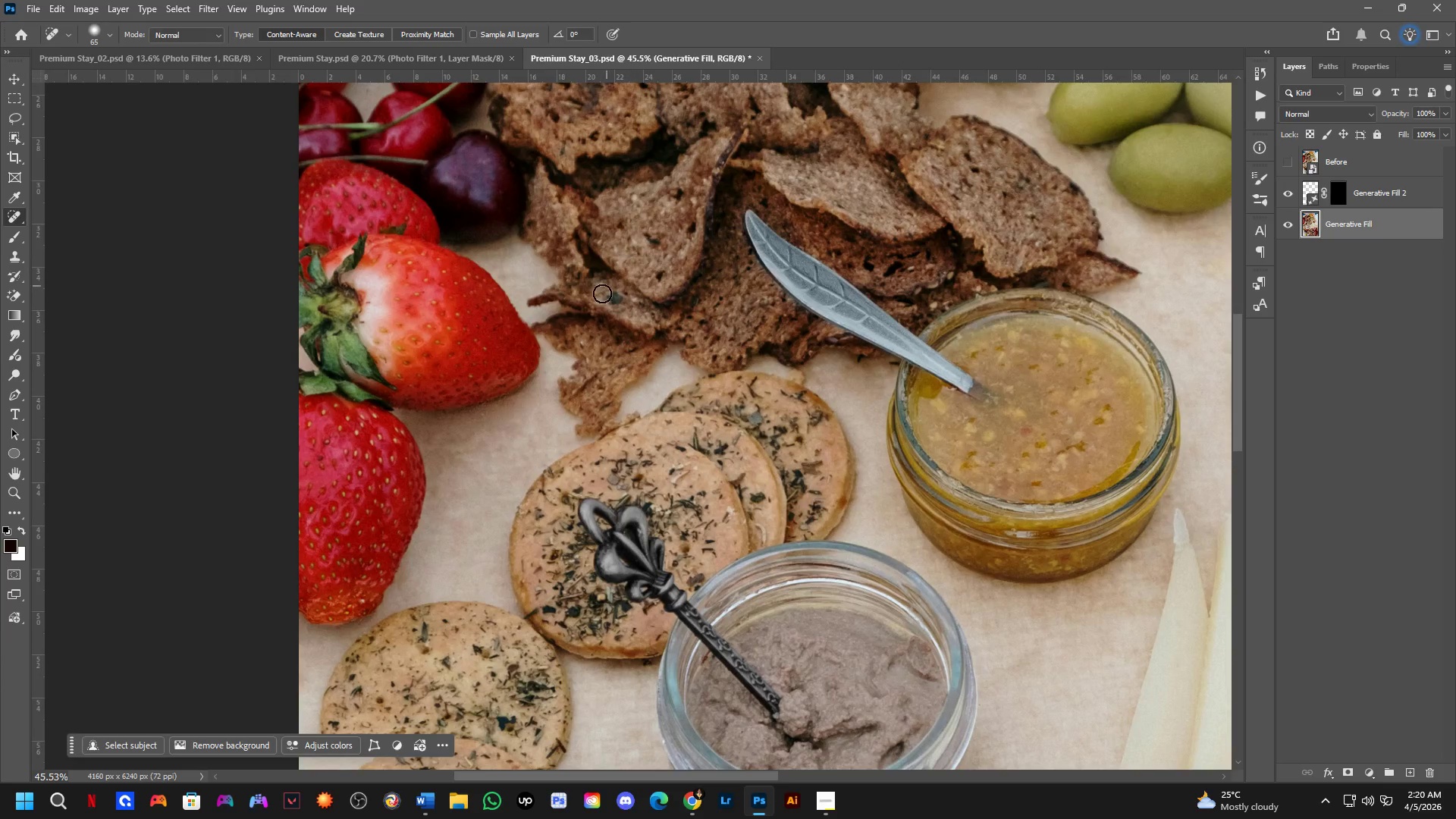 
scroll: coordinate [651, 381], scroll_direction: down, amount: 6.0
 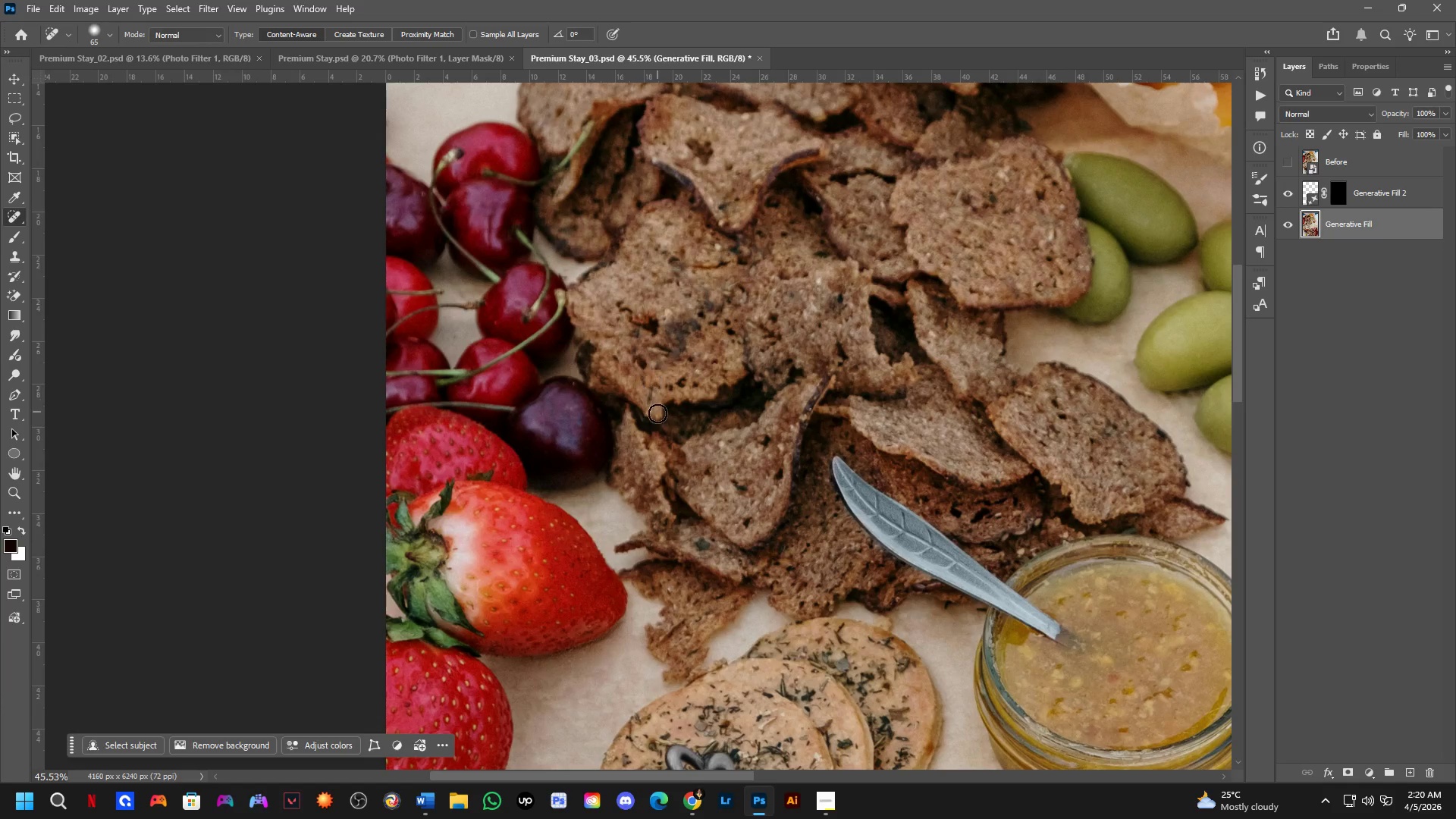 
hold_key(key=Space, duration=1.84)
 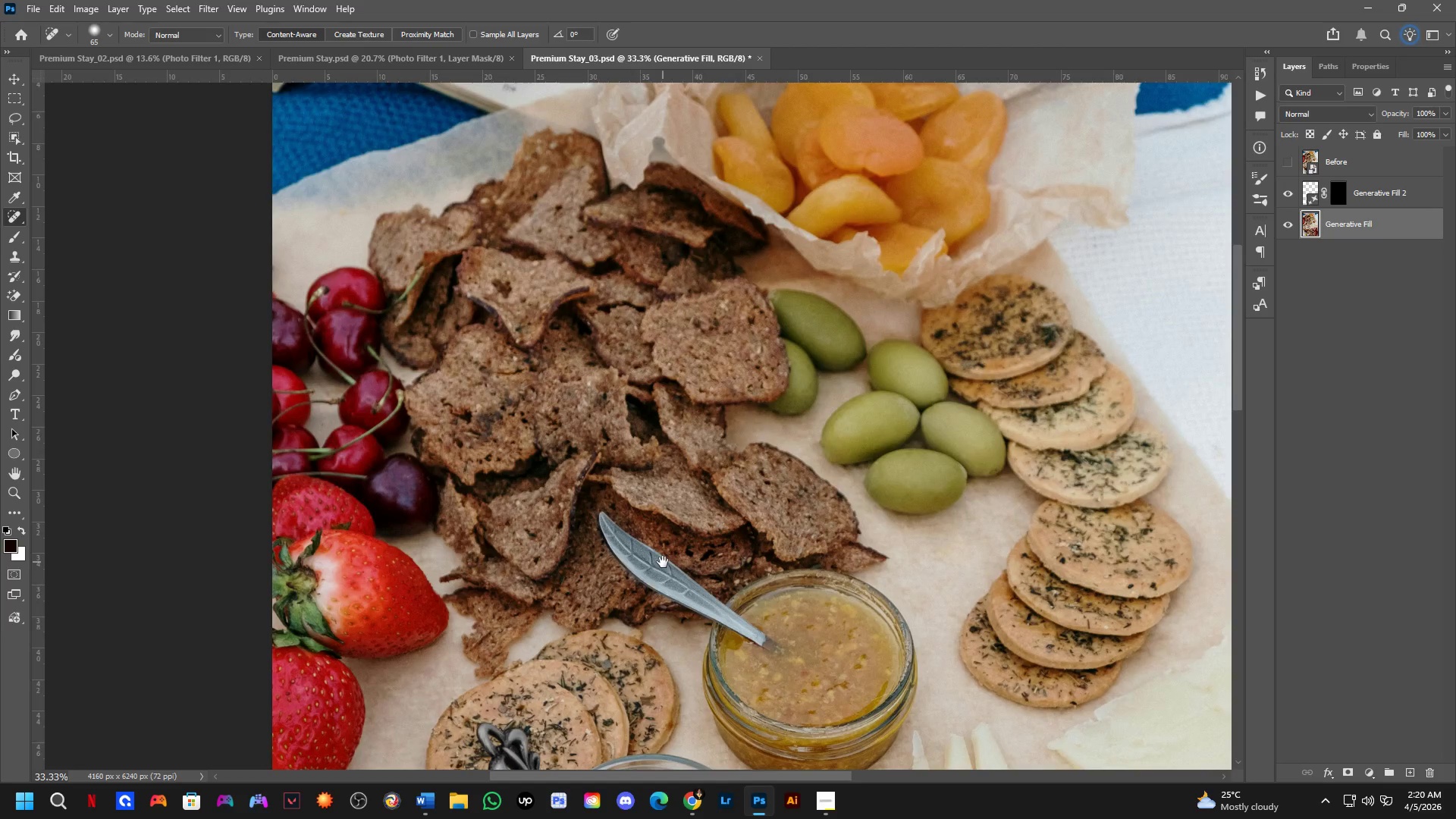 
key(Shift+ShiftLeft)
 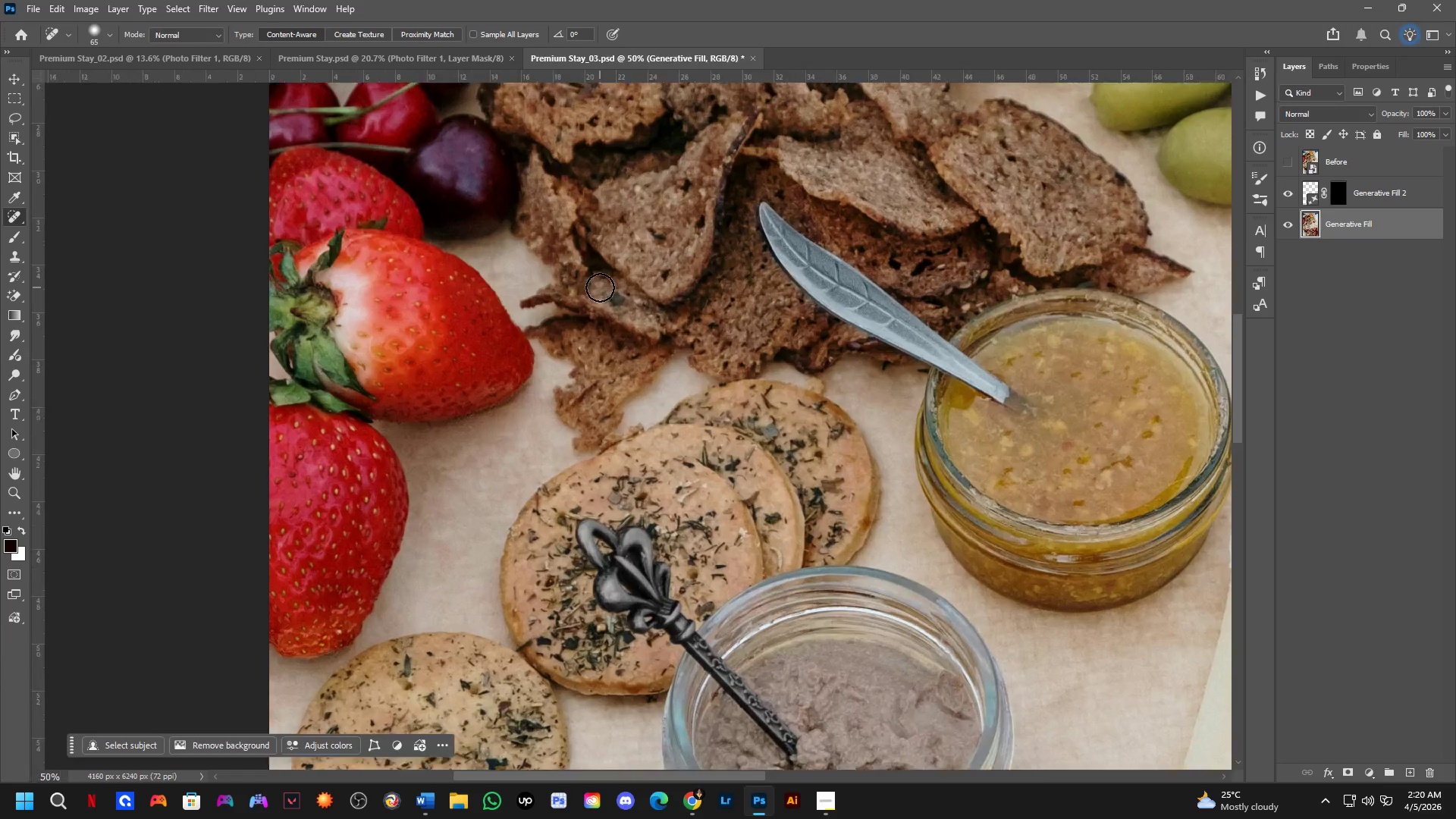 
left_click_drag(start_coordinate=[681, 332], to_coordinate=[701, 325])
 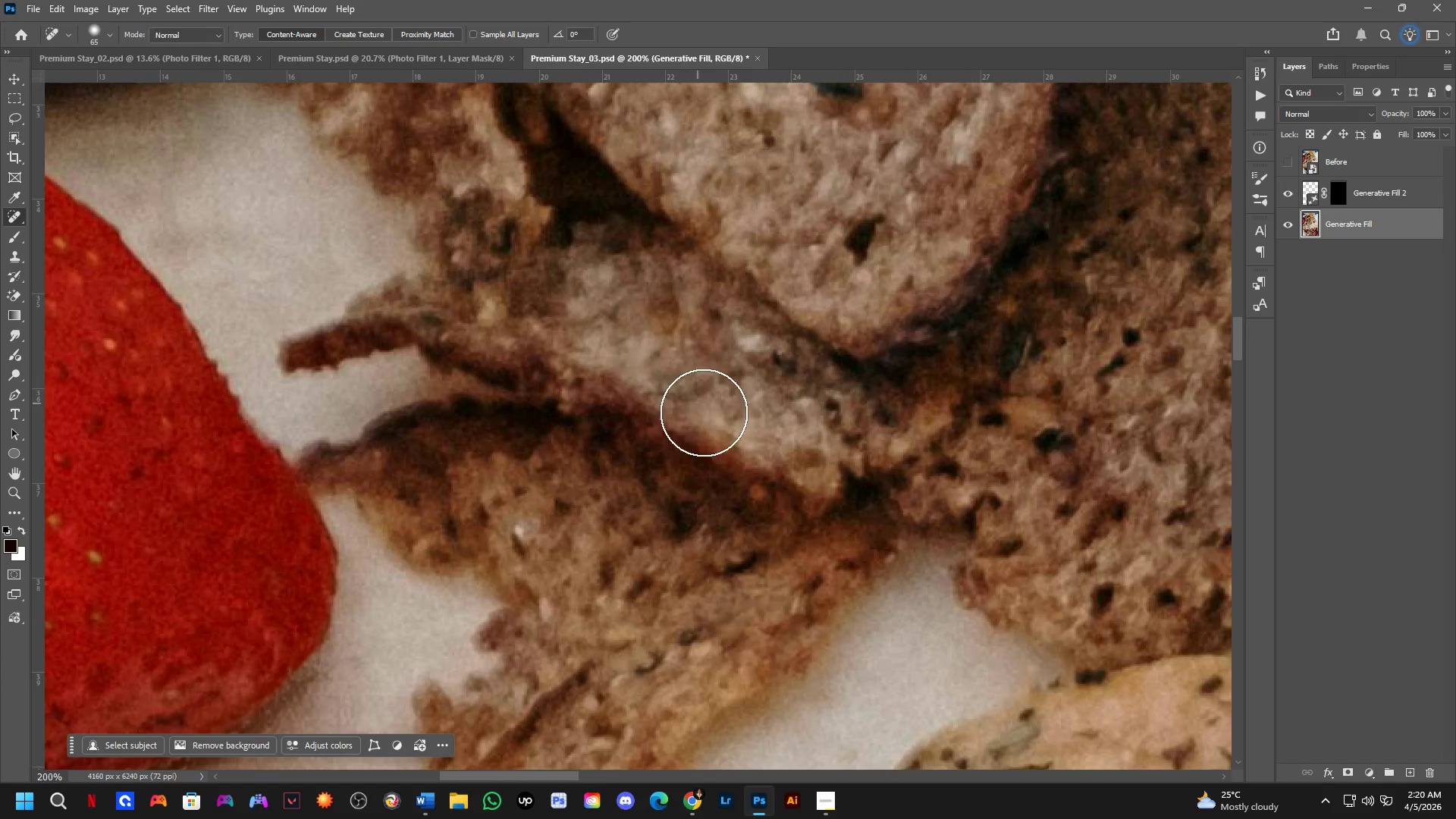 
scroll: coordinate [600, 287], scroll_direction: up, amount: 4.0
 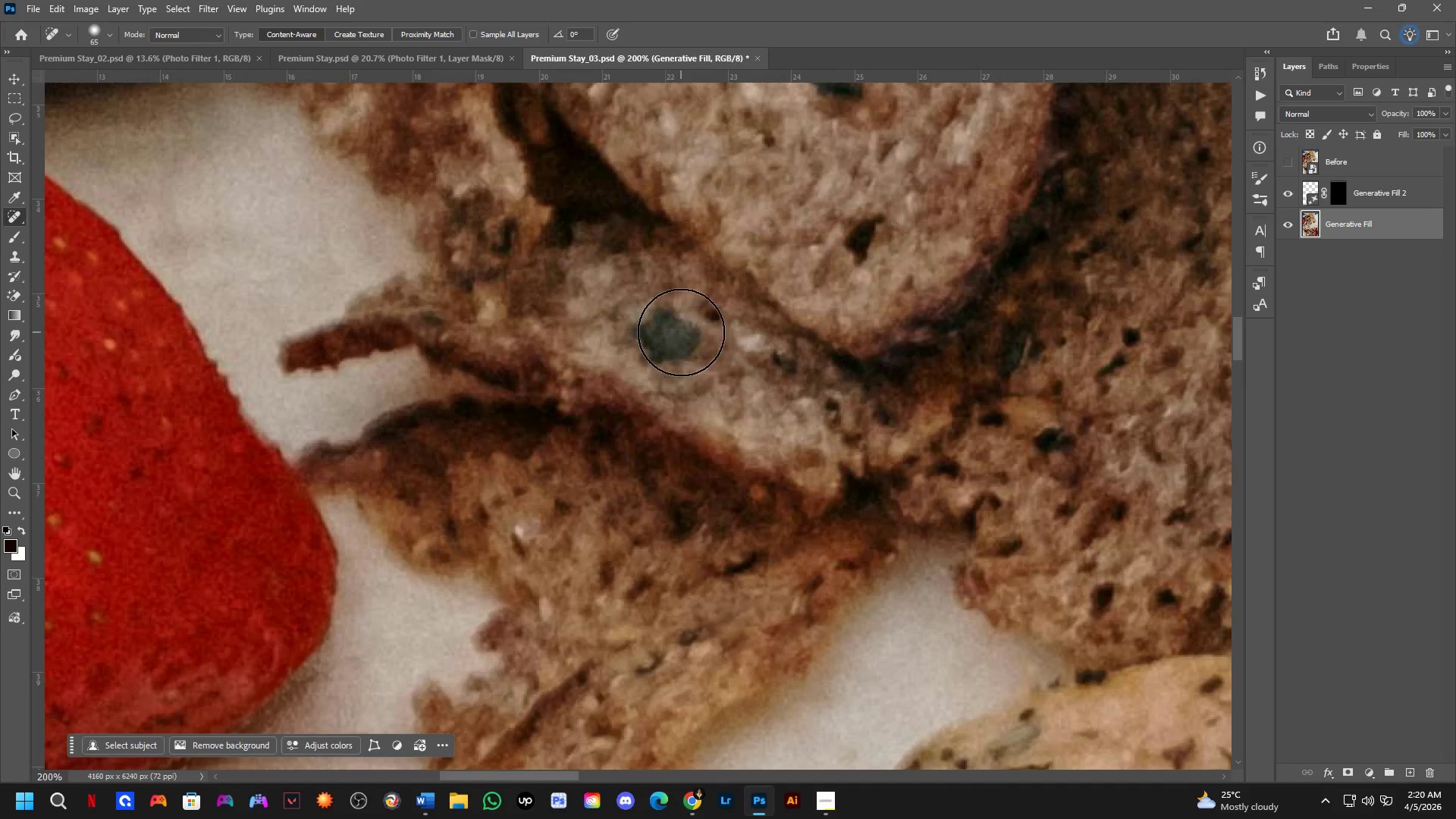 
key(Shift+ShiftLeft)
 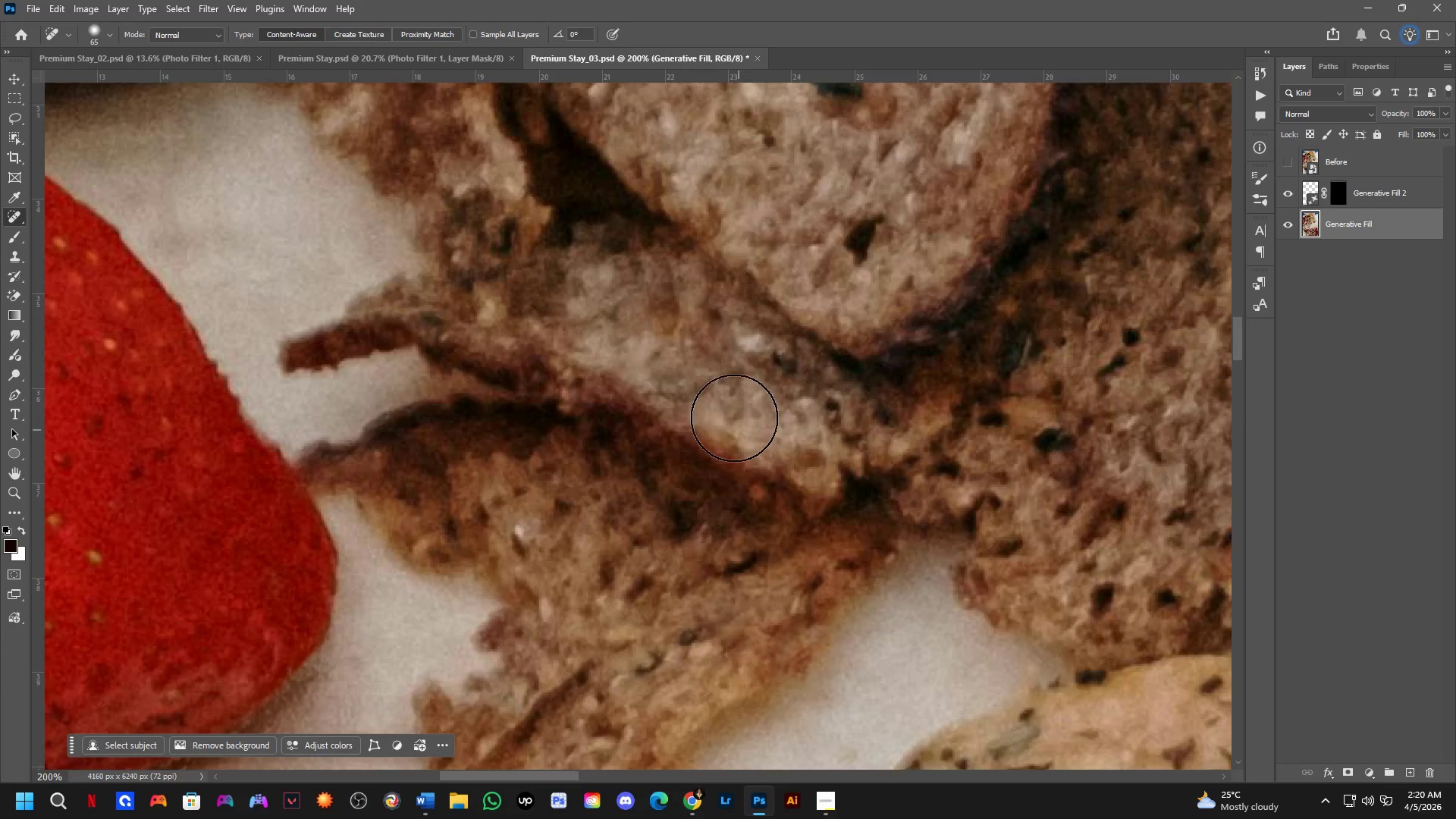 
hold_key(key=Space, duration=0.62)
 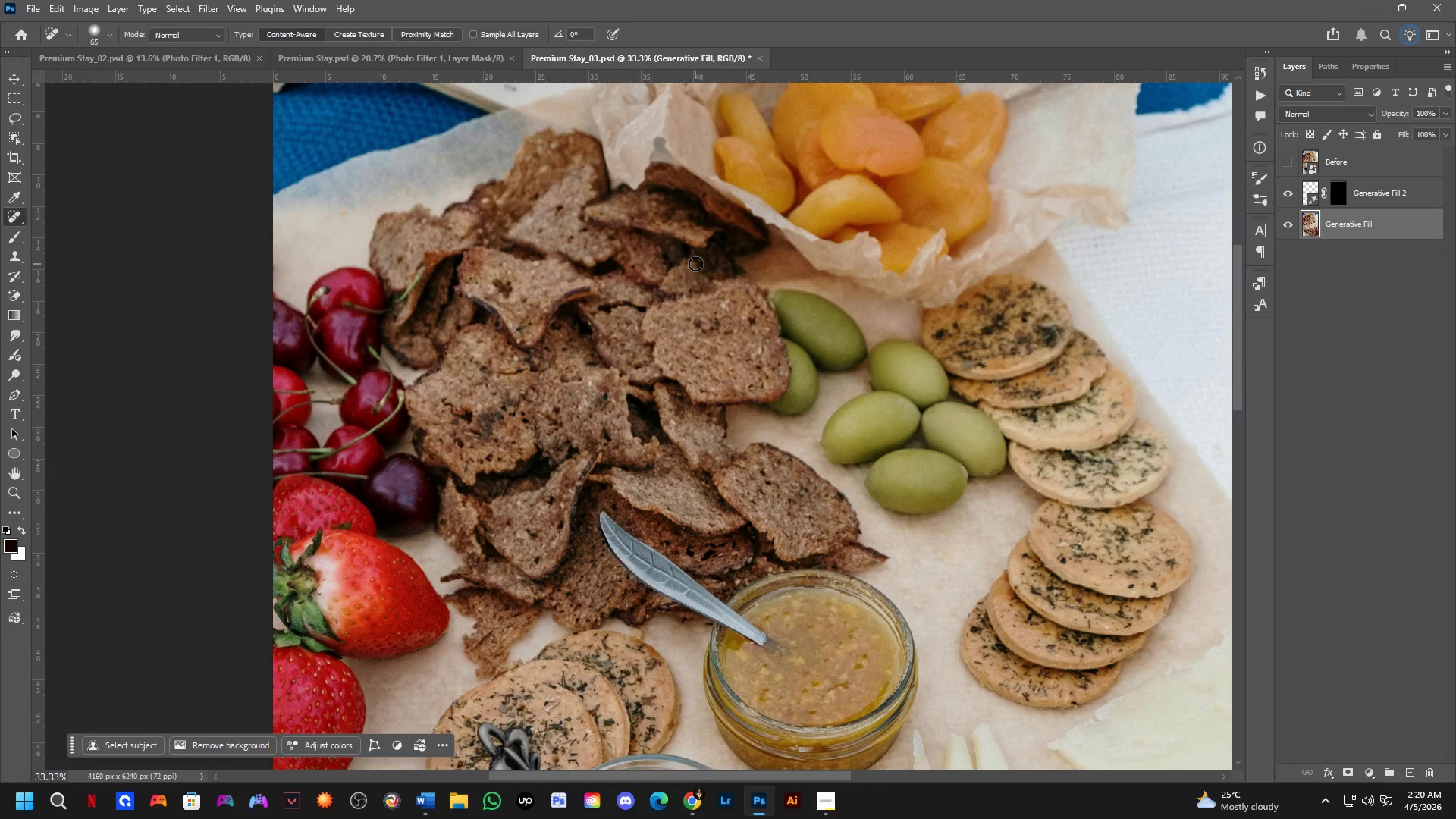 
left_click_drag(start_coordinate=[870, 381], to_coordinate=[664, 562])
 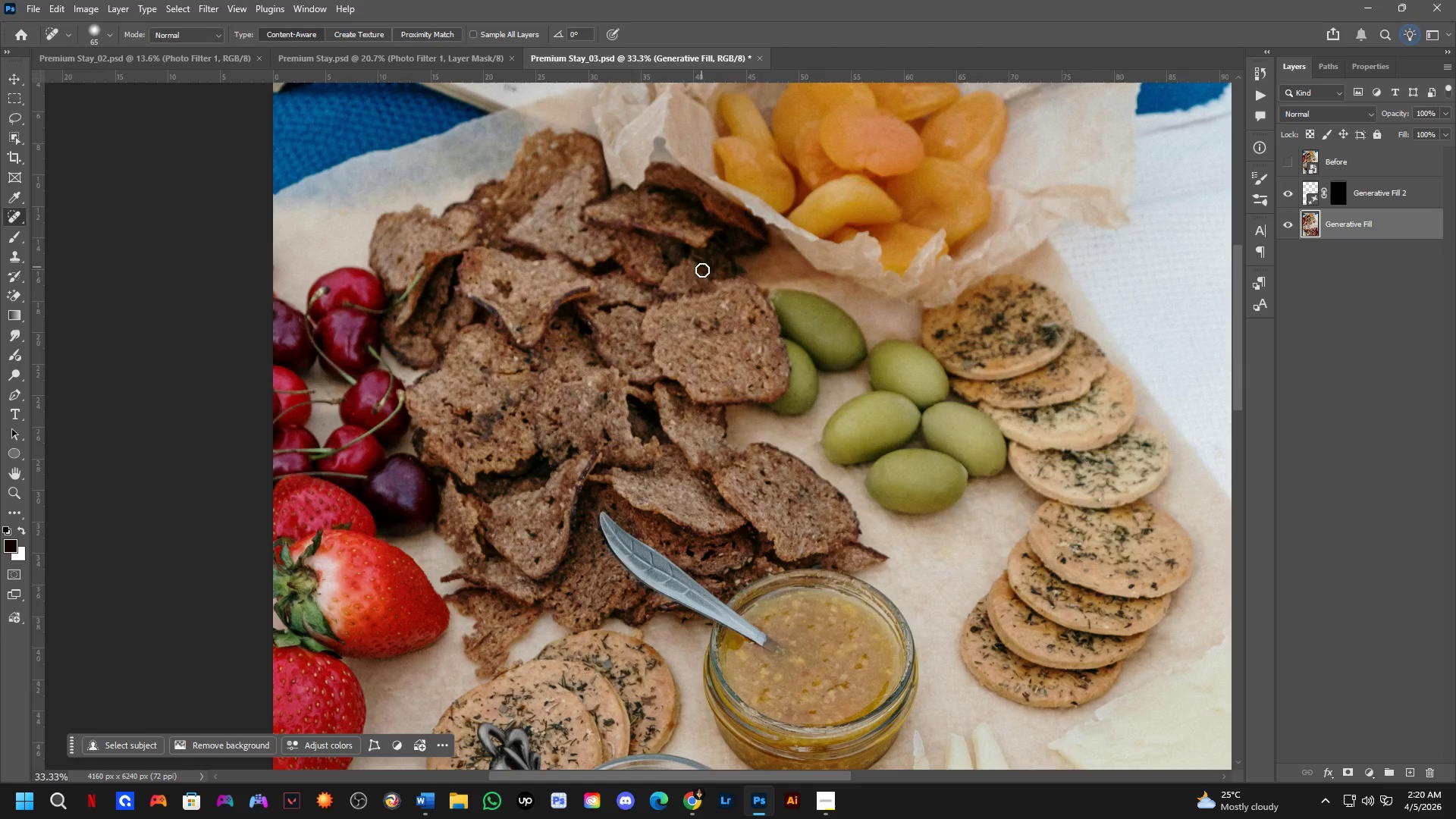 
scroll: coordinate [718, 406], scroll_direction: down, amount: 4.0
 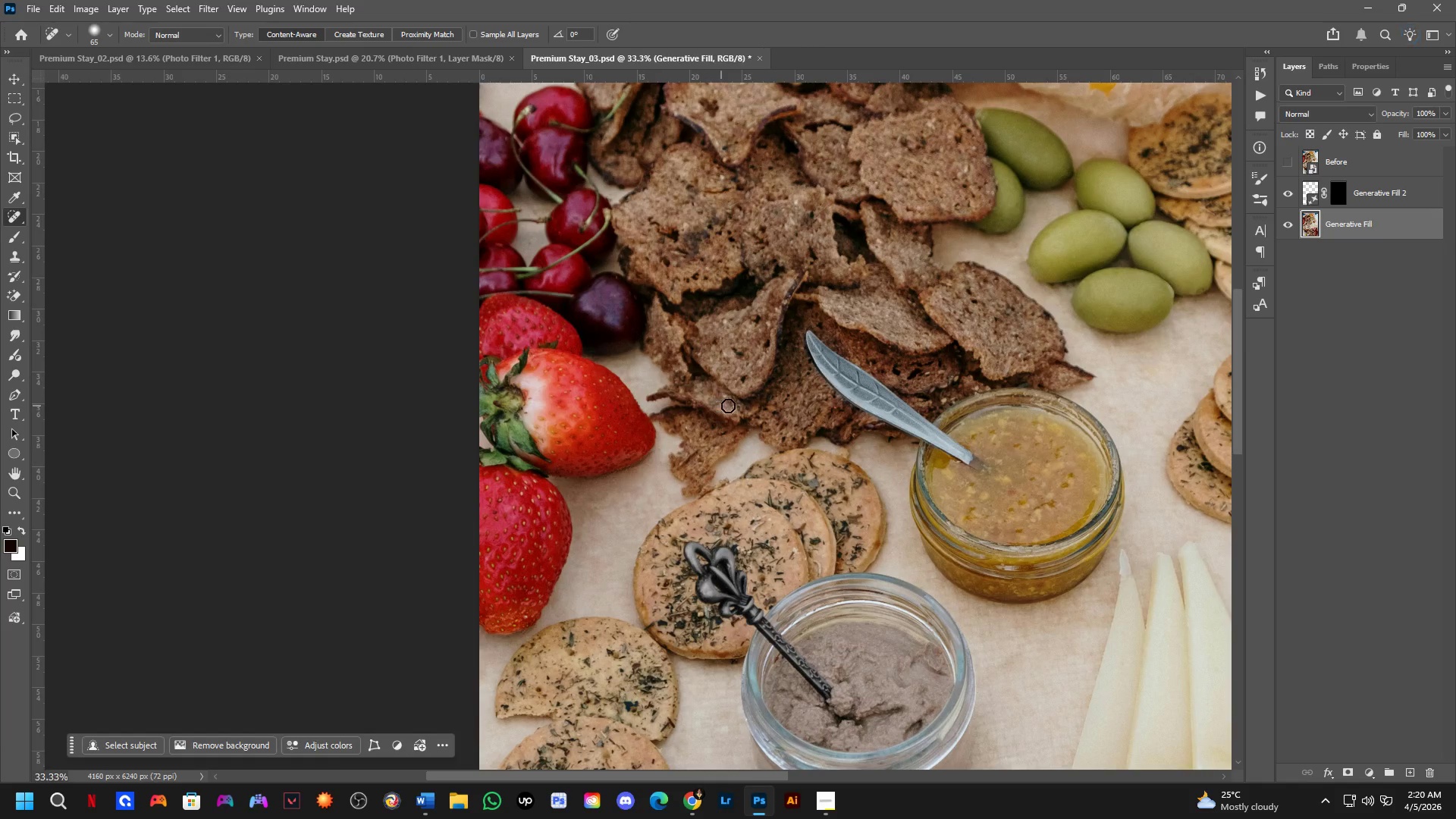 
hold_key(key=Space, duration=0.72)
 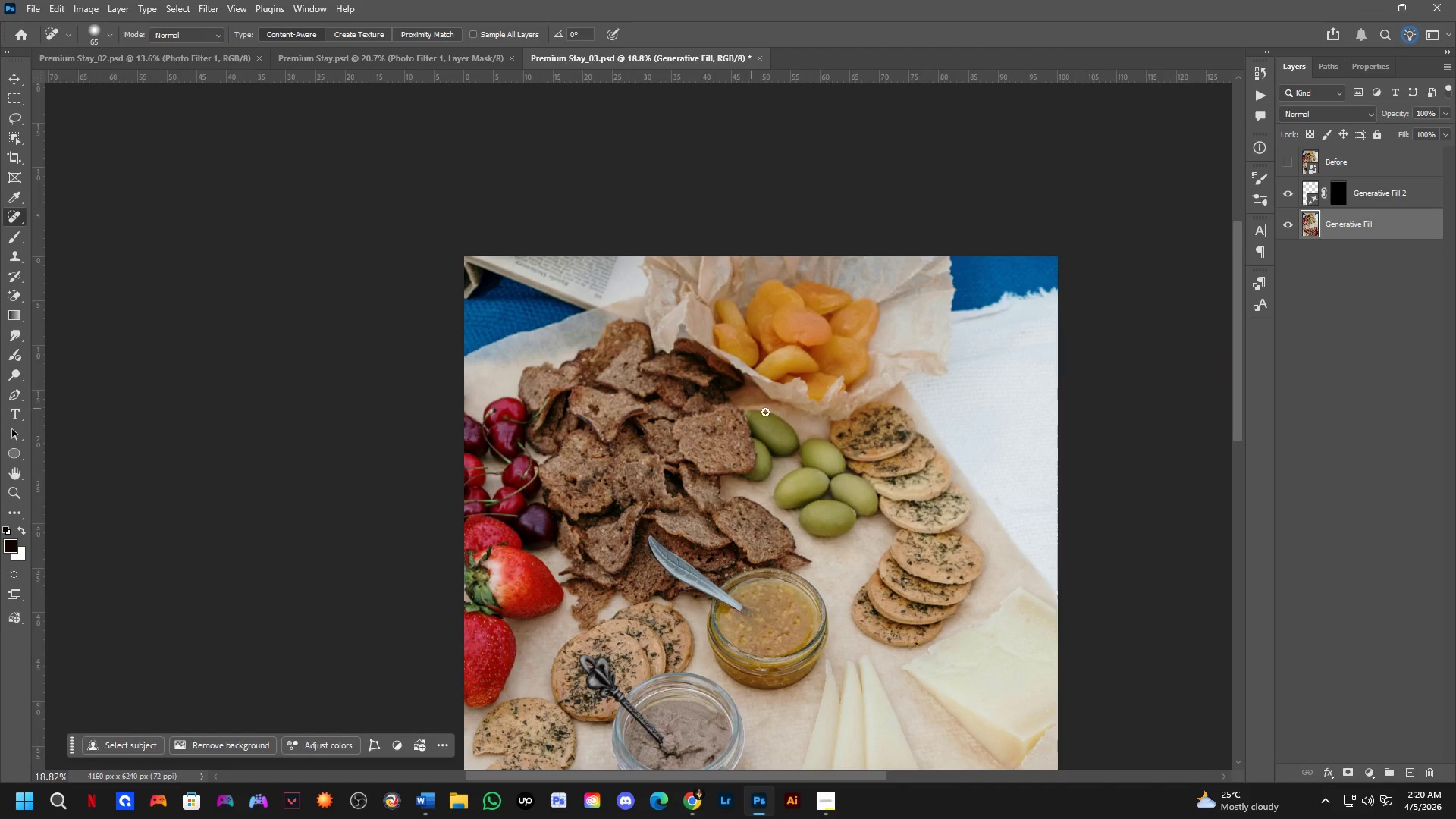 
left_click_drag(start_coordinate=[504, 262], to_coordinate=[537, 396])
 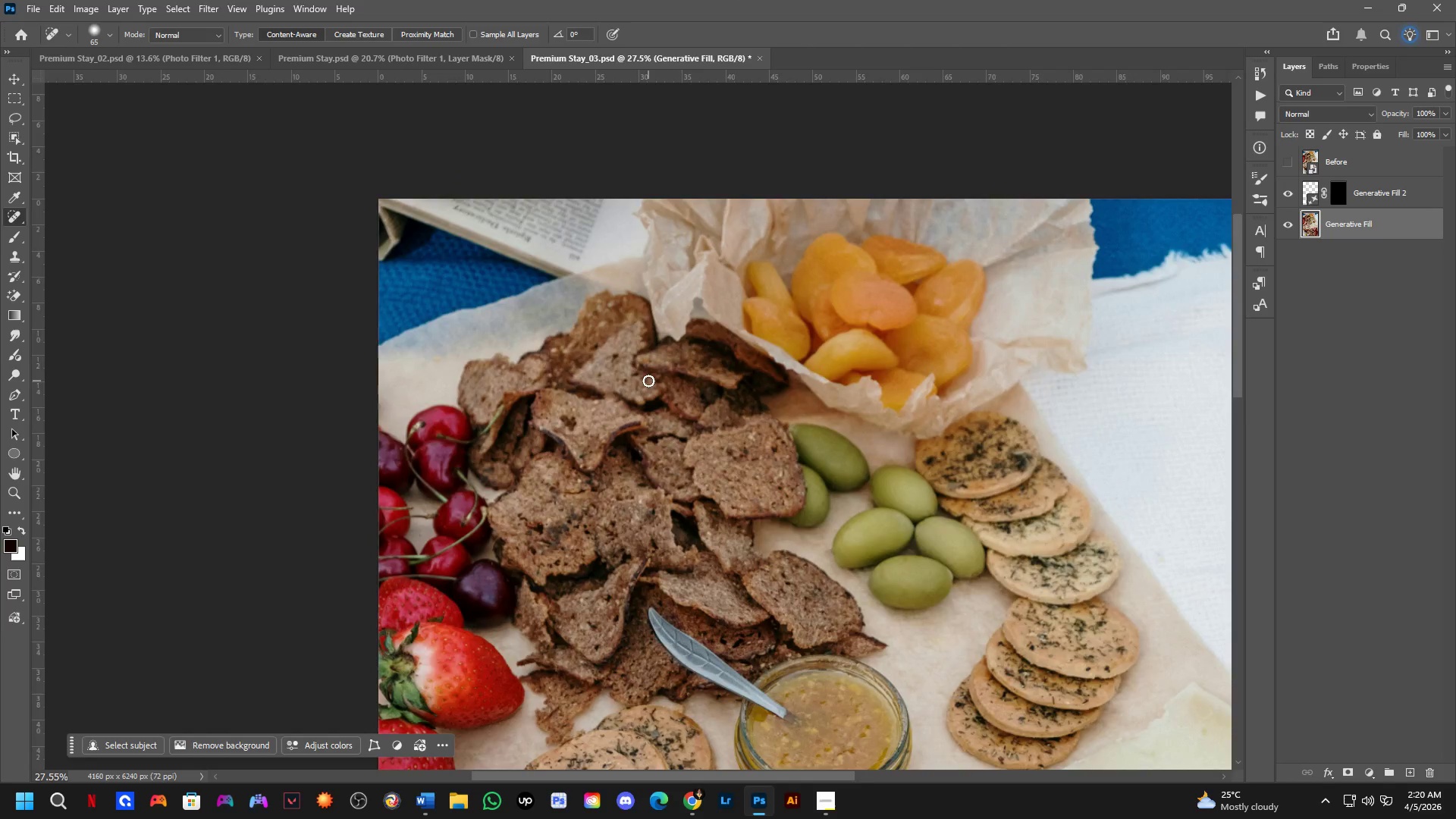 
scroll: coordinate [692, 296], scroll_direction: down, amount: 2.0
 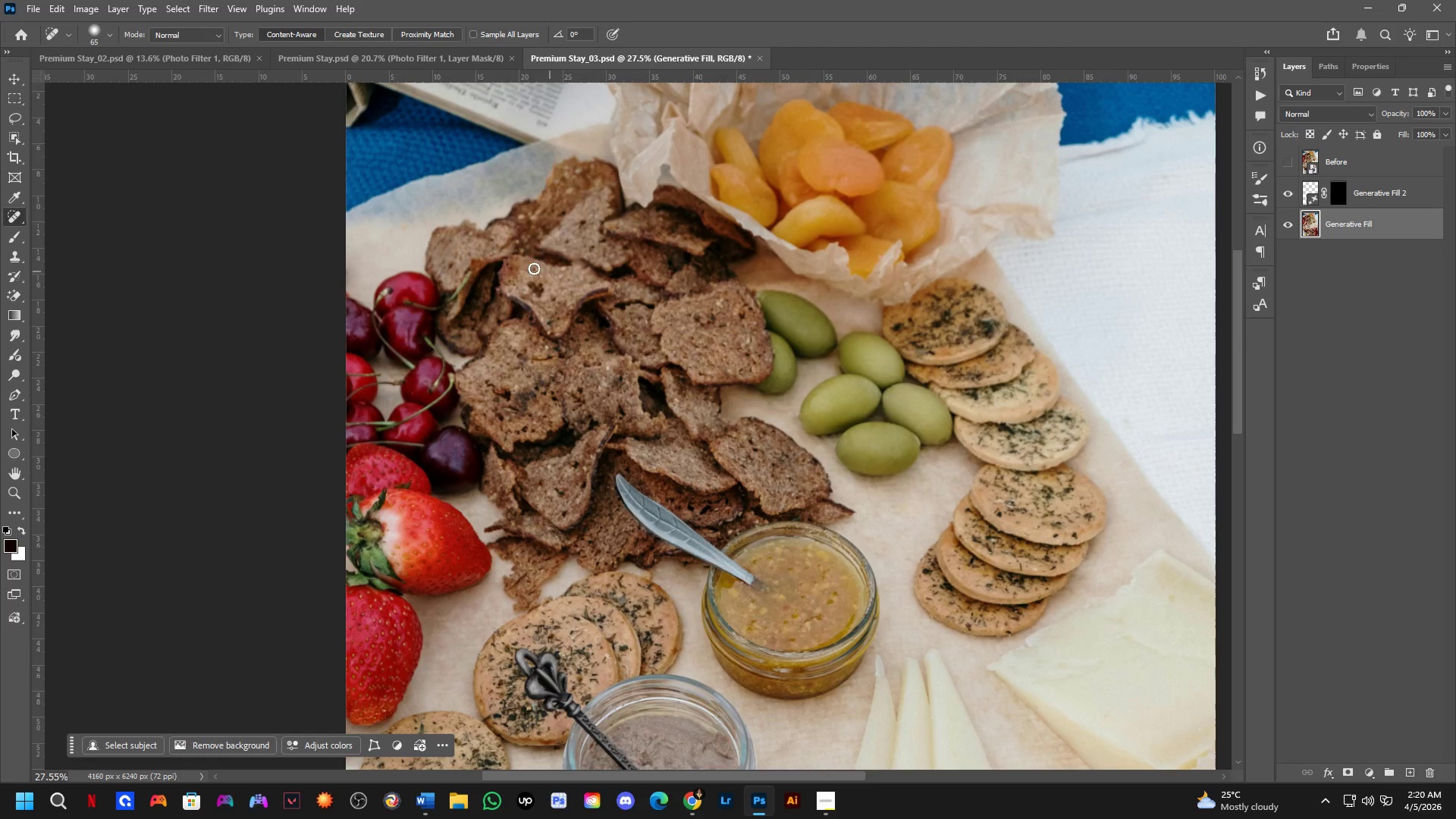 
hold_key(key=Space, duration=0.62)
 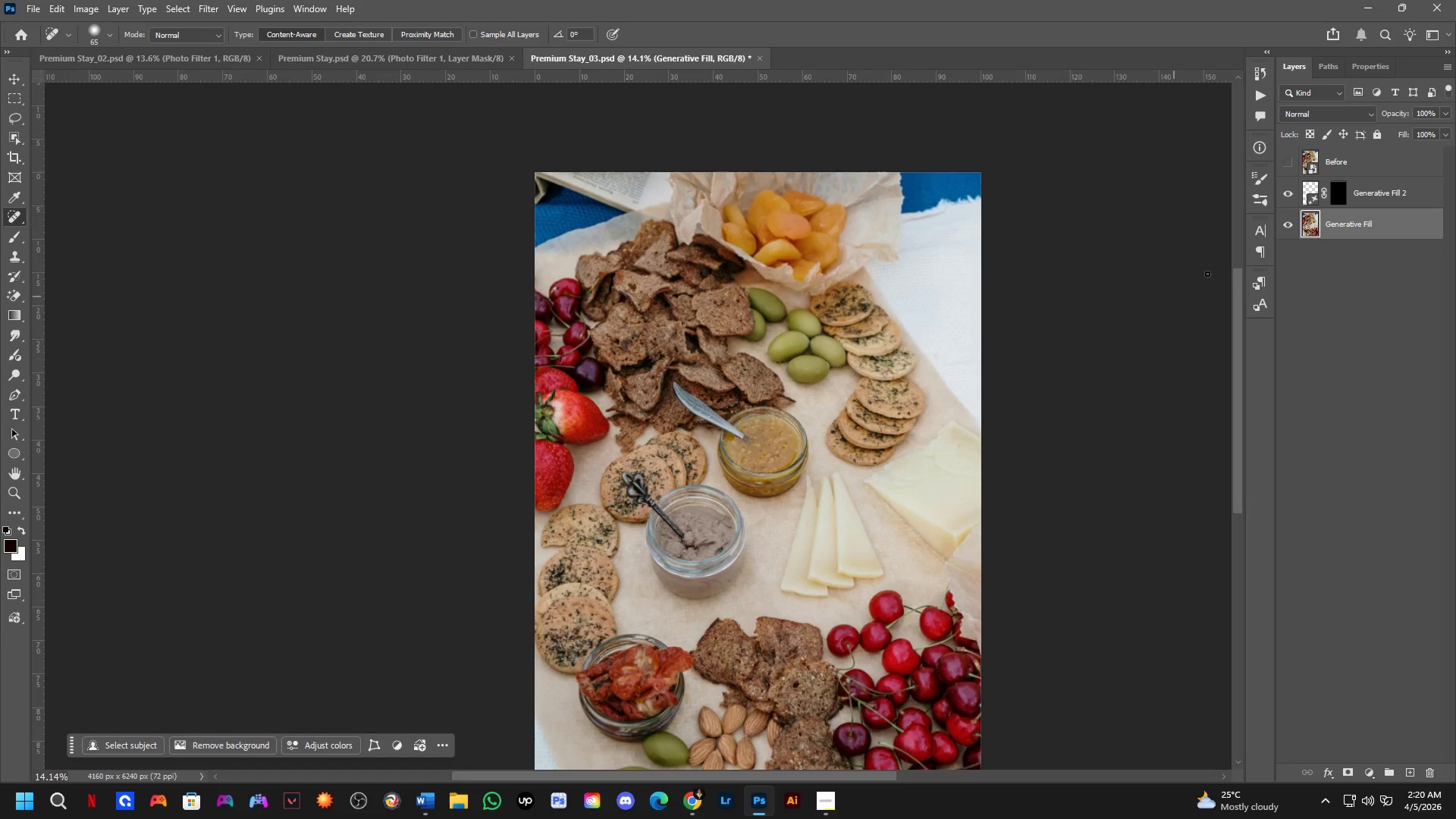 
left_click_drag(start_coordinate=[946, 438], to_coordinate=[897, 308])
 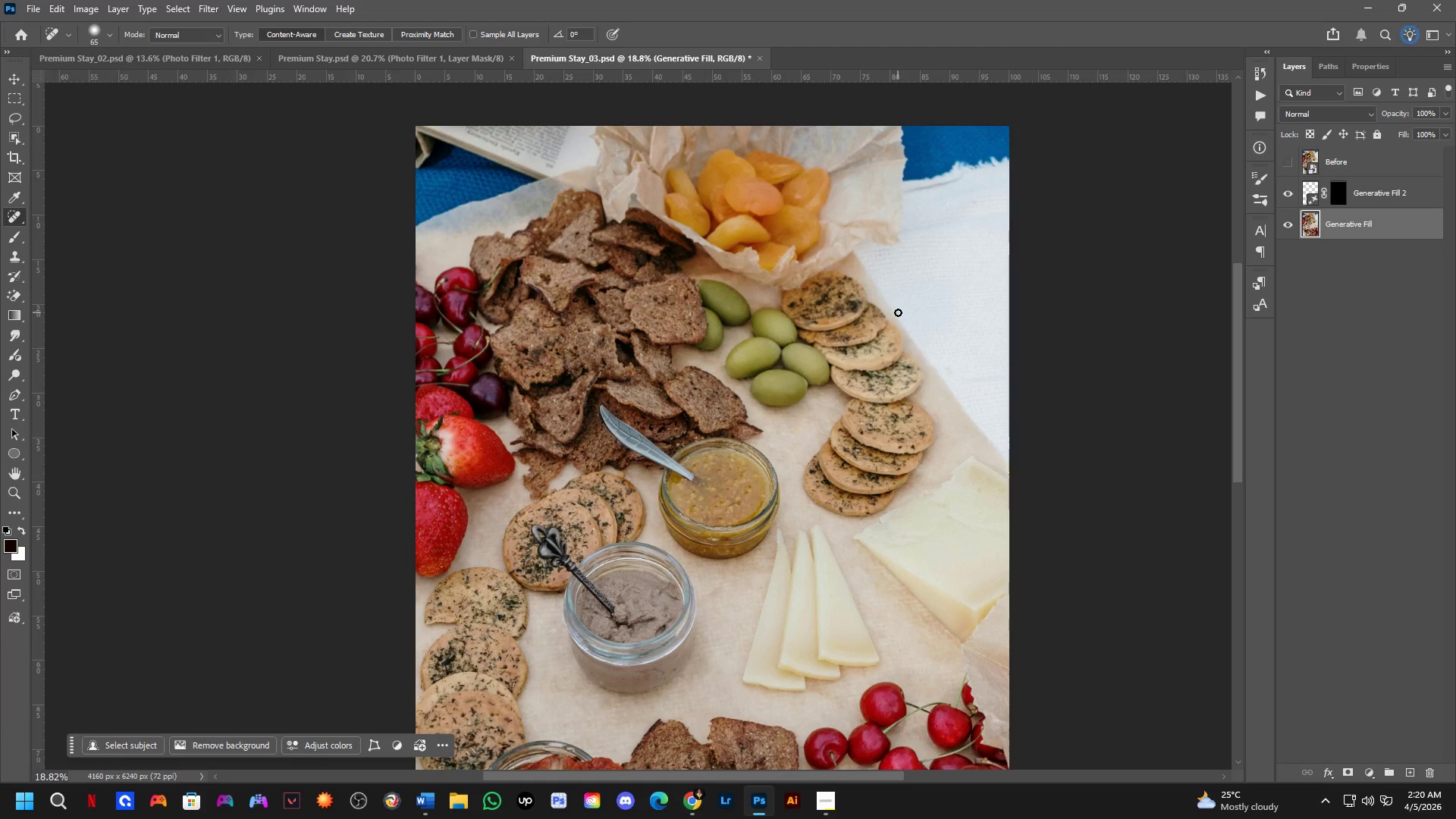 
scroll: coordinate [898, 312], scroll_direction: down, amount: 7.0
 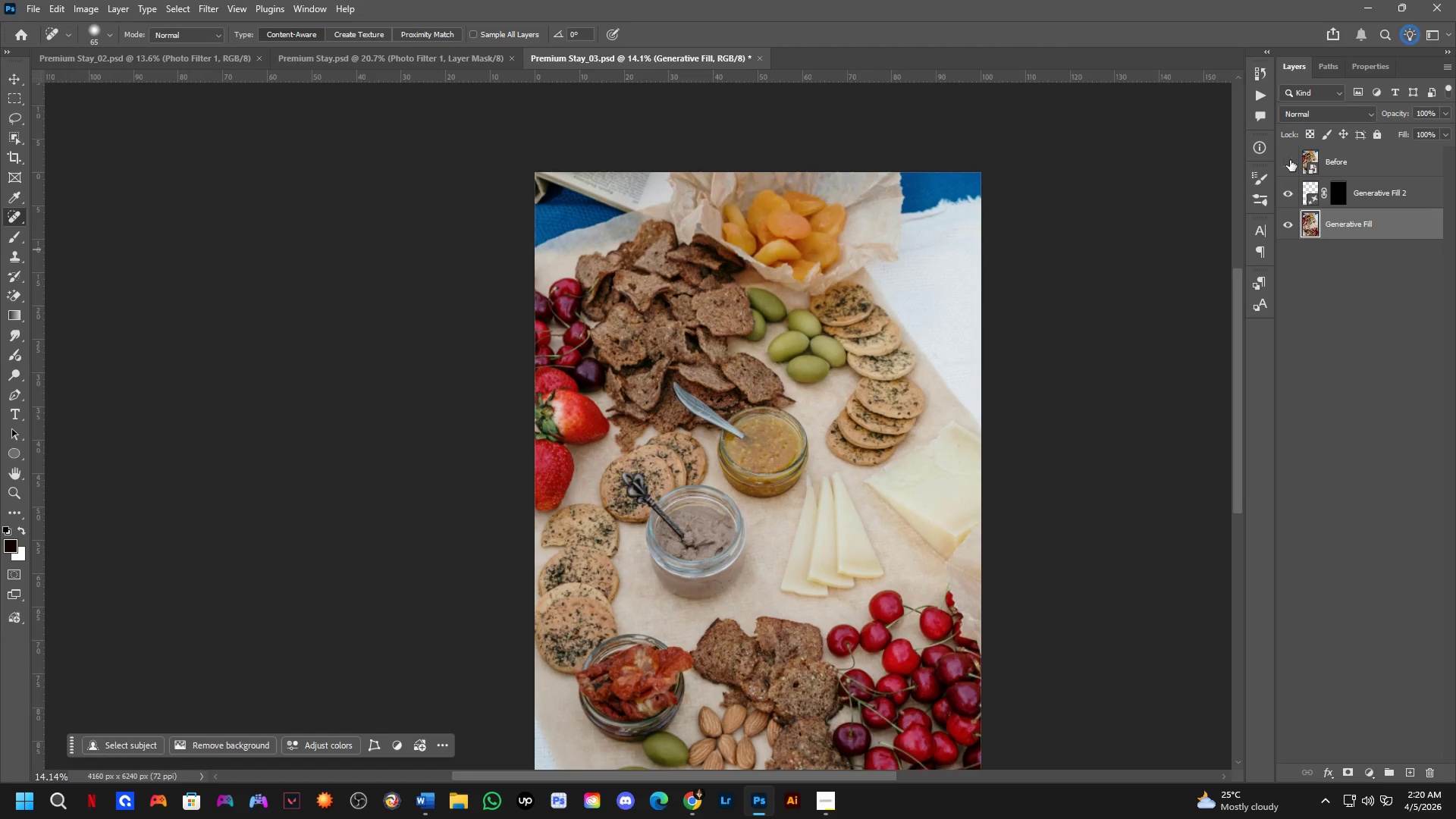 
double_click([1290, 160])
 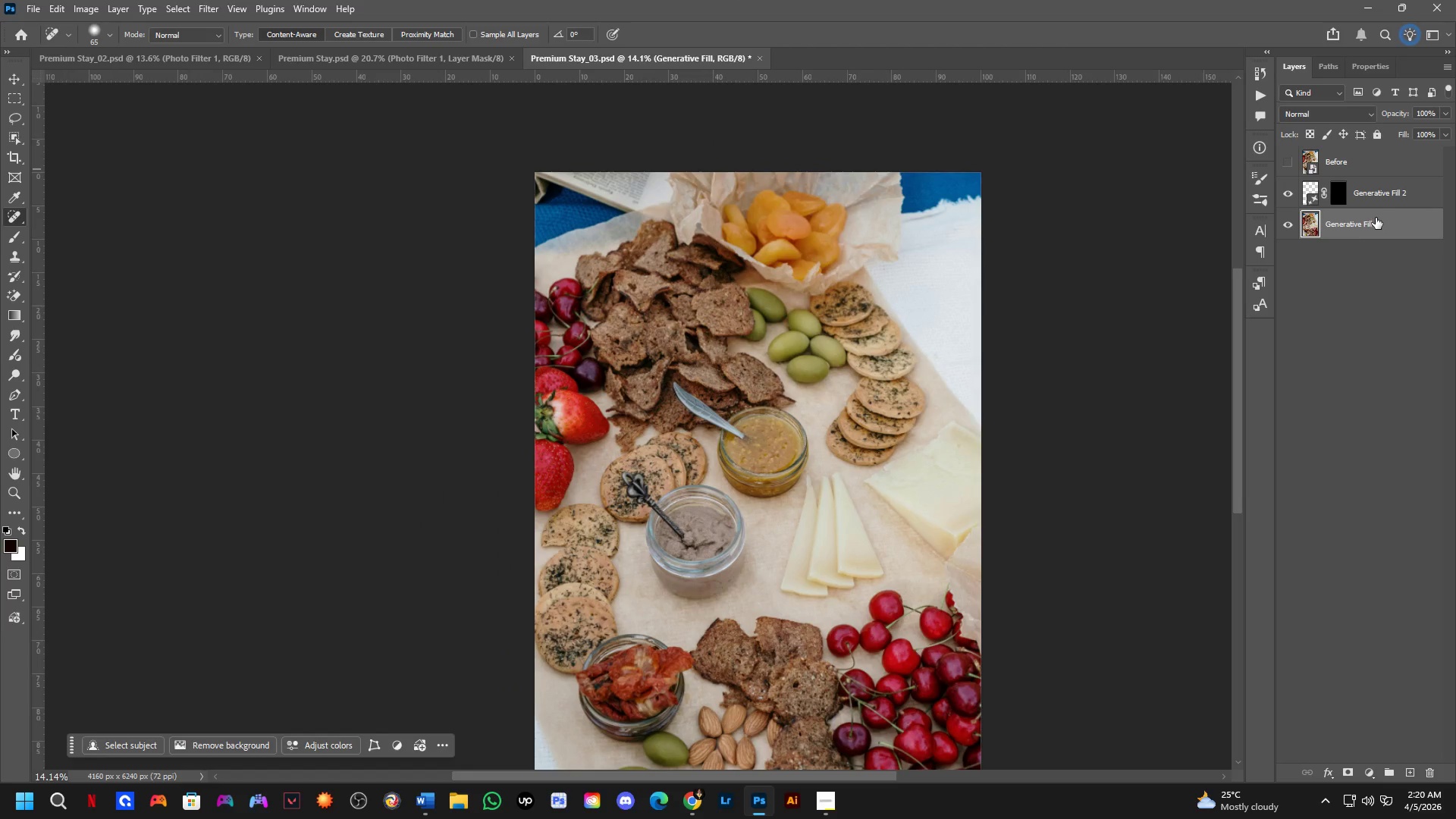 
key(Control+Shift+ShiftLeft)
 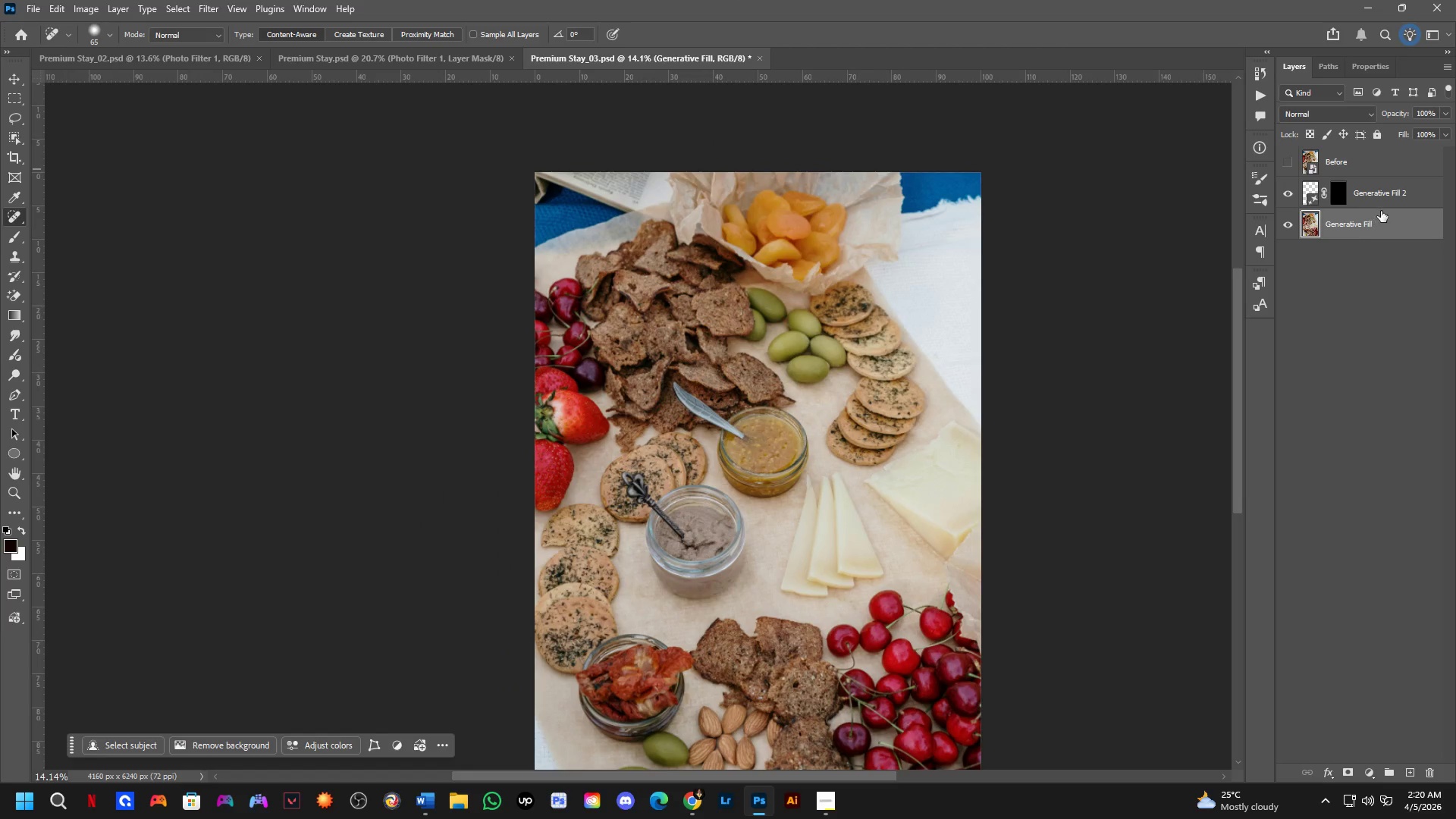 
key(Control+E)
 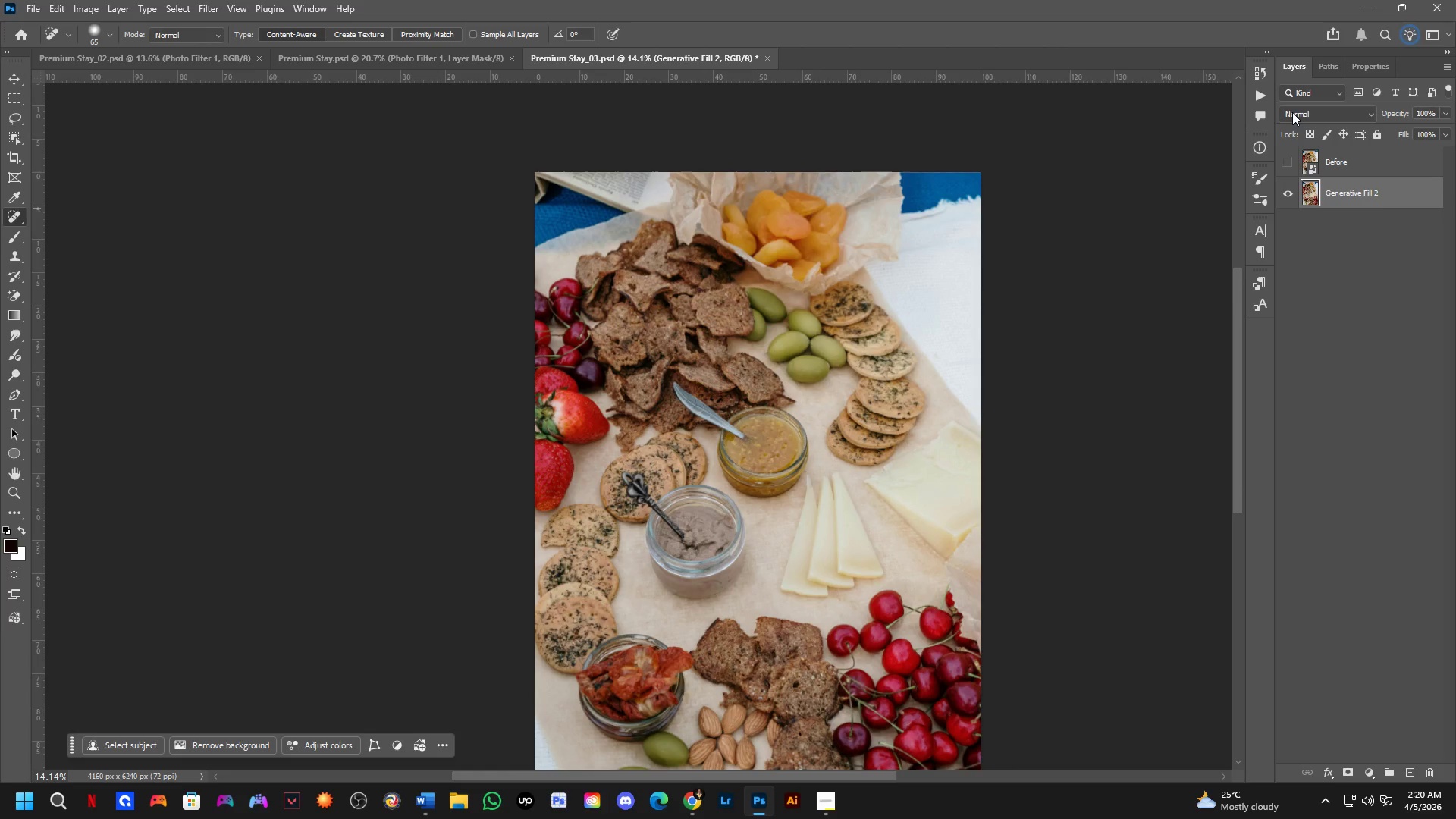 
wait(7.78)
 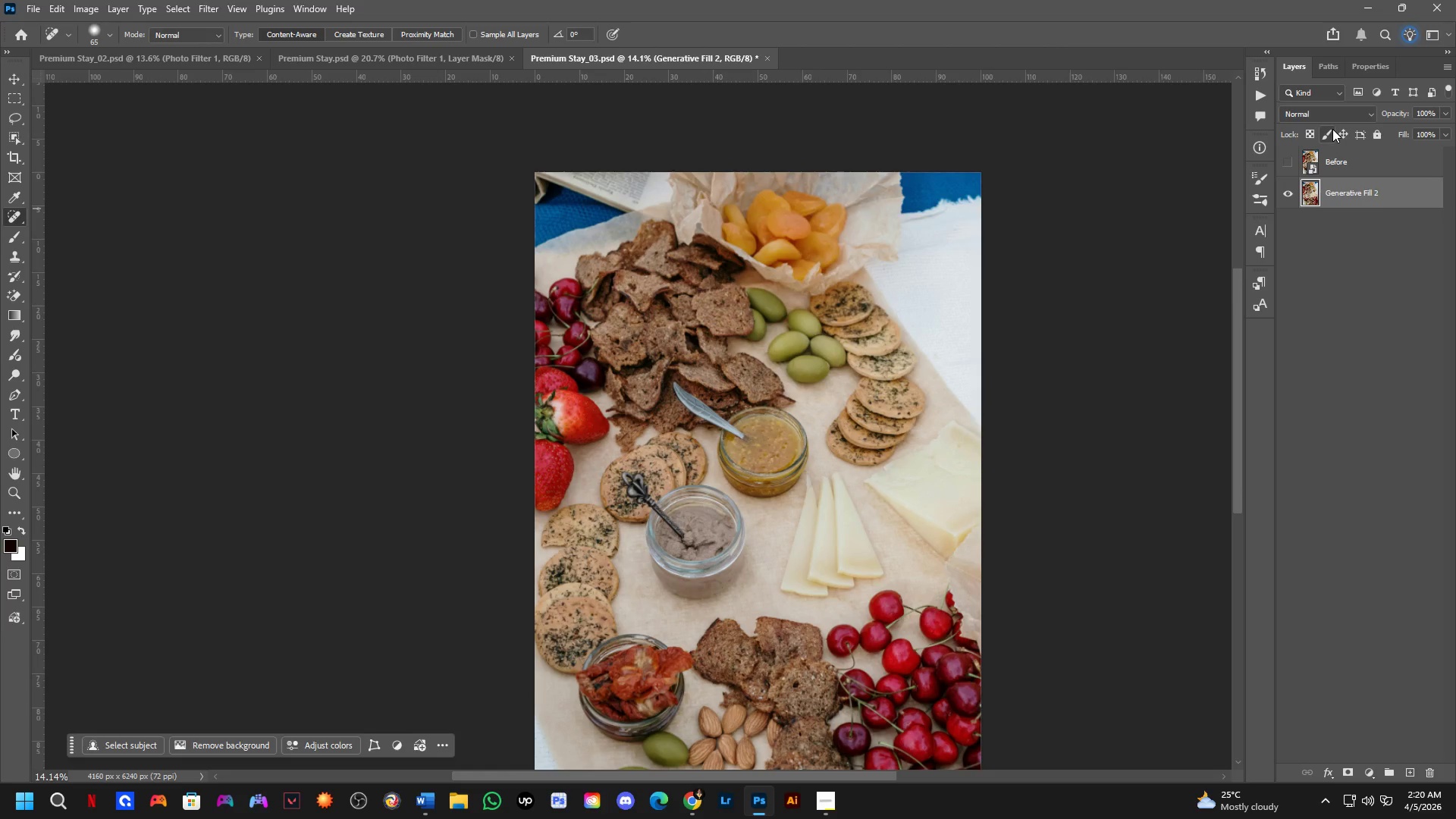 
scroll: coordinate [789, 324], scroll_direction: up, amount: 18.0
 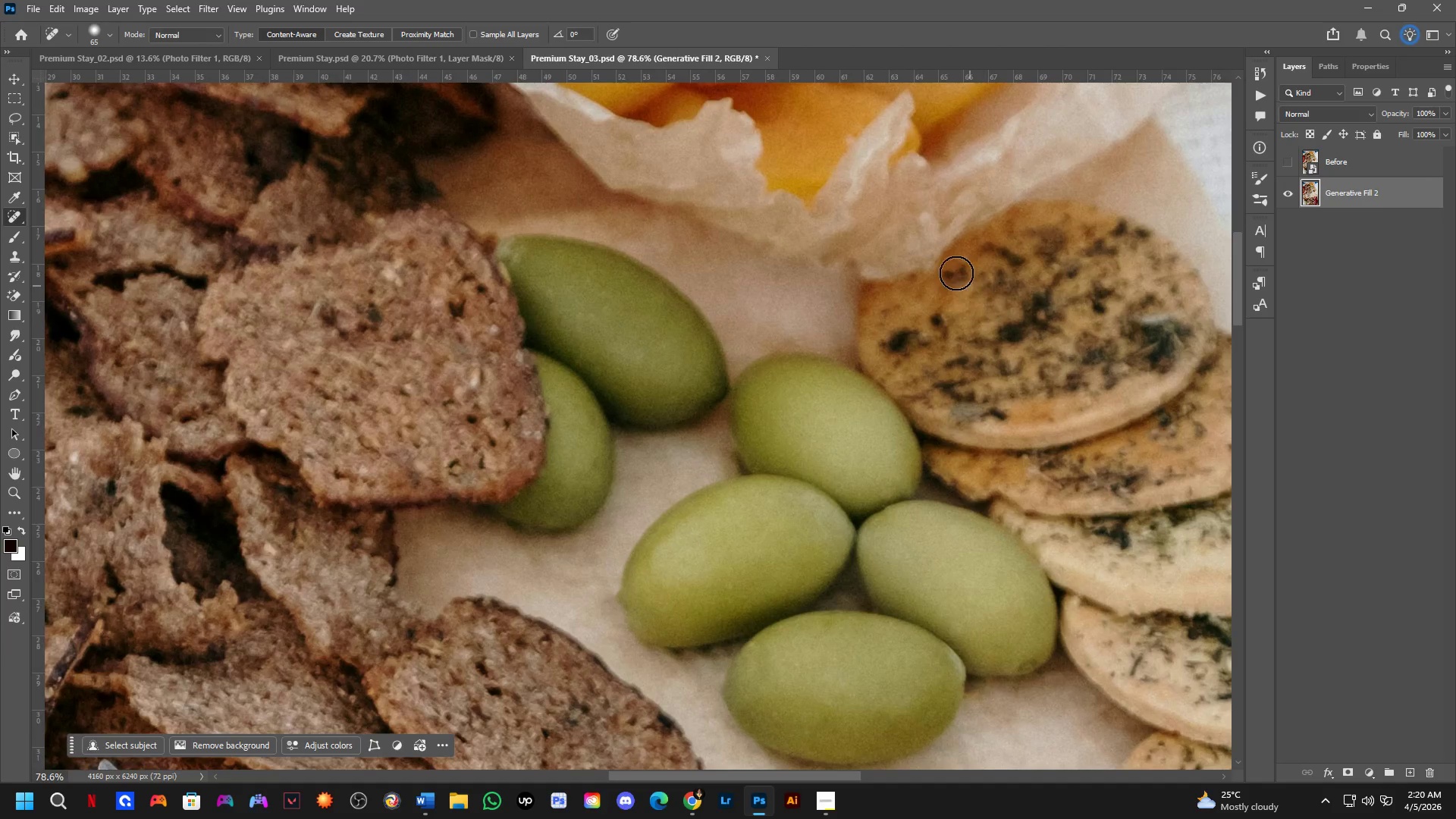 
scroll: coordinate [886, 246], scroll_direction: down, amount: 4.0
 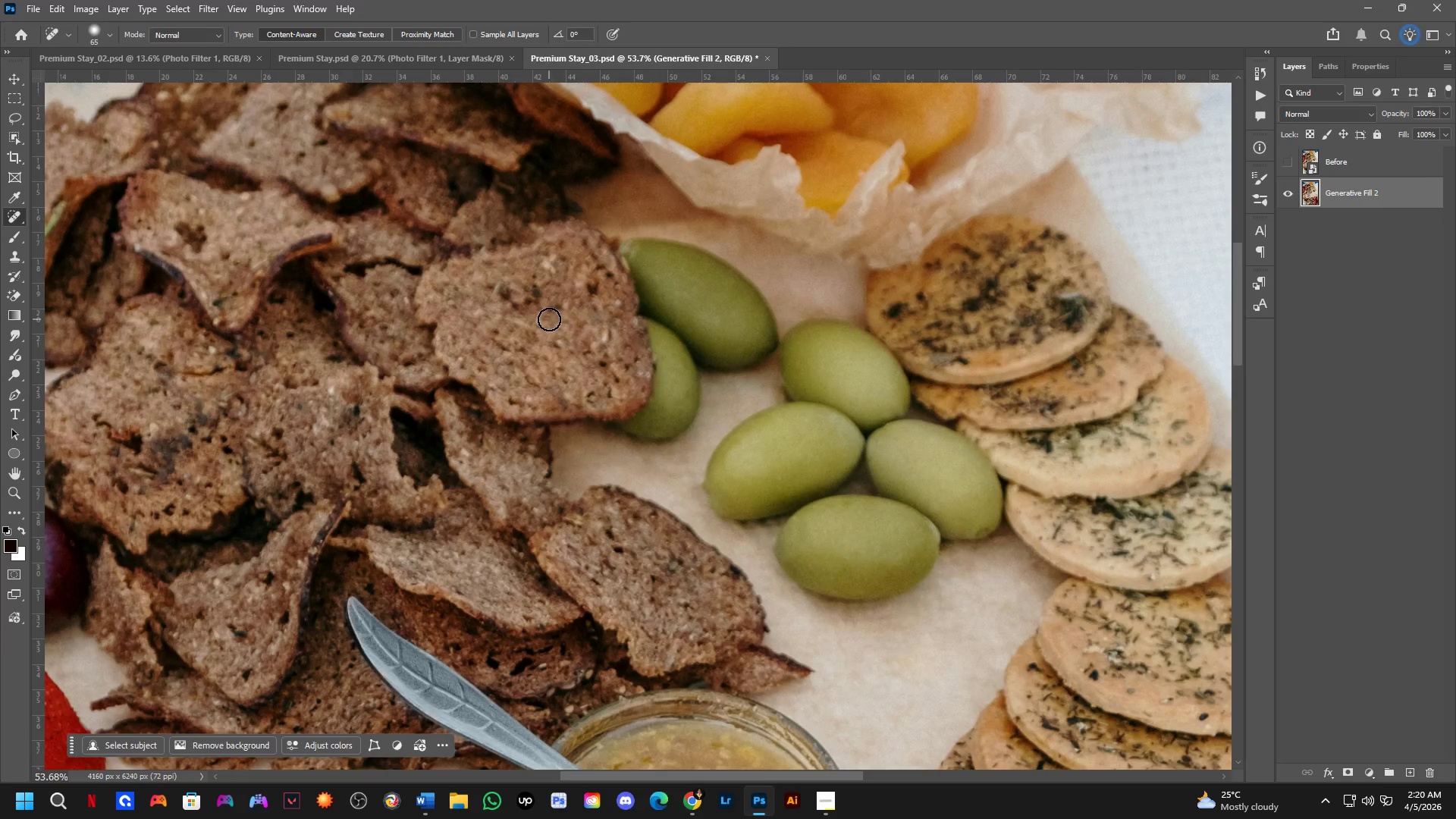 
scroll: coordinate [476, 536], scroll_direction: up, amount: 2.0
 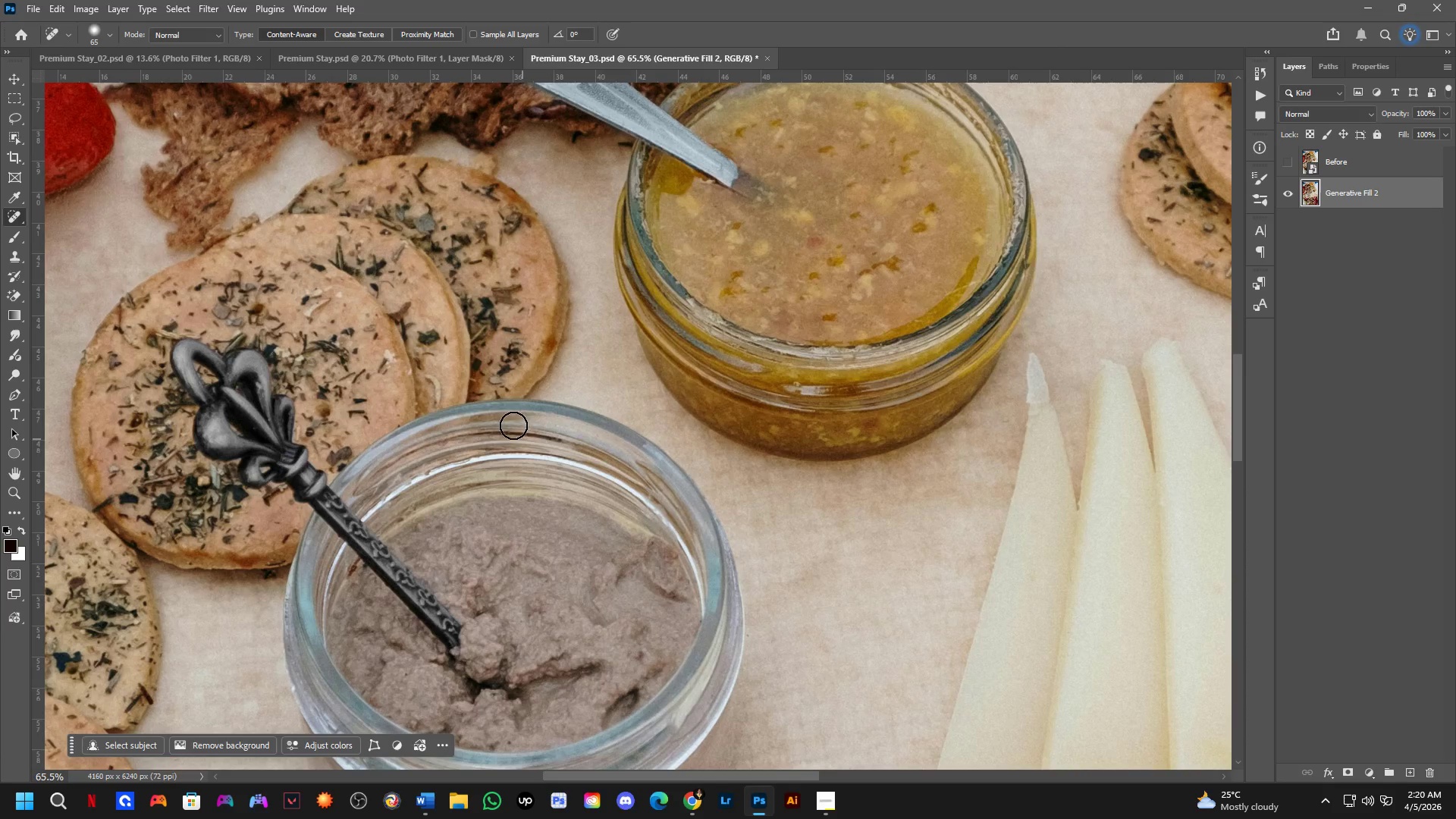 
hold_key(key=AltLeft, duration=0.34)
 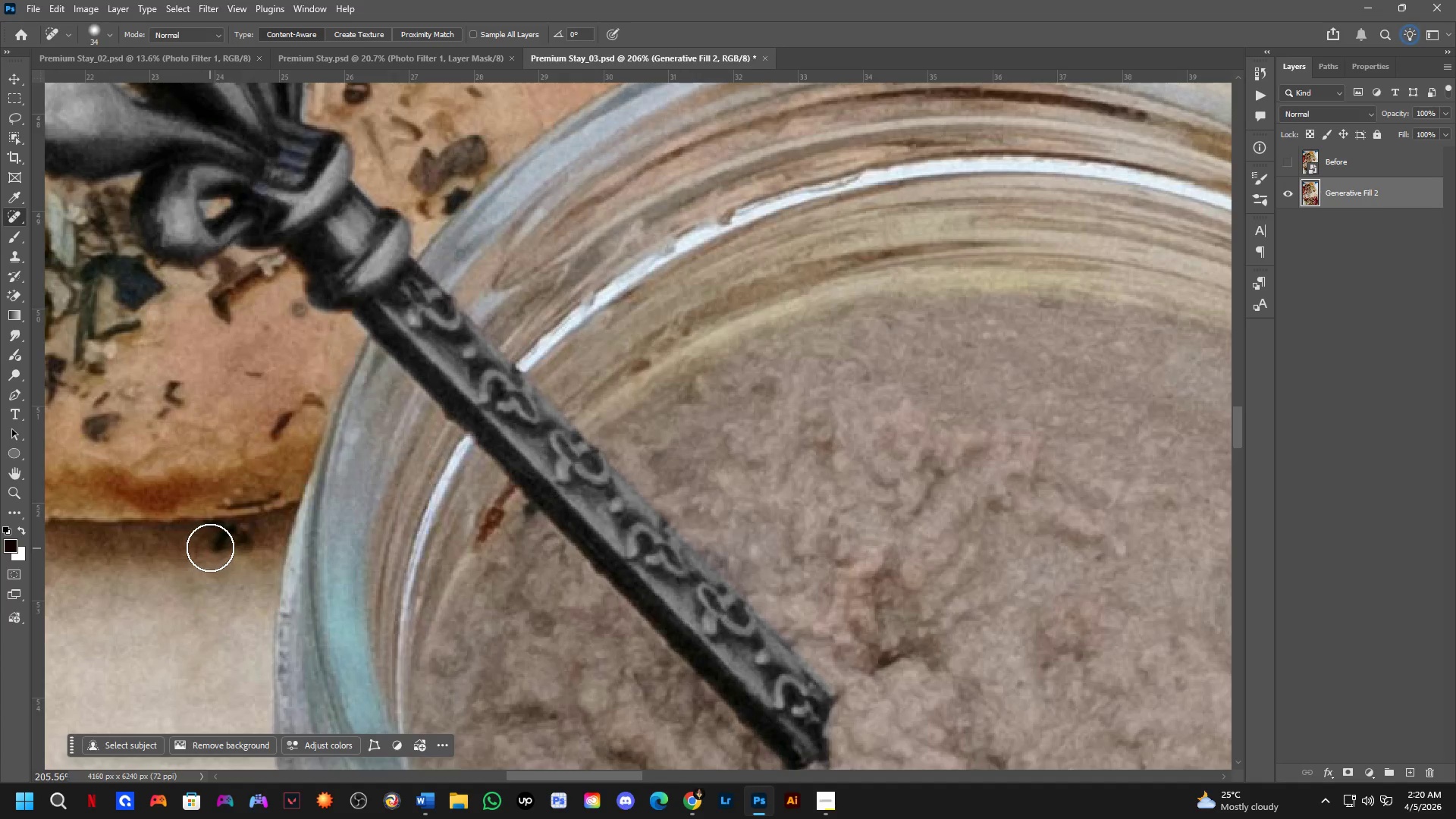 
scroll: coordinate [209, 553], scroll_direction: up, amount: 12.0
 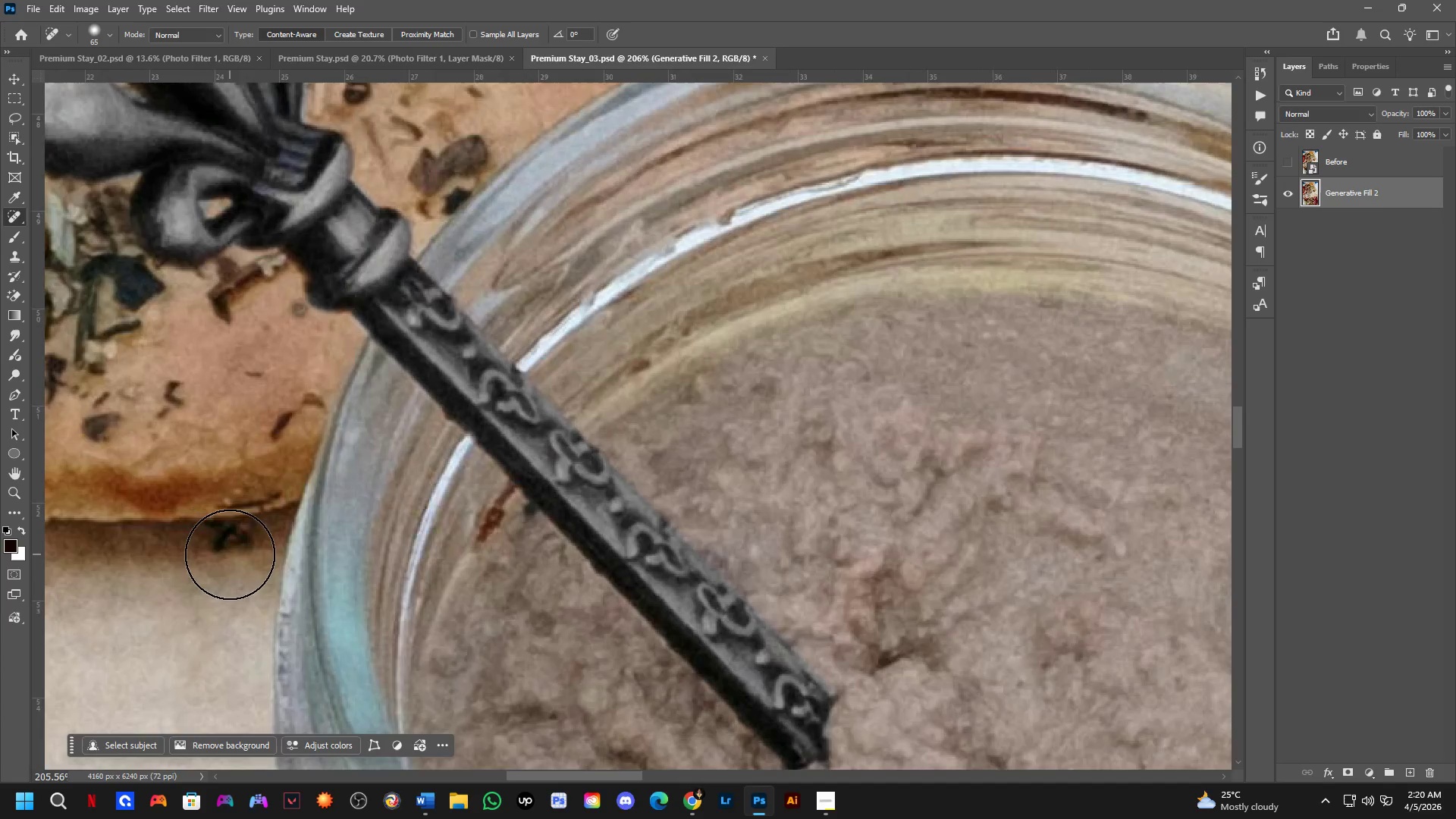 
left_click_drag(start_coordinate=[218, 544], to_coordinate=[246, 541])
 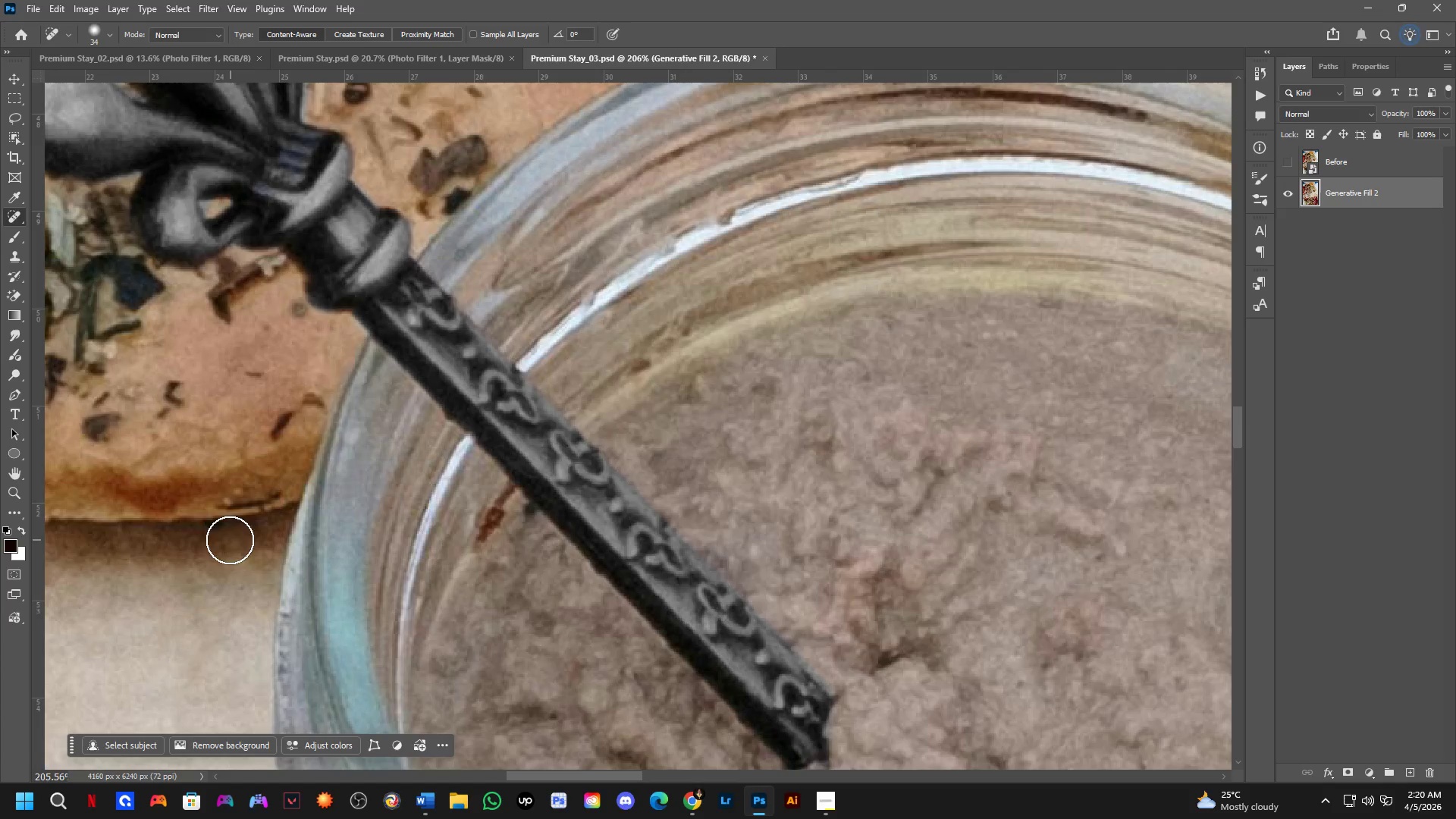 
left_click_drag(start_coordinate=[209, 535], to_coordinate=[202, 536])
 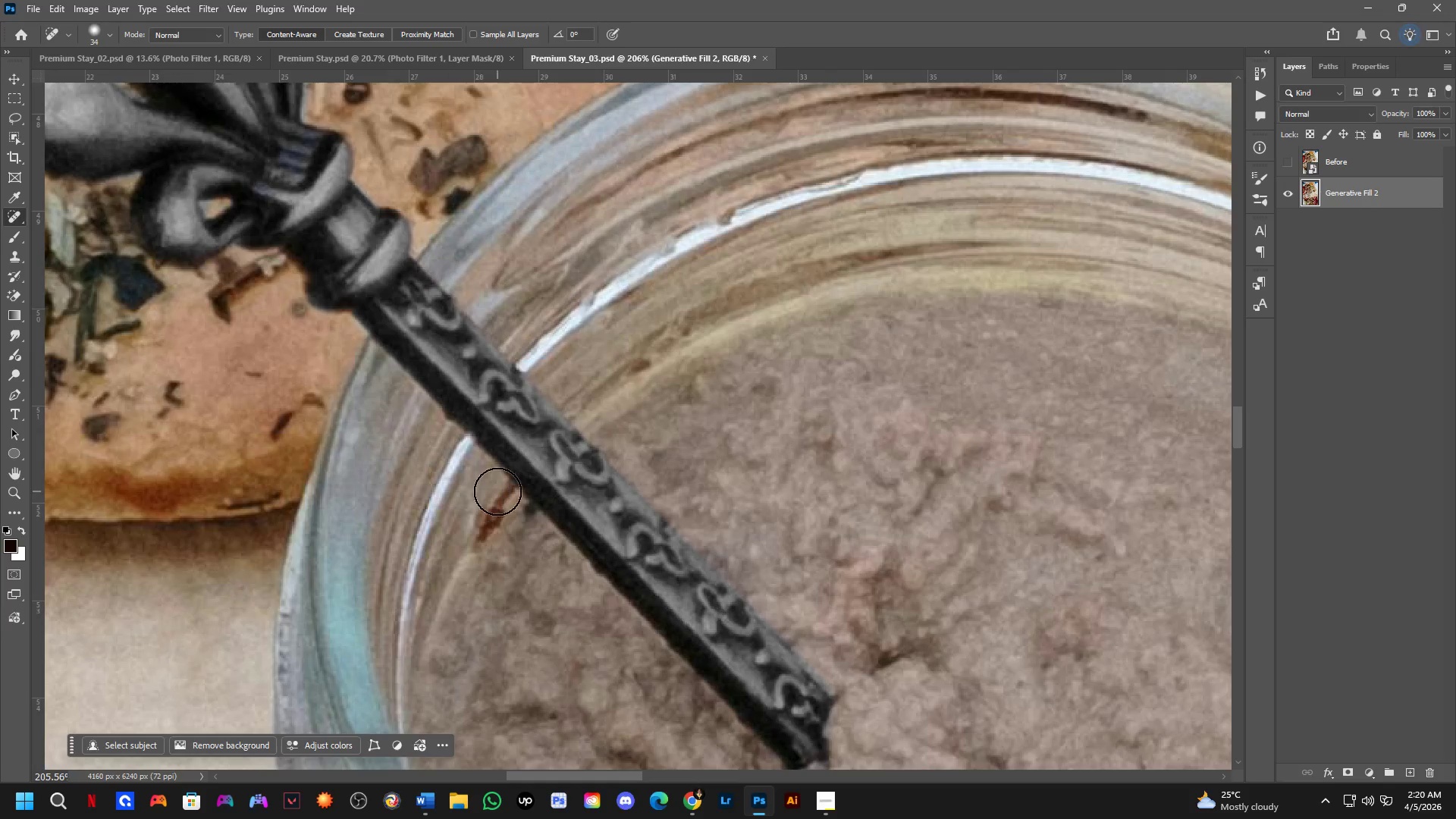 
key(Alt+AltLeft)
 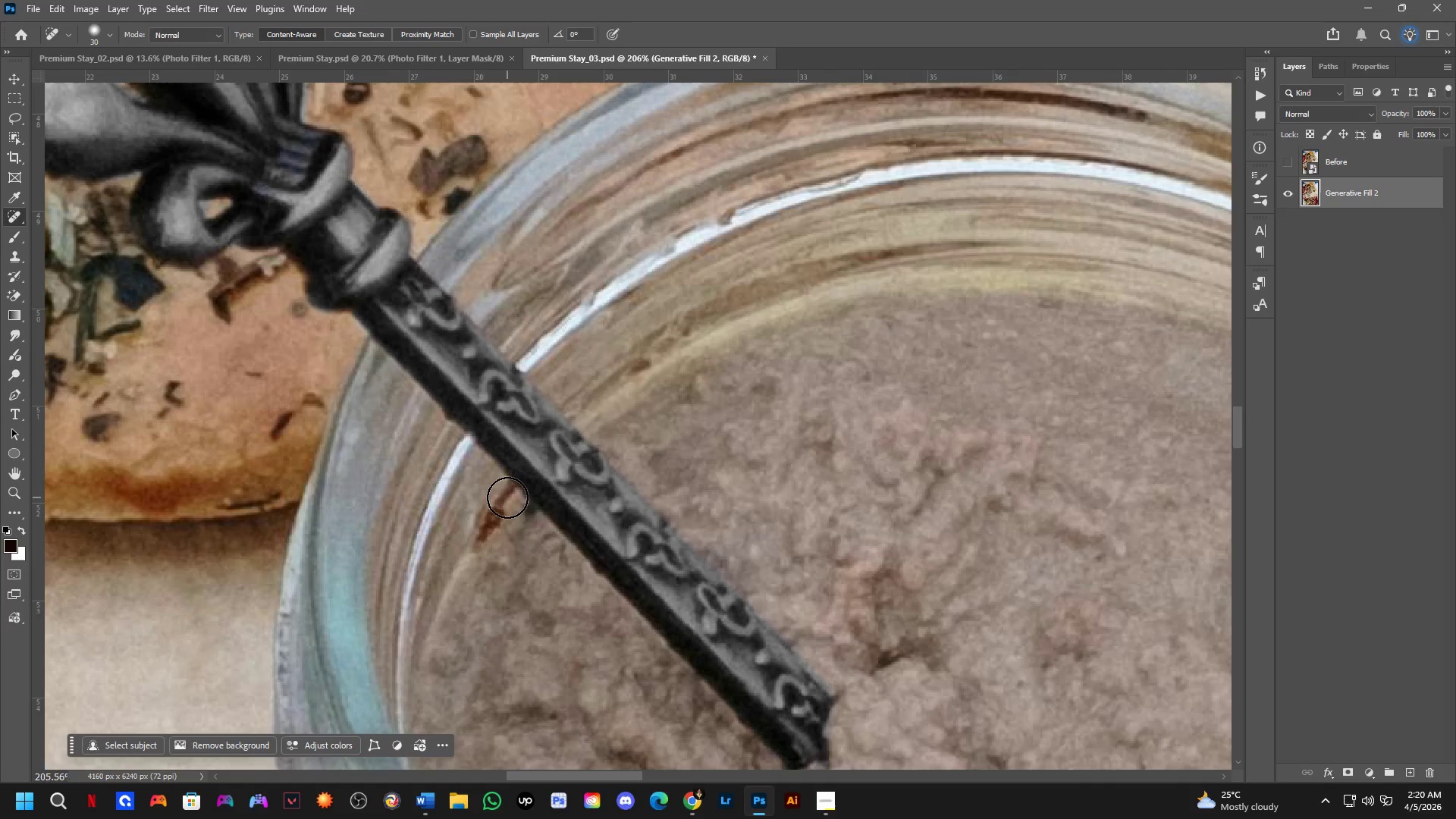 
left_click_drag(start_coordinate=[507, 491], to_coordinate=[470, 544])
 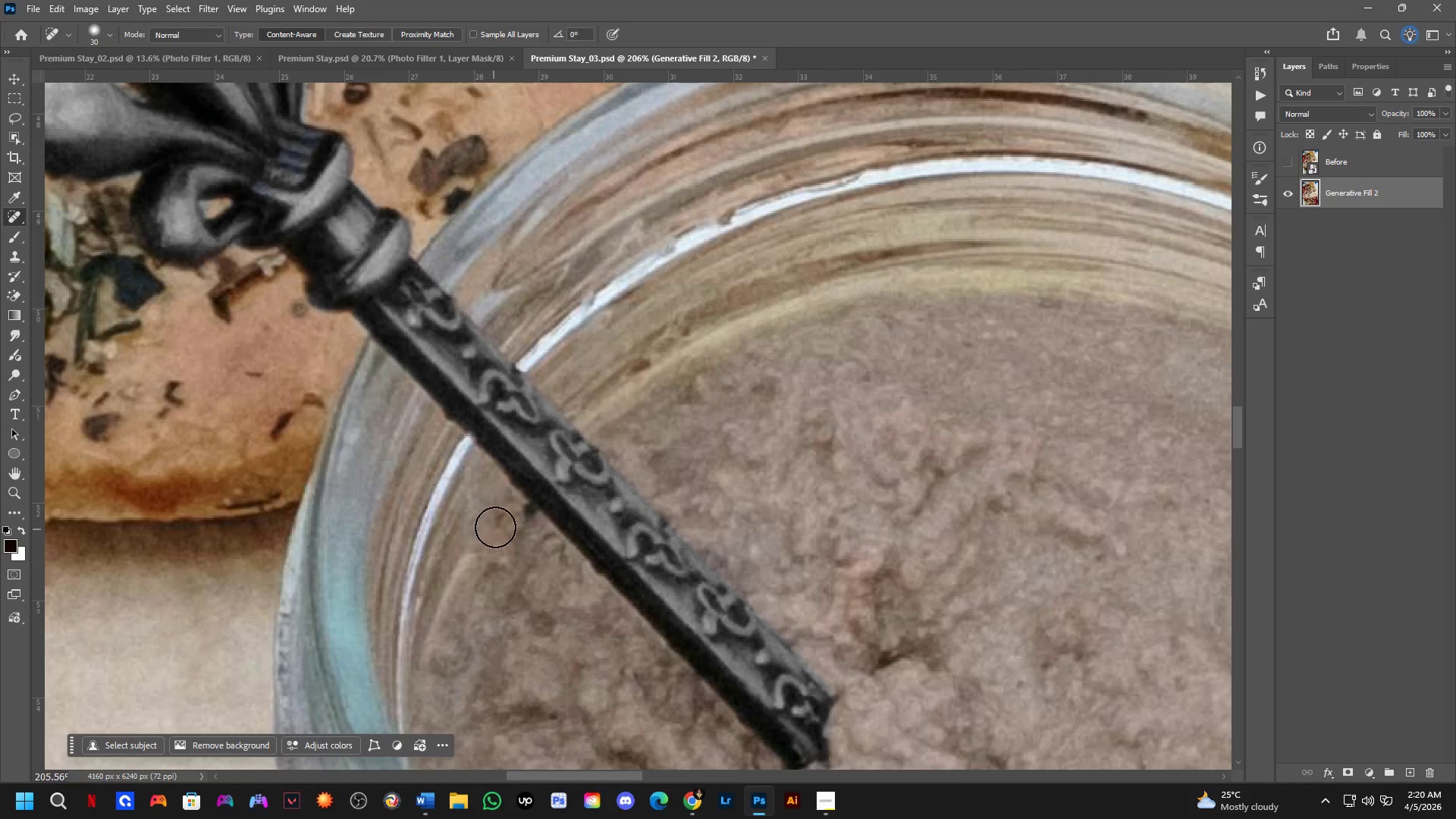 
left_click_drag(start_coordinate=[502, 516], to_coordinate=[495, 522])
 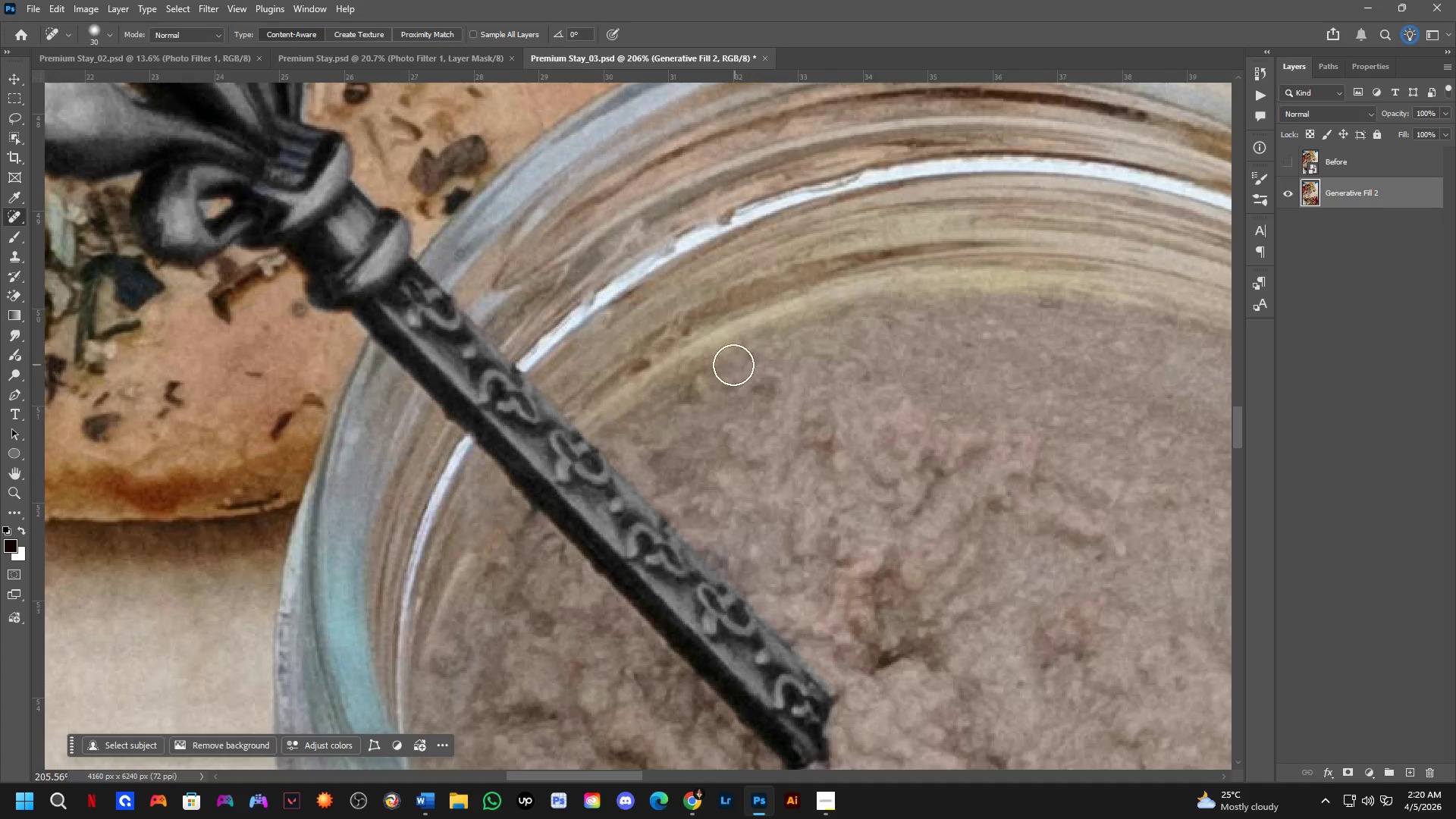 
left_click_drag(start_coordinate=[655, 348], to_coordinate=[626, 378])
 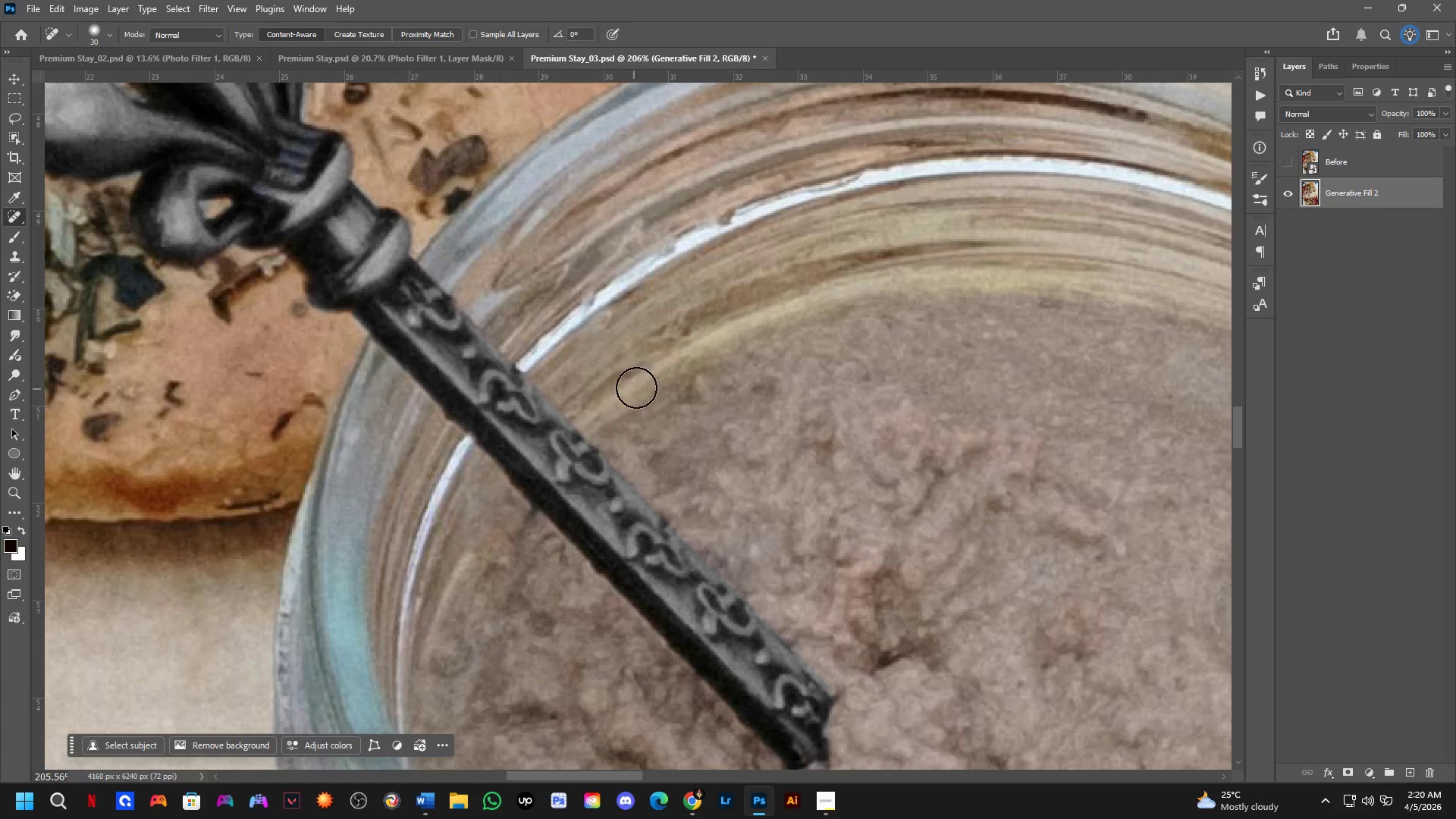 
key(Shift+ShiftLeft)
 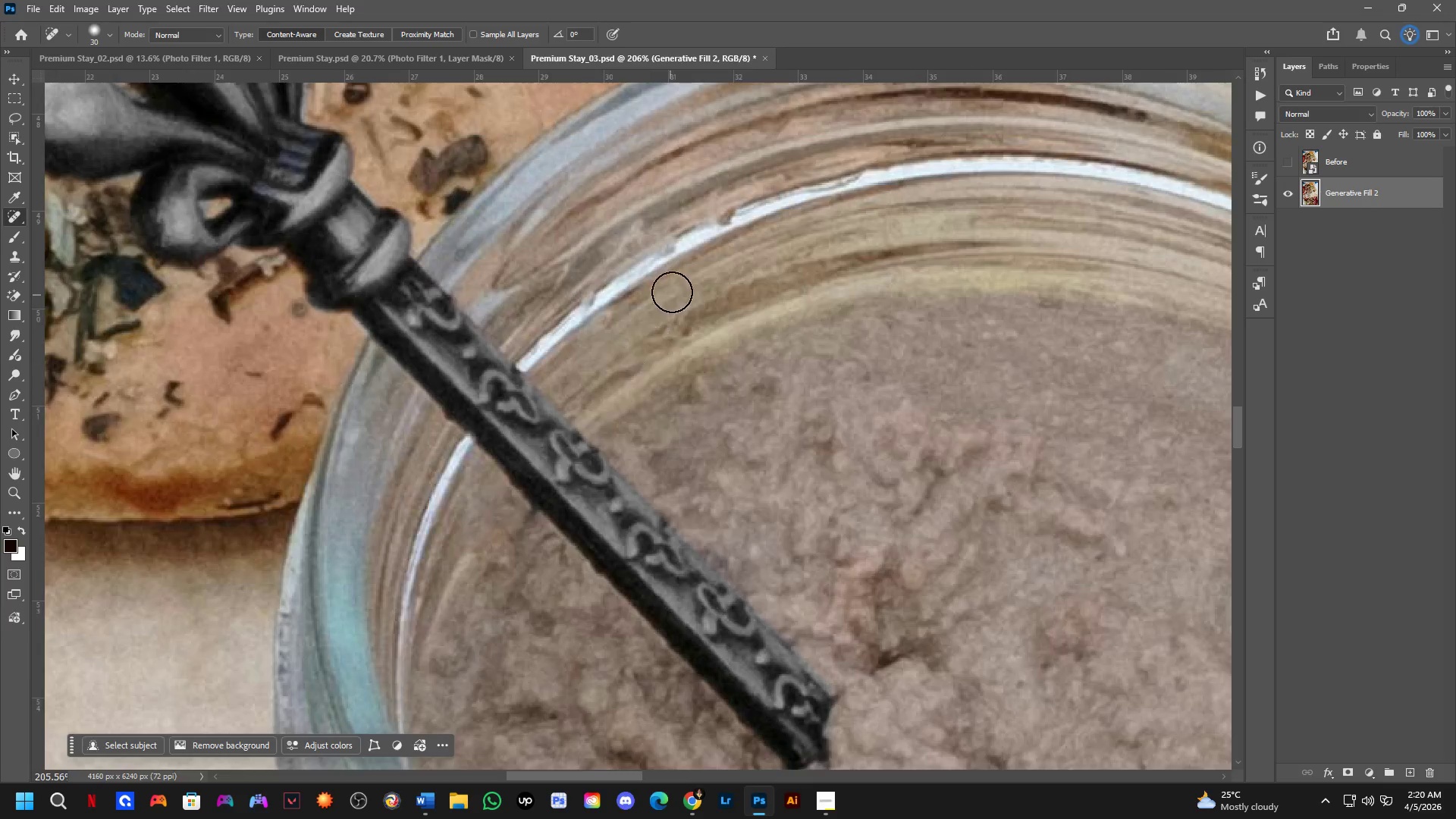 
key(Shift+ShiftLeft)
 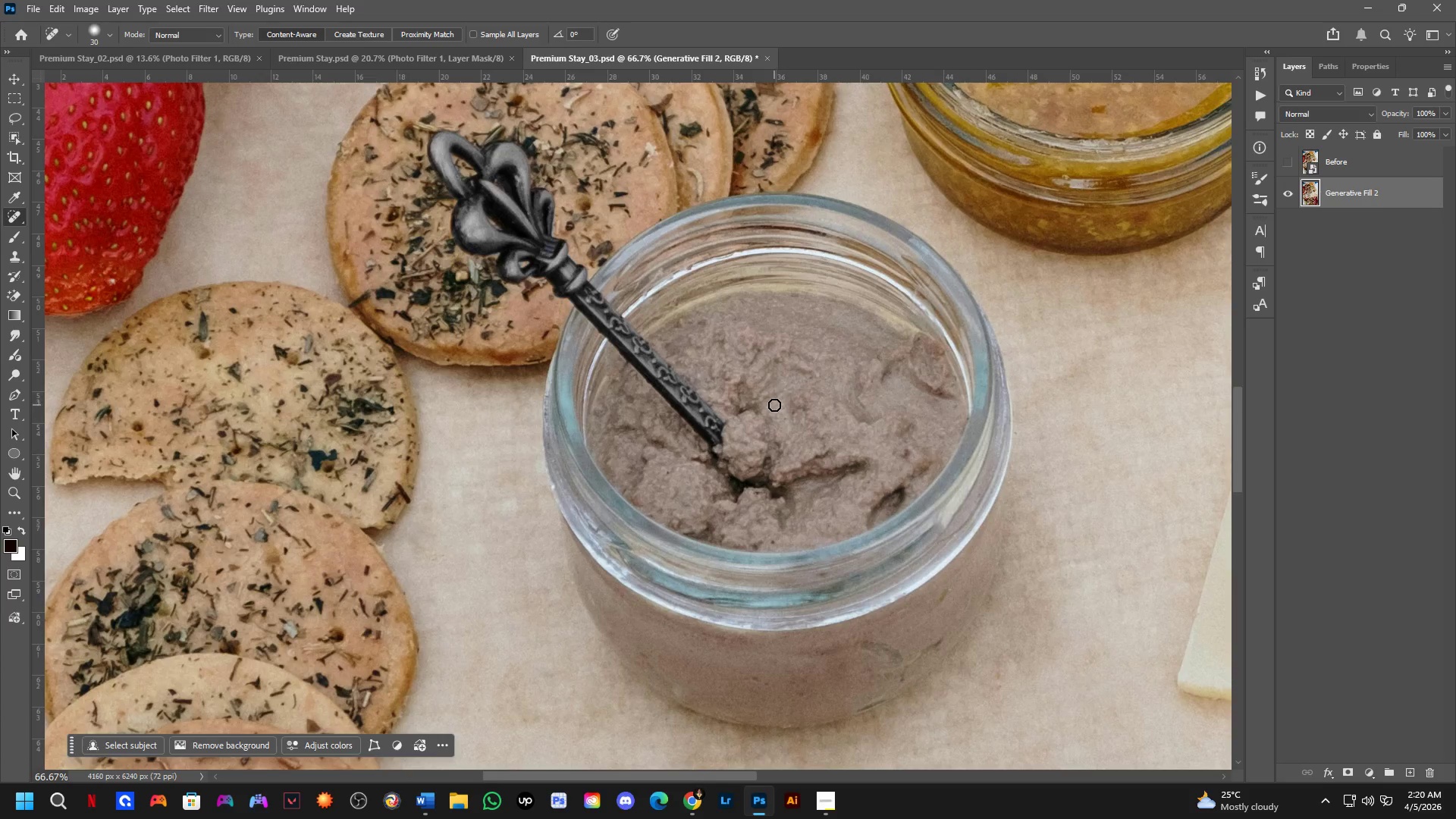 
scroll: coordinate [672, 291], scroll_direction: down, amount: 3.0
 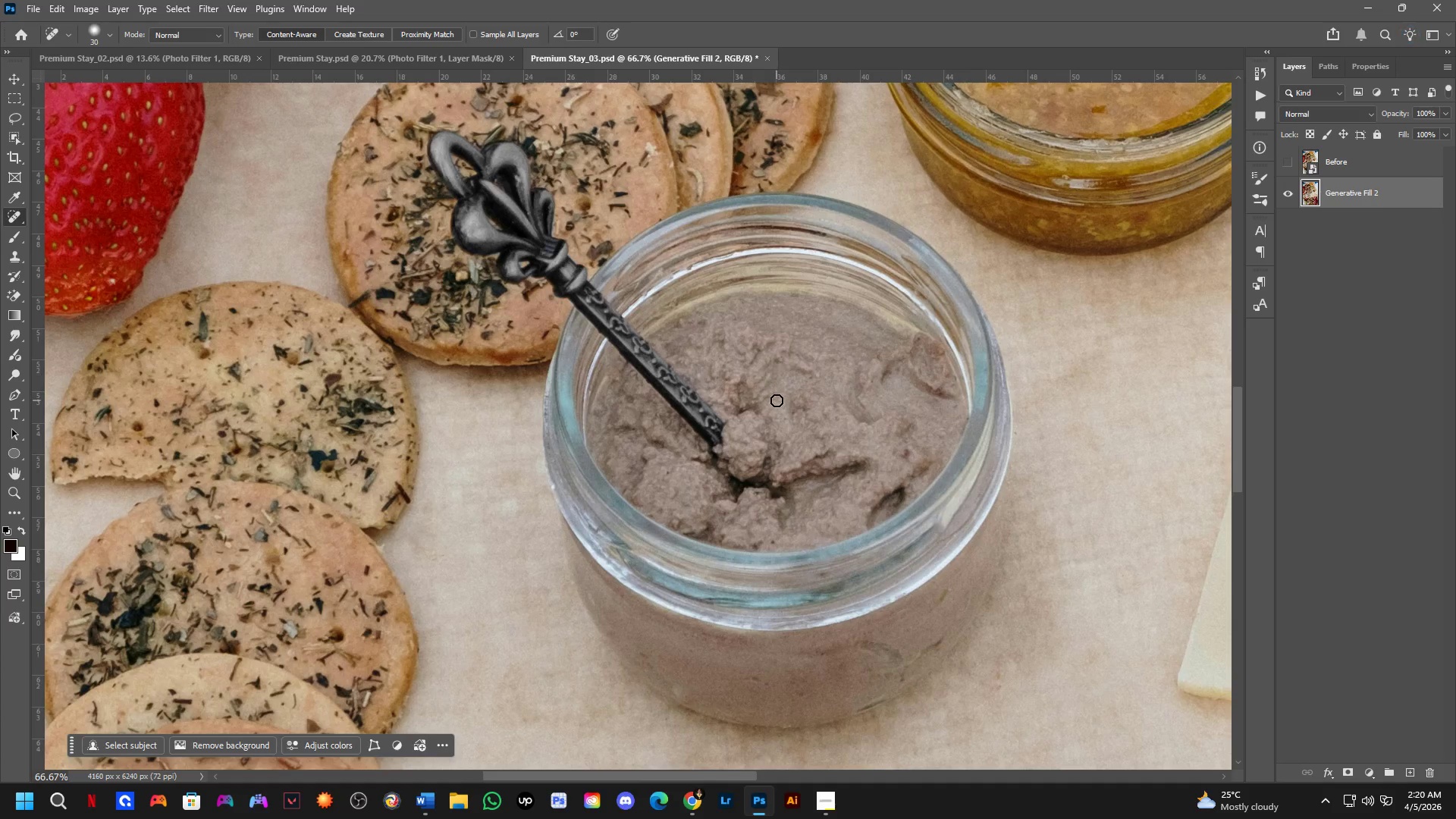 
key(Shift+ShiftLeft)
 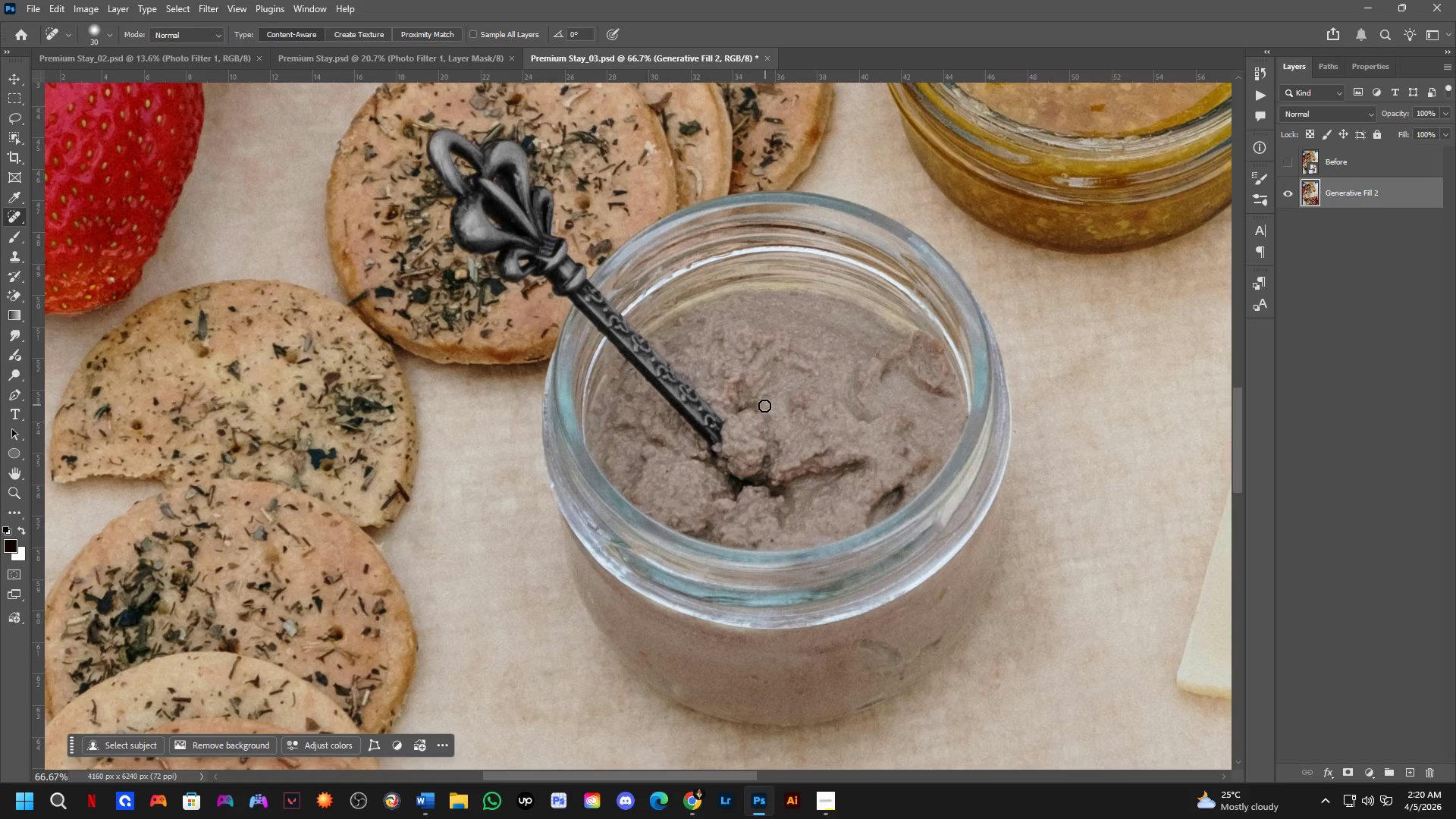 
key(Shift+ShiftLeft)
 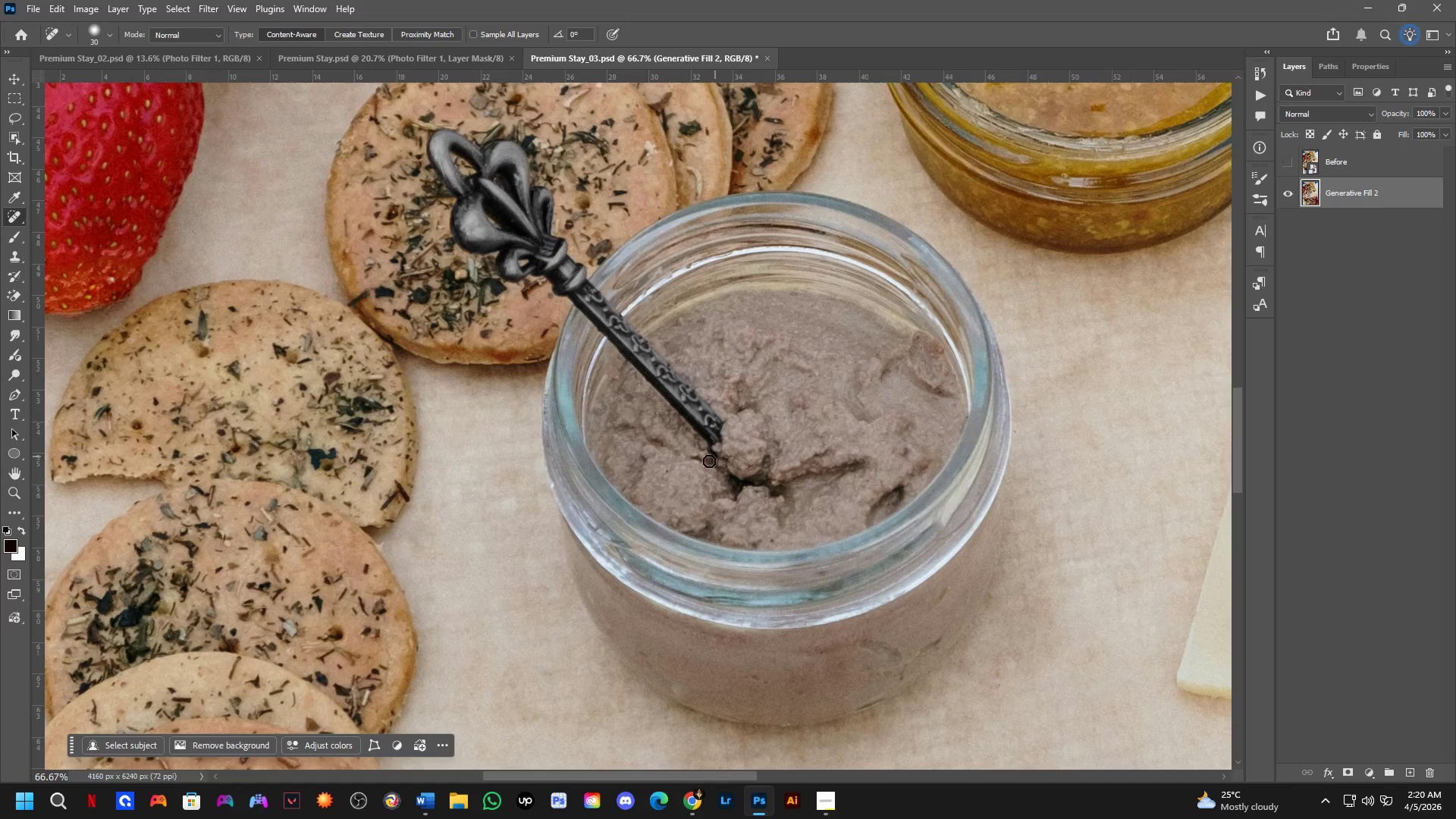 
scroll: coordinate [774, 403], scroll_direction: none, amount: 0.0
 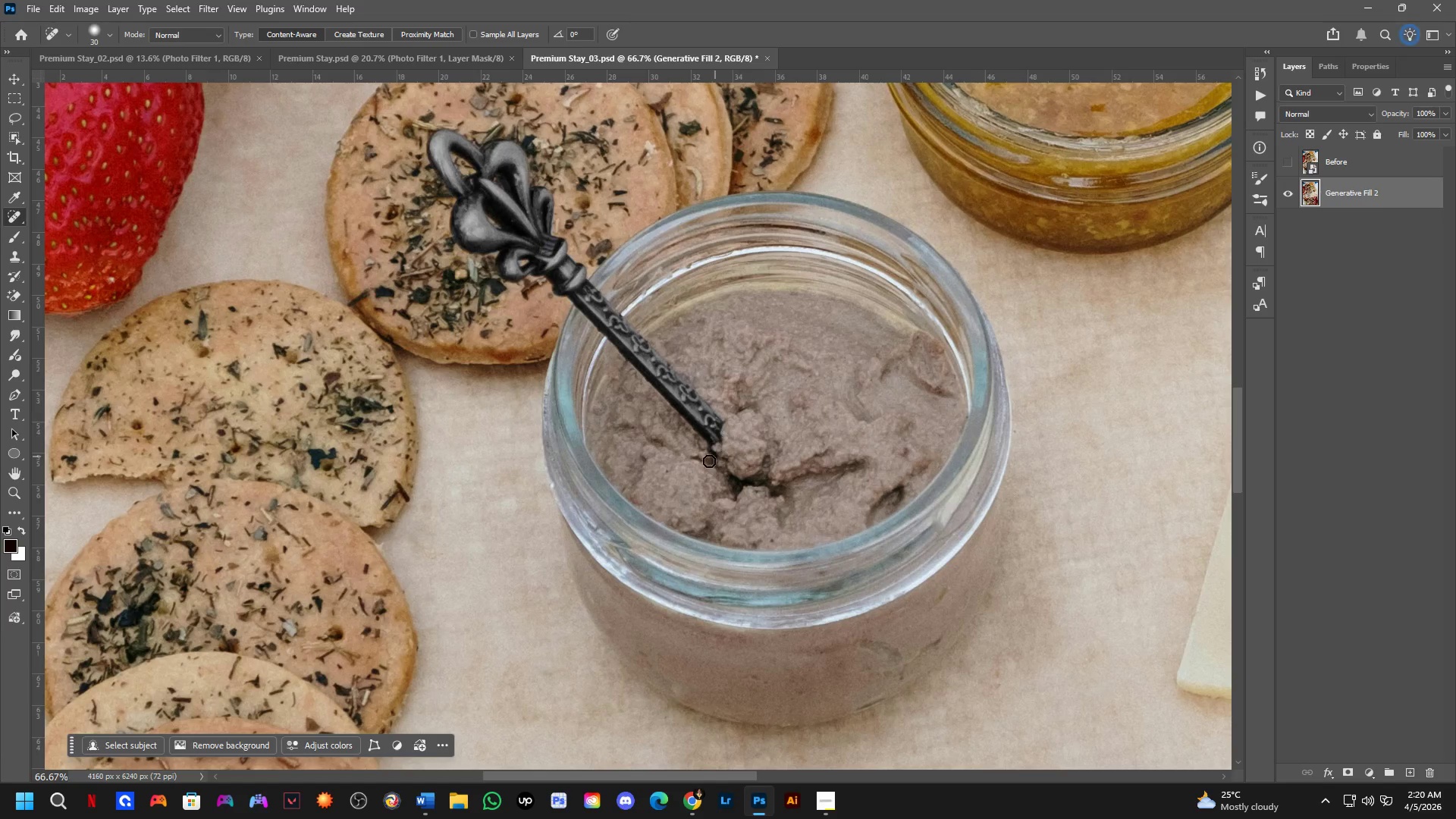 
scroll: coordinate [635, 486], scroll_direction: up, amount: 3.0
 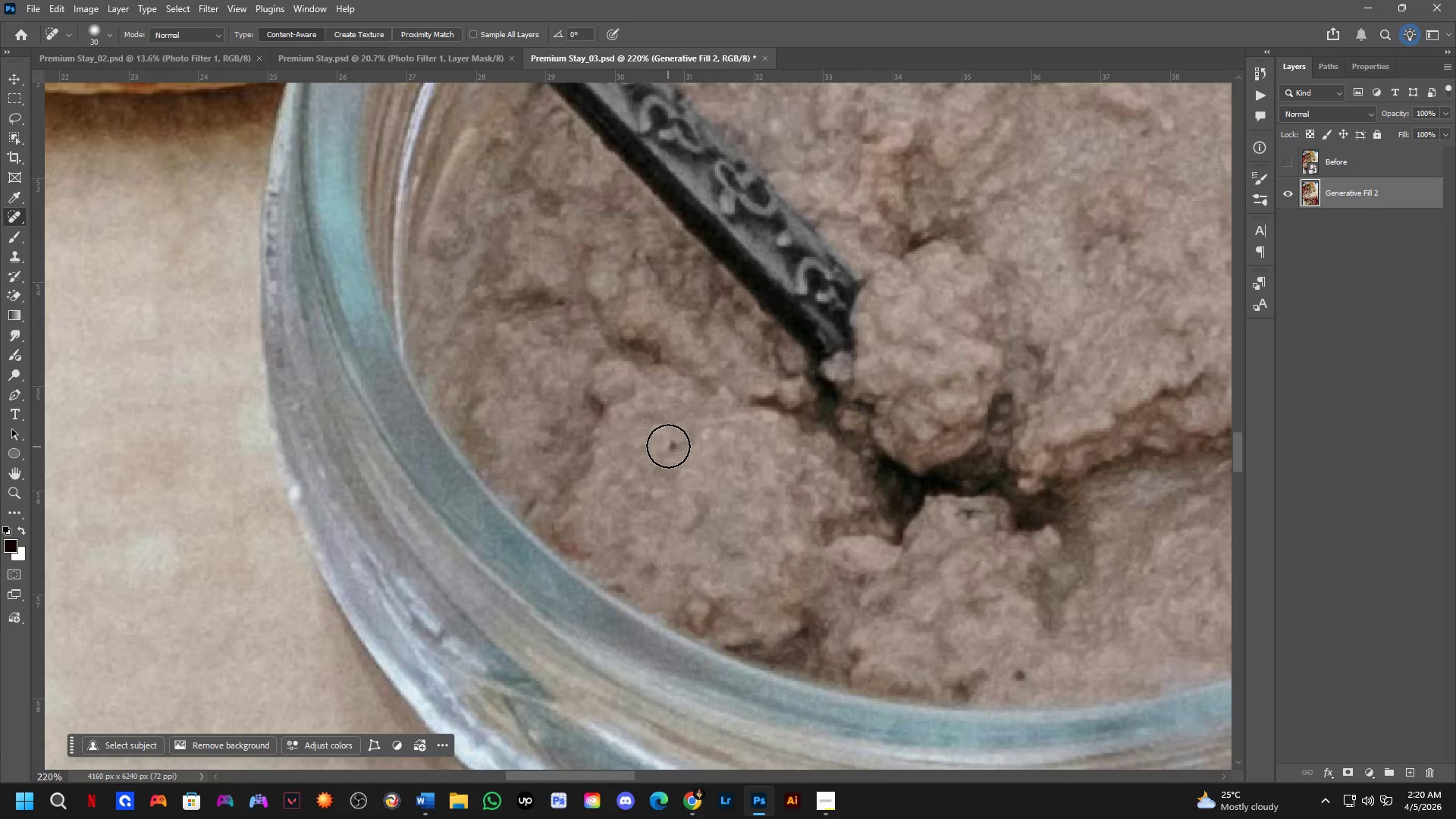 
left_click([676, 441])
 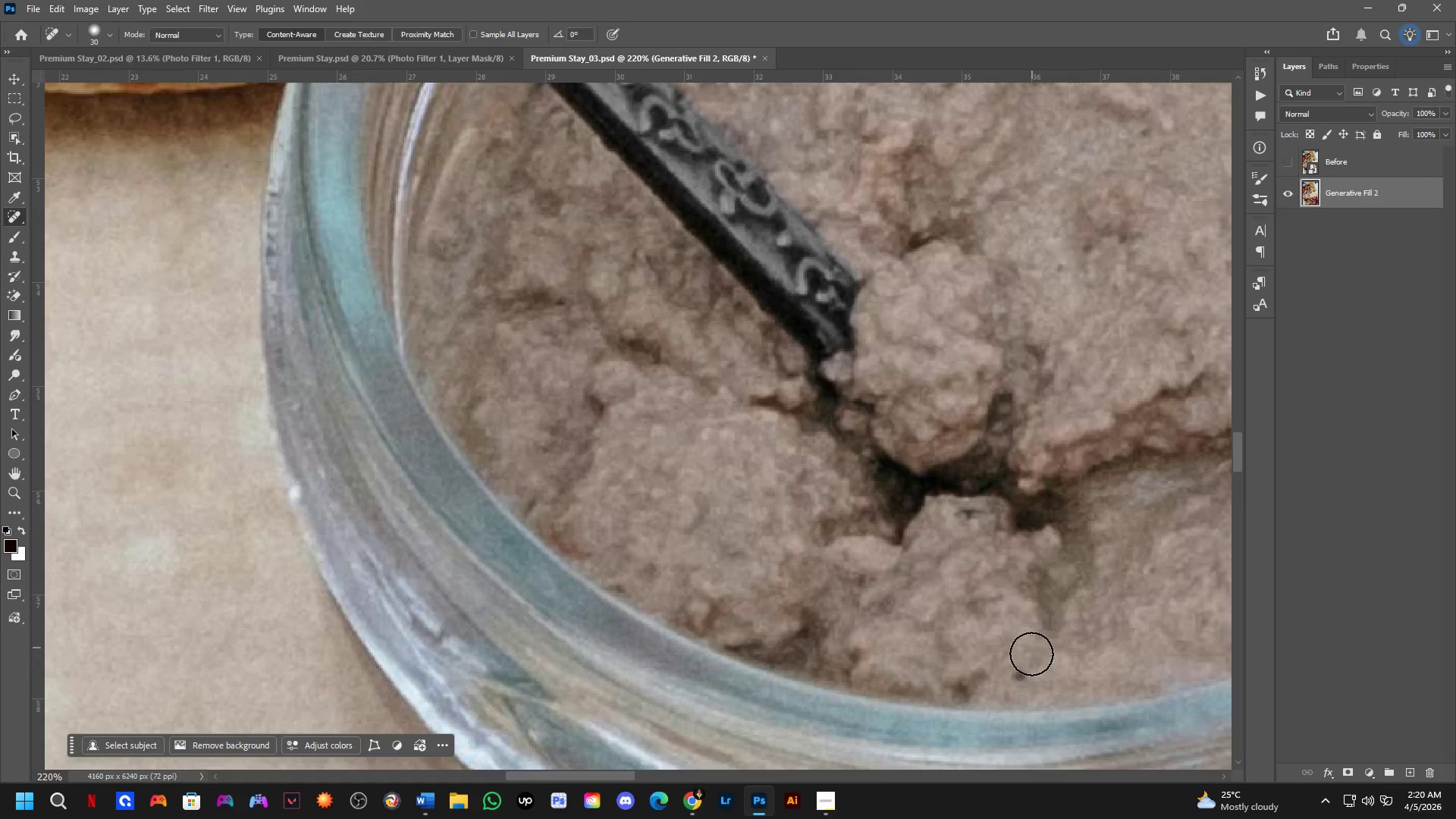 
left_click_drag(start_coordinate=[1026, 679], to_coordinate=[1018, 672])
 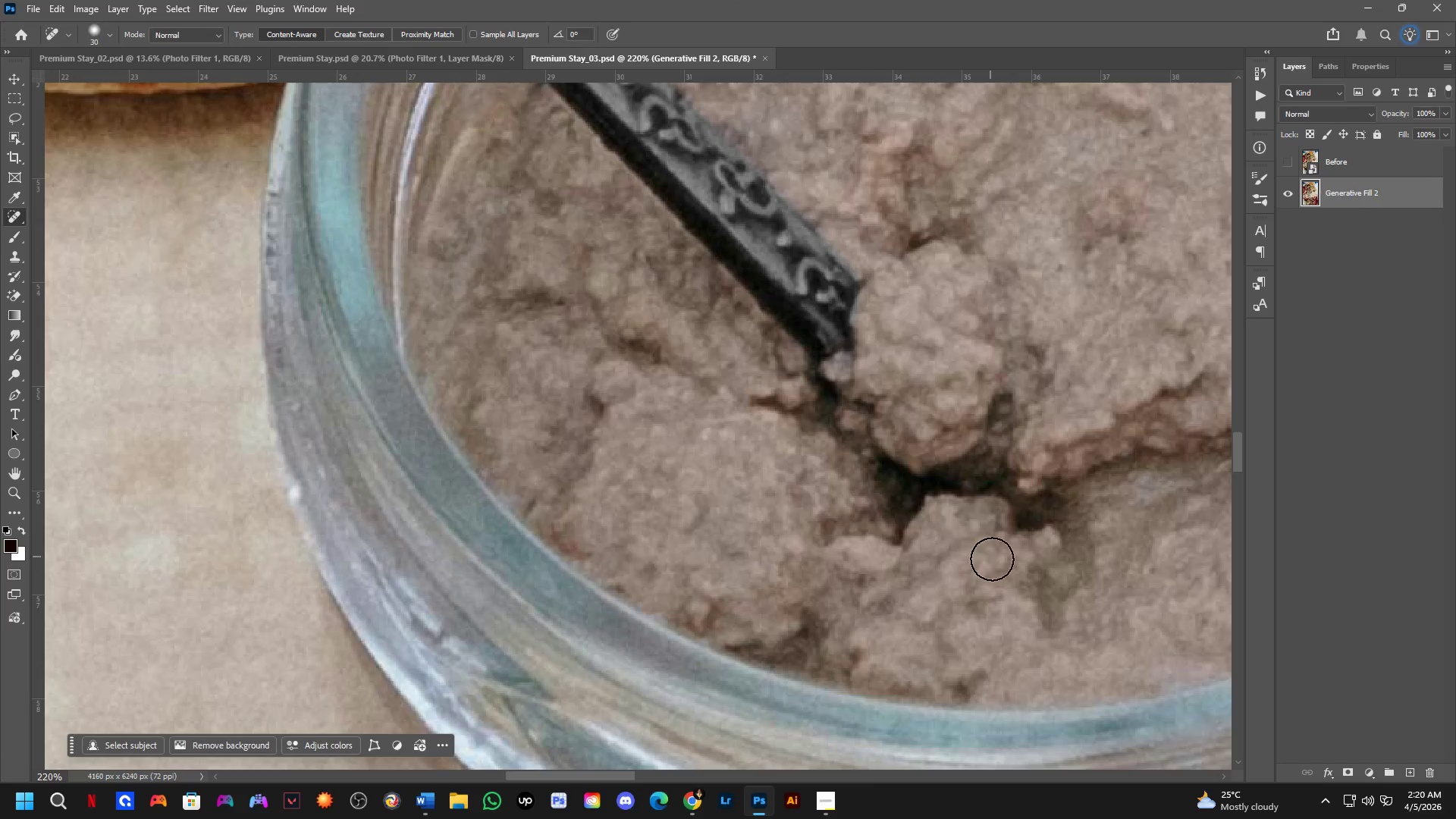 
left_click([963, 526])
 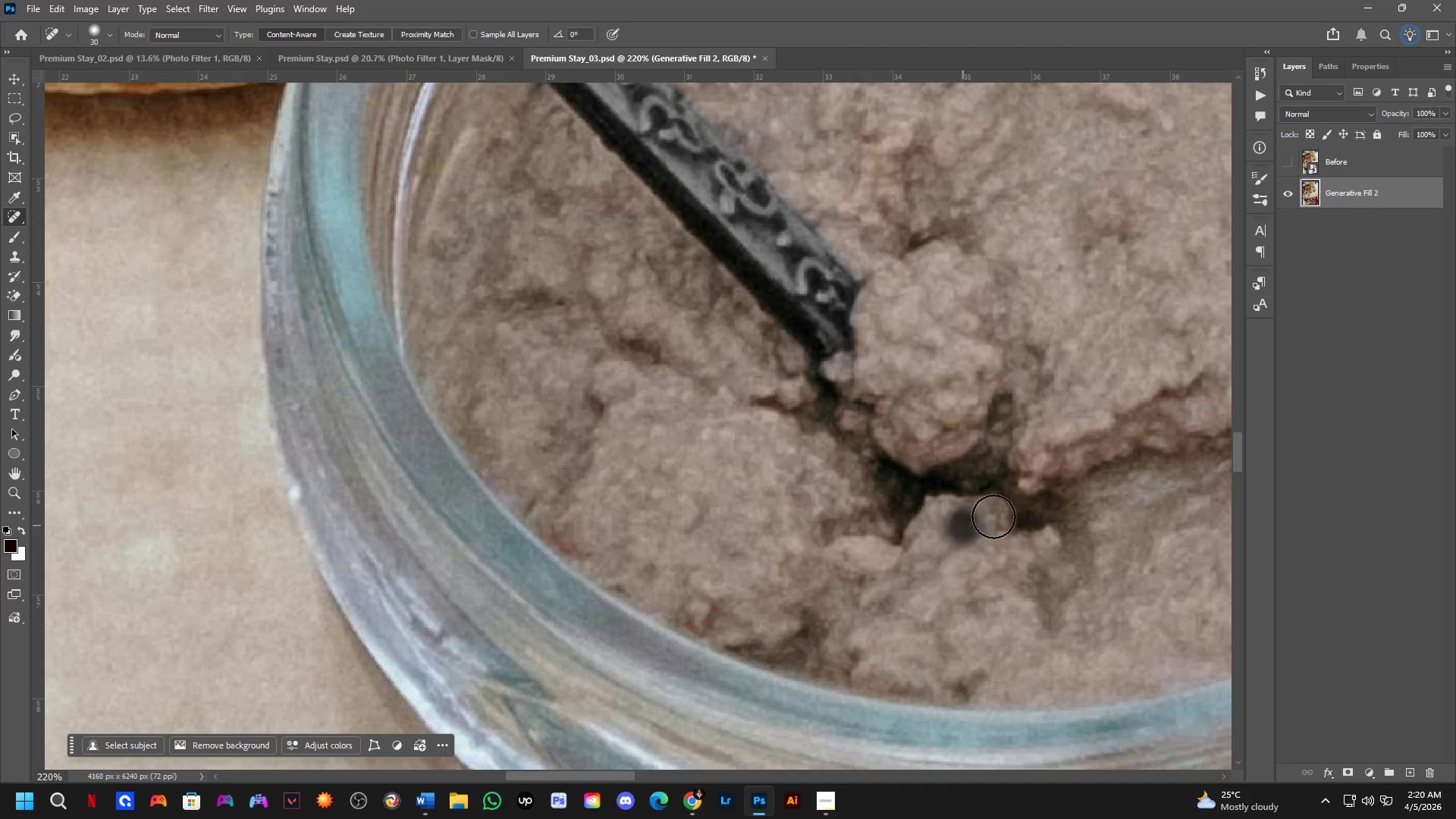 
hold_key(key=Space, duration=0.52)
 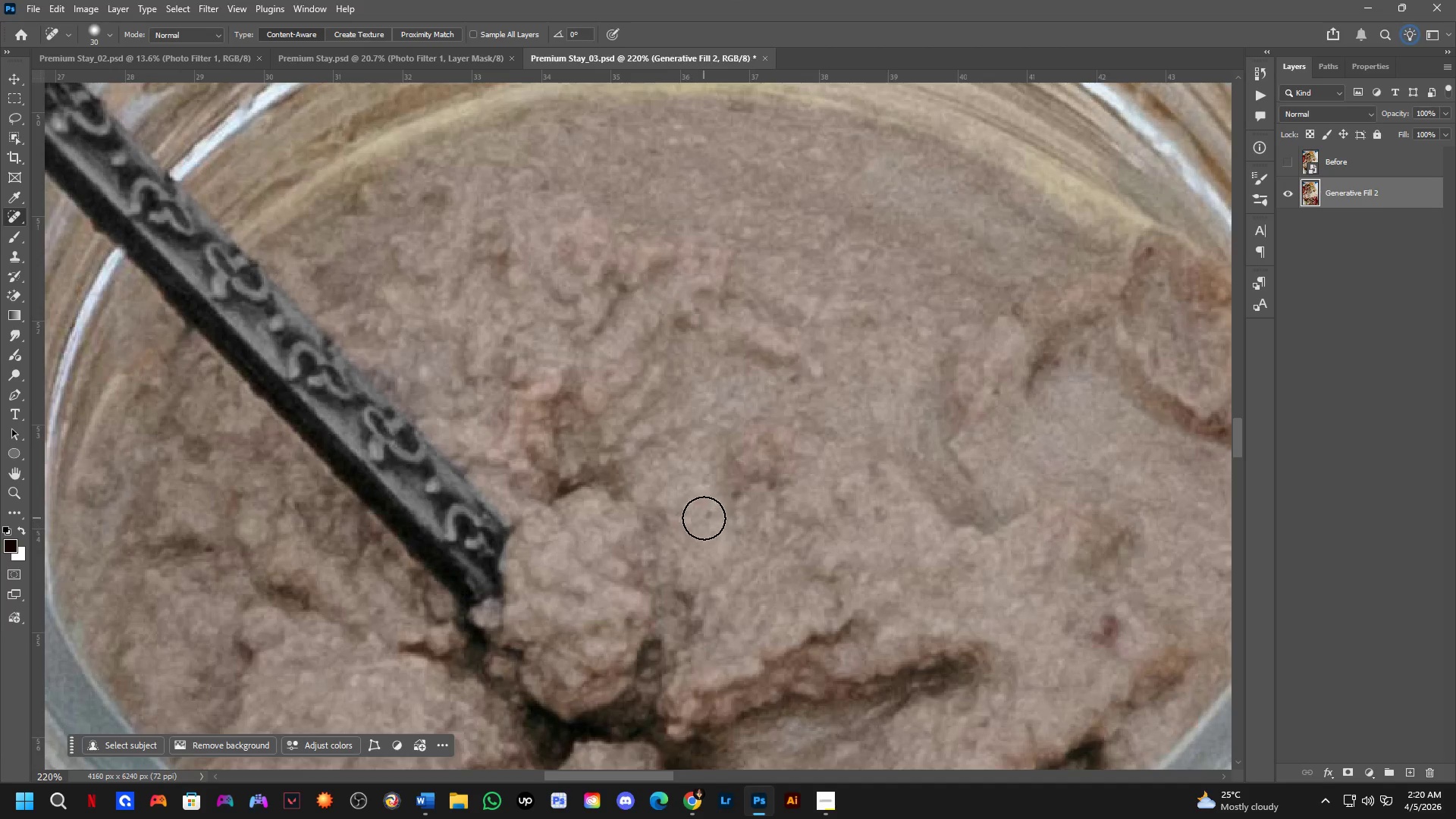 
left_click_drag(start_coordinate=[1000, 463], to_coordinate=[649, 709])
 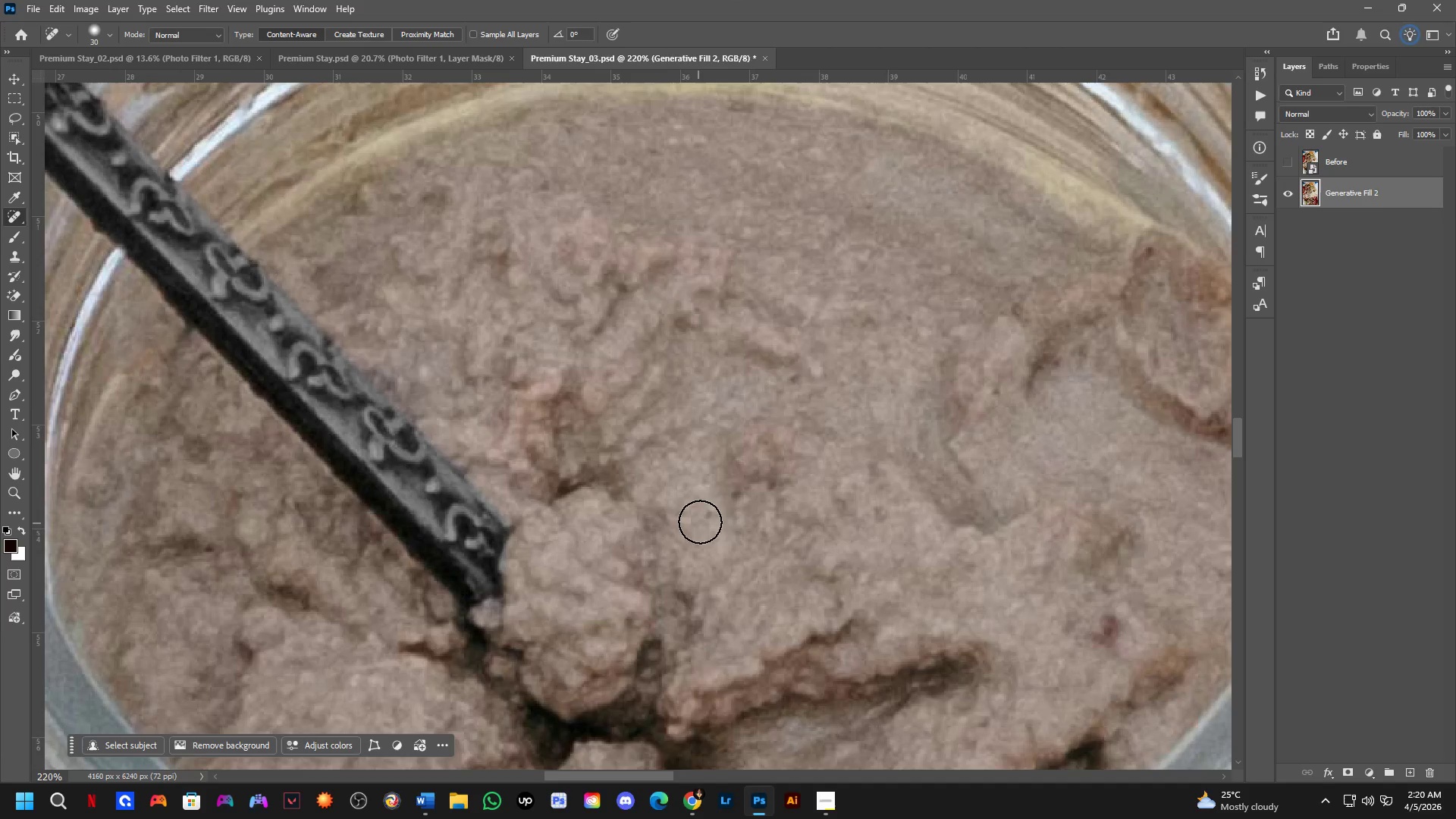 
left_click_drag(start_coordinate=[704, 518], to_coordinate=[709, 513])
 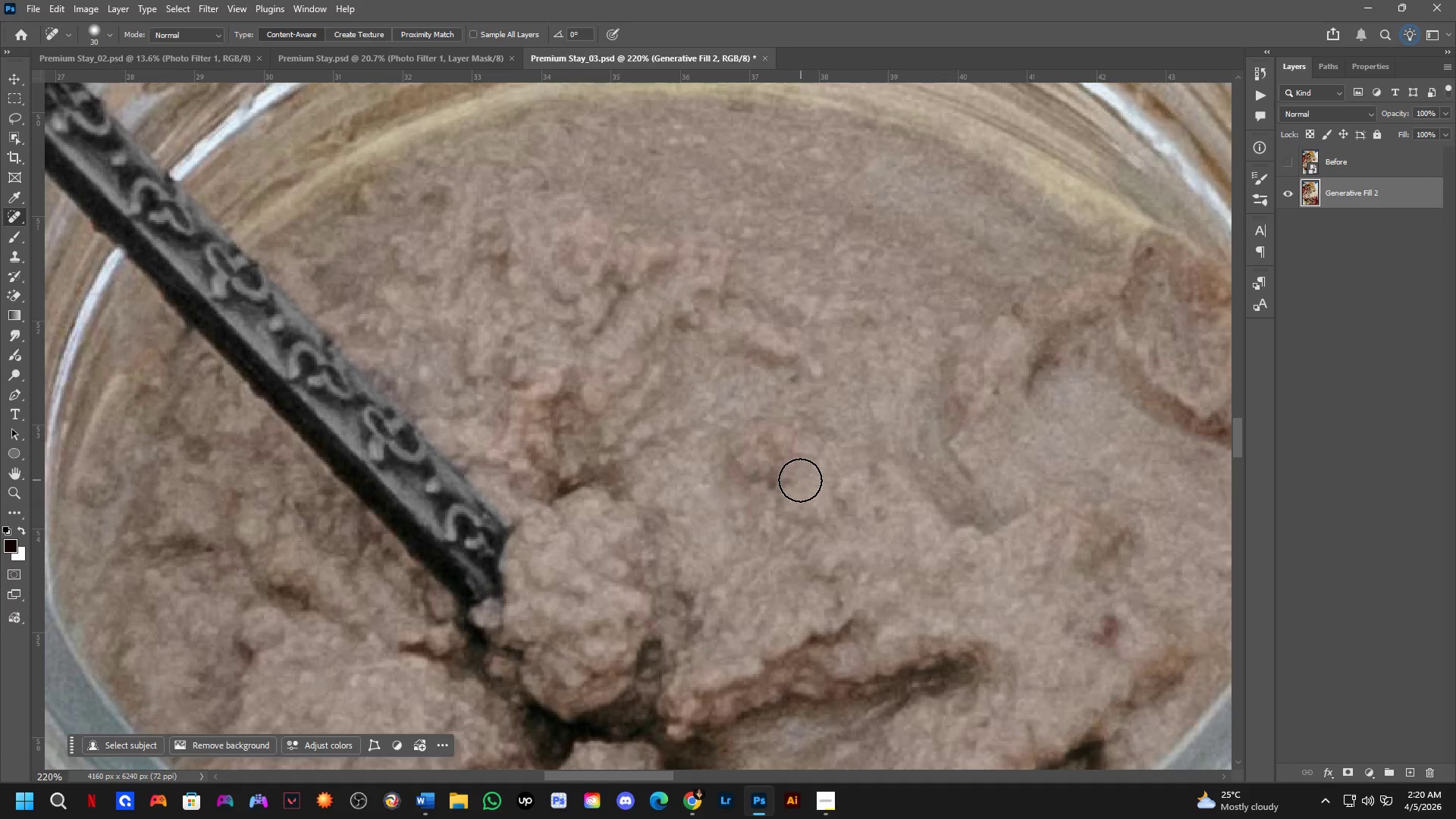 
left_click_drag(start_coordinate=[780, 487], to_coordinate=[773, 489])
 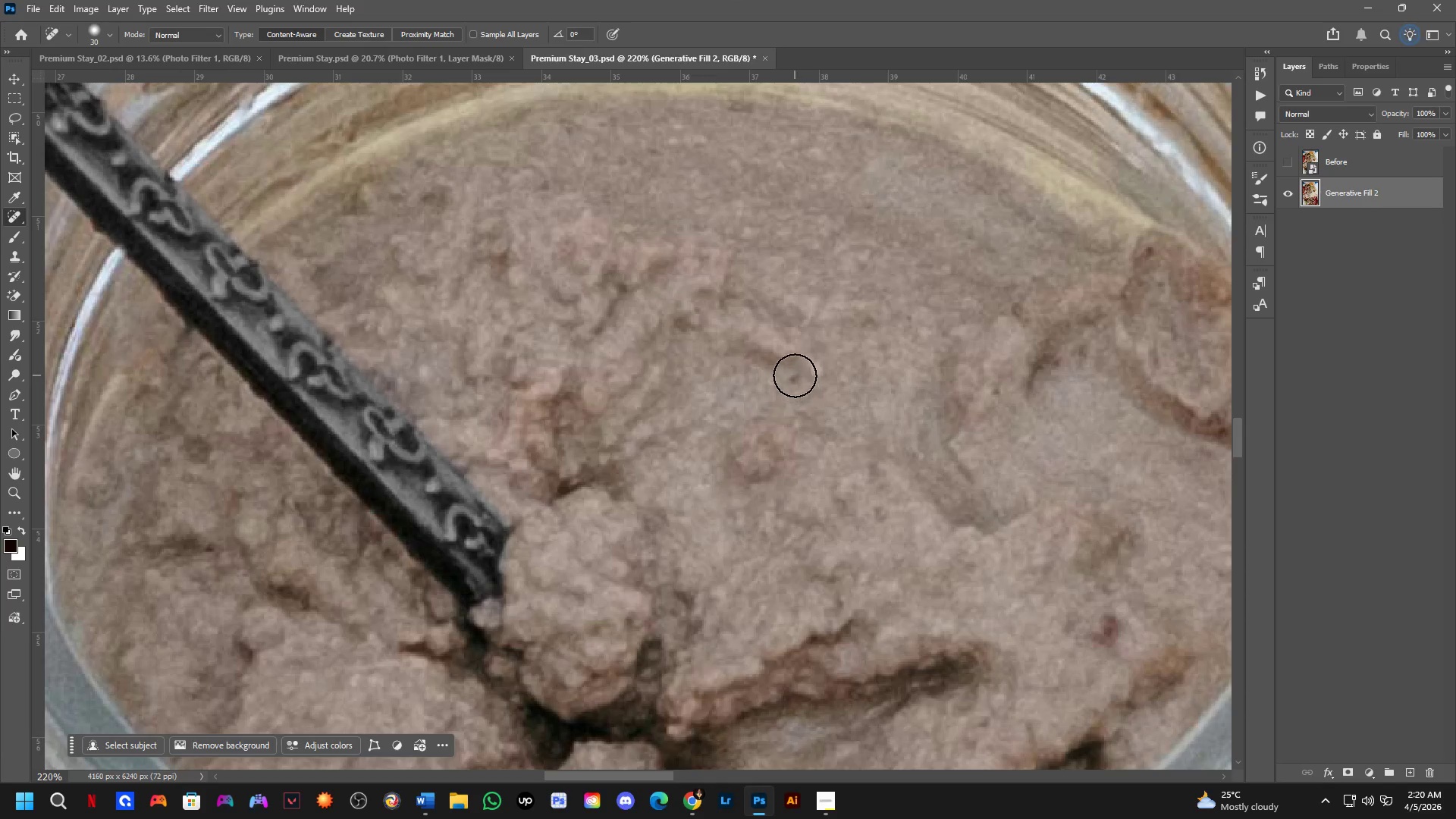 
key(Shift+ShiftLeft)
 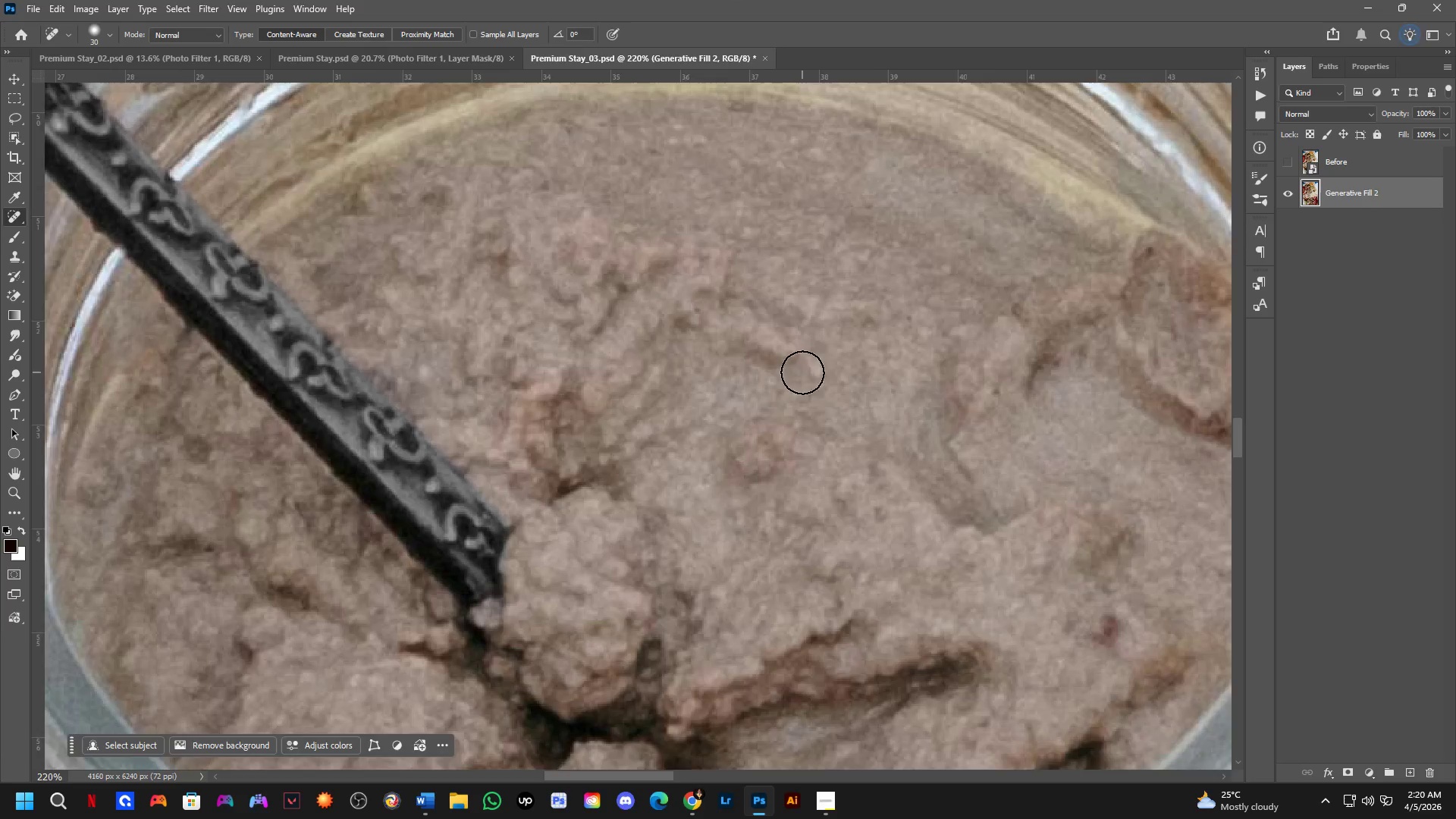 
hold_key(key=Space, duration=0.55)
 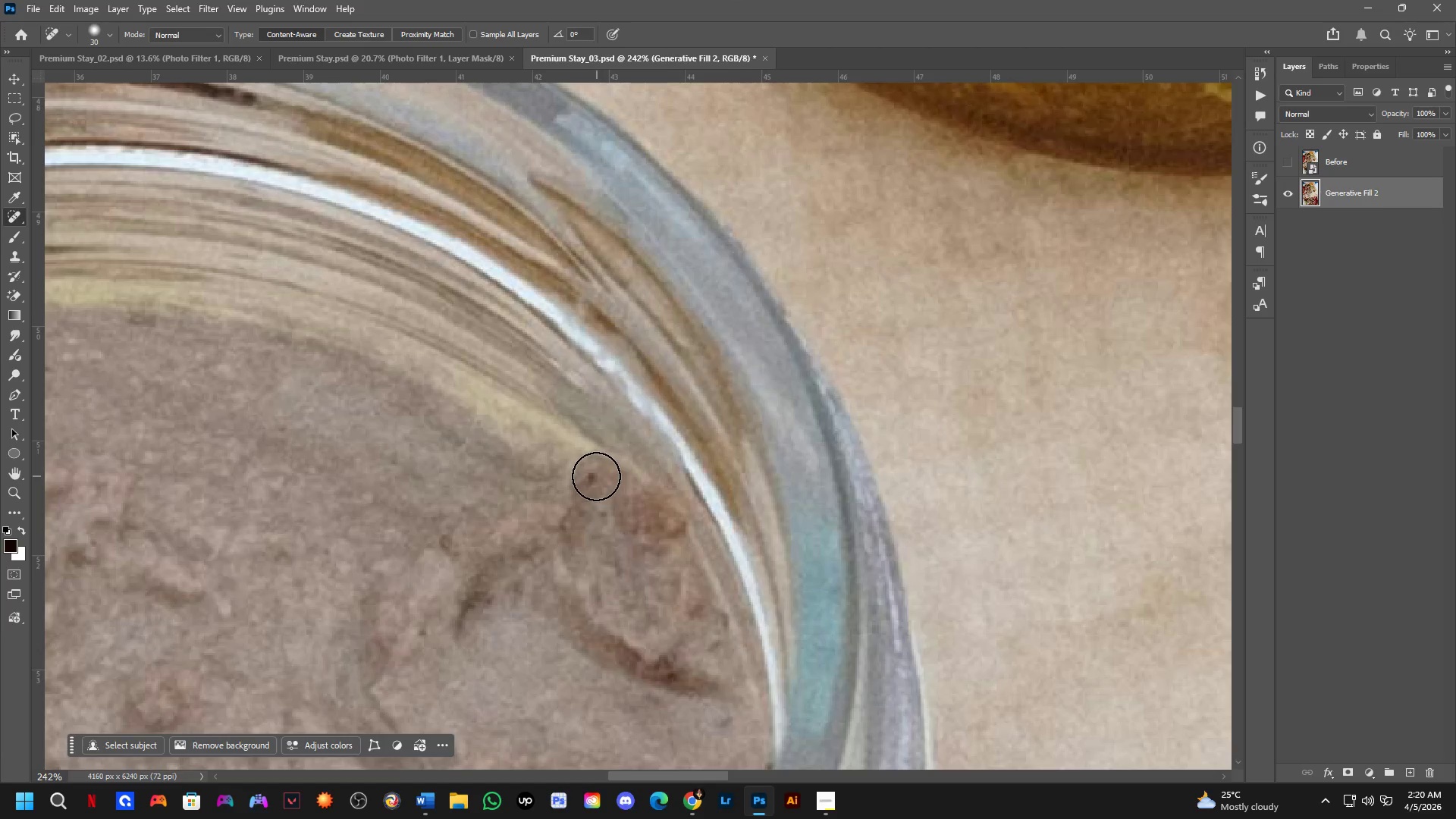 
left_click_drag(start_coordinate=[992, 366], to_coordinate=[465, 586])
 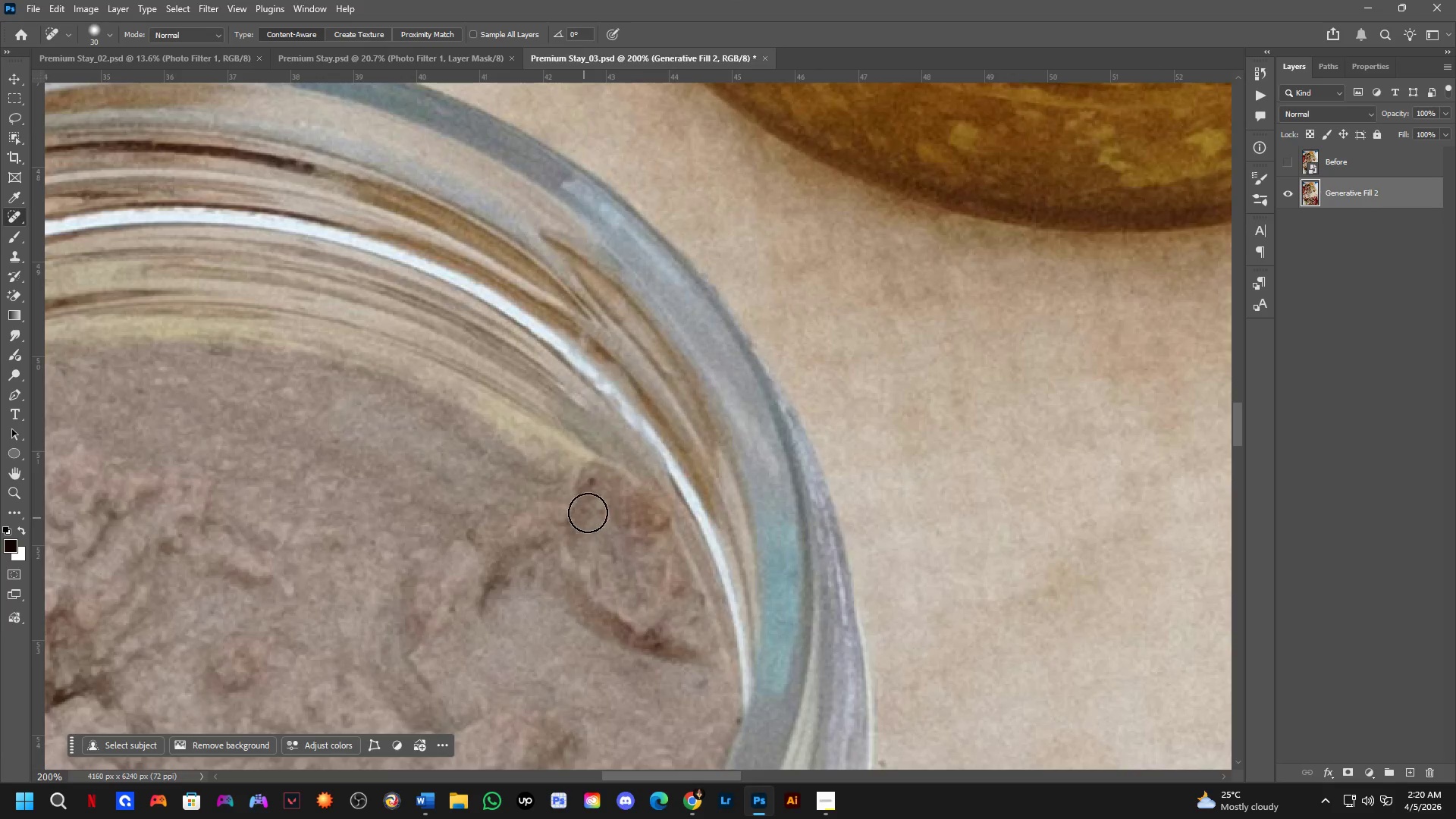 
scroll: coordinate [802, 374], scroll_direction: down, amount: 1.0
 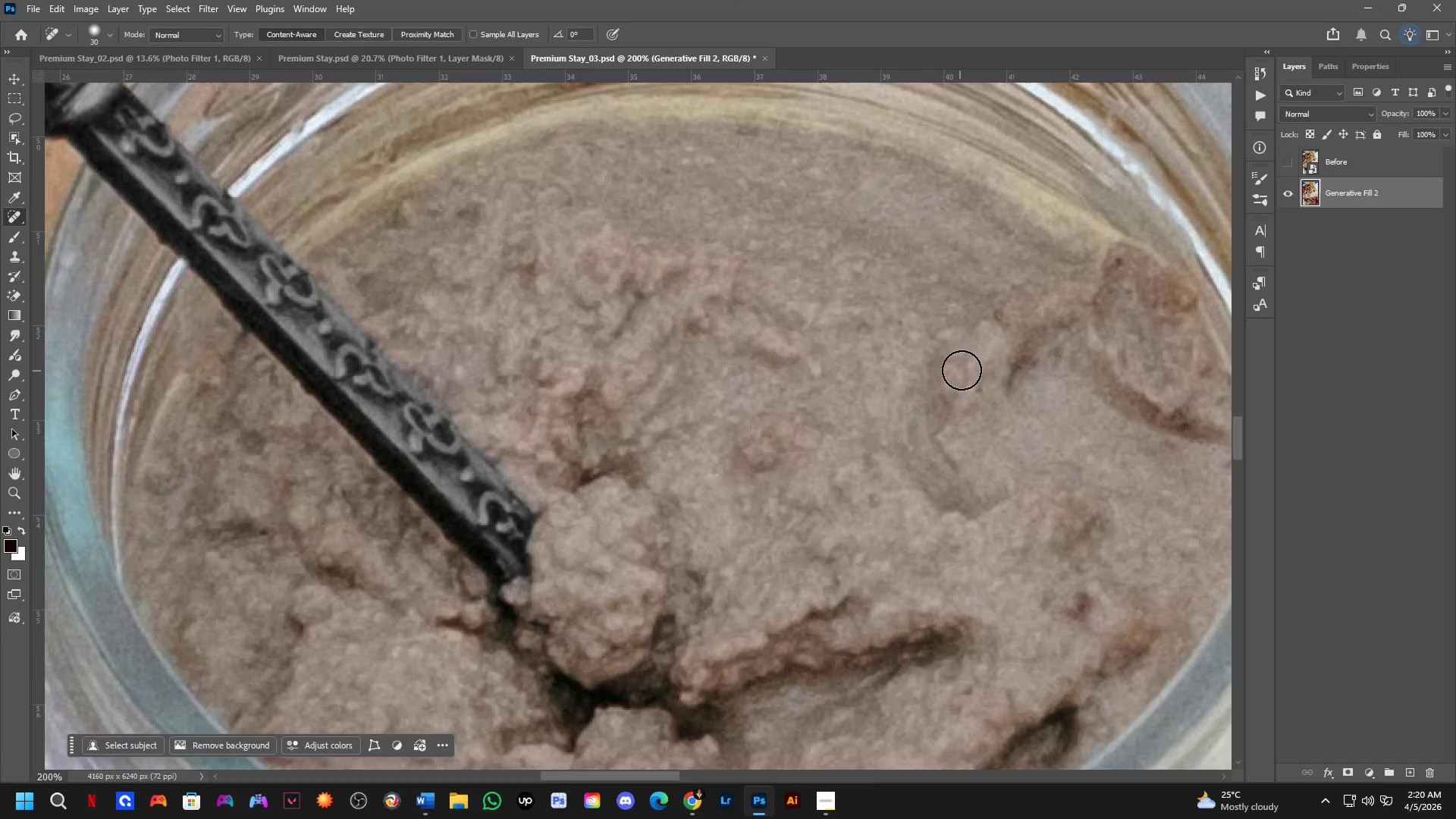 
scroll: coordinate [591, 499], scroll_direction: up, amount: 2.0
 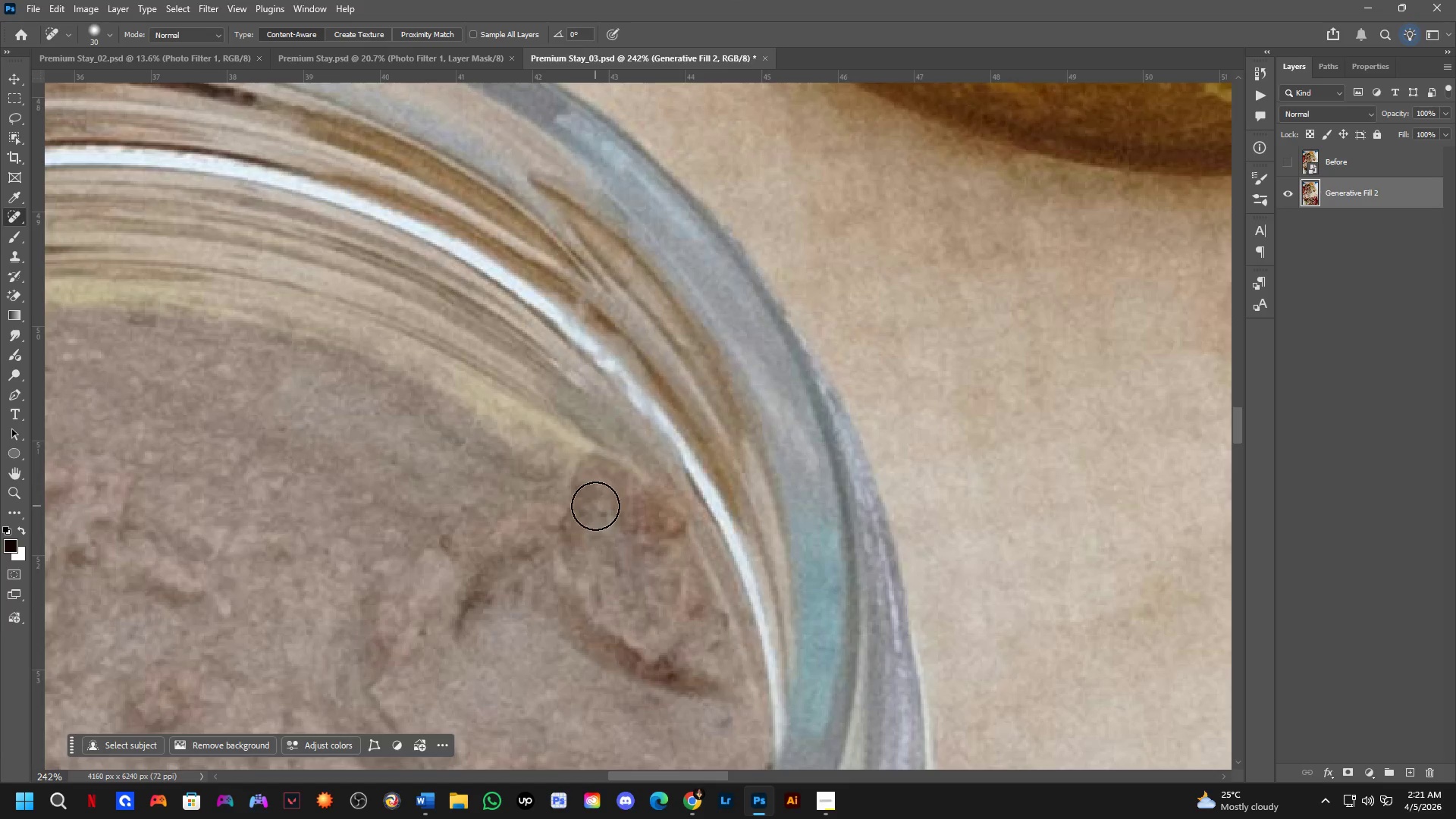 
hold_key(key=Space, duration=0.64)
 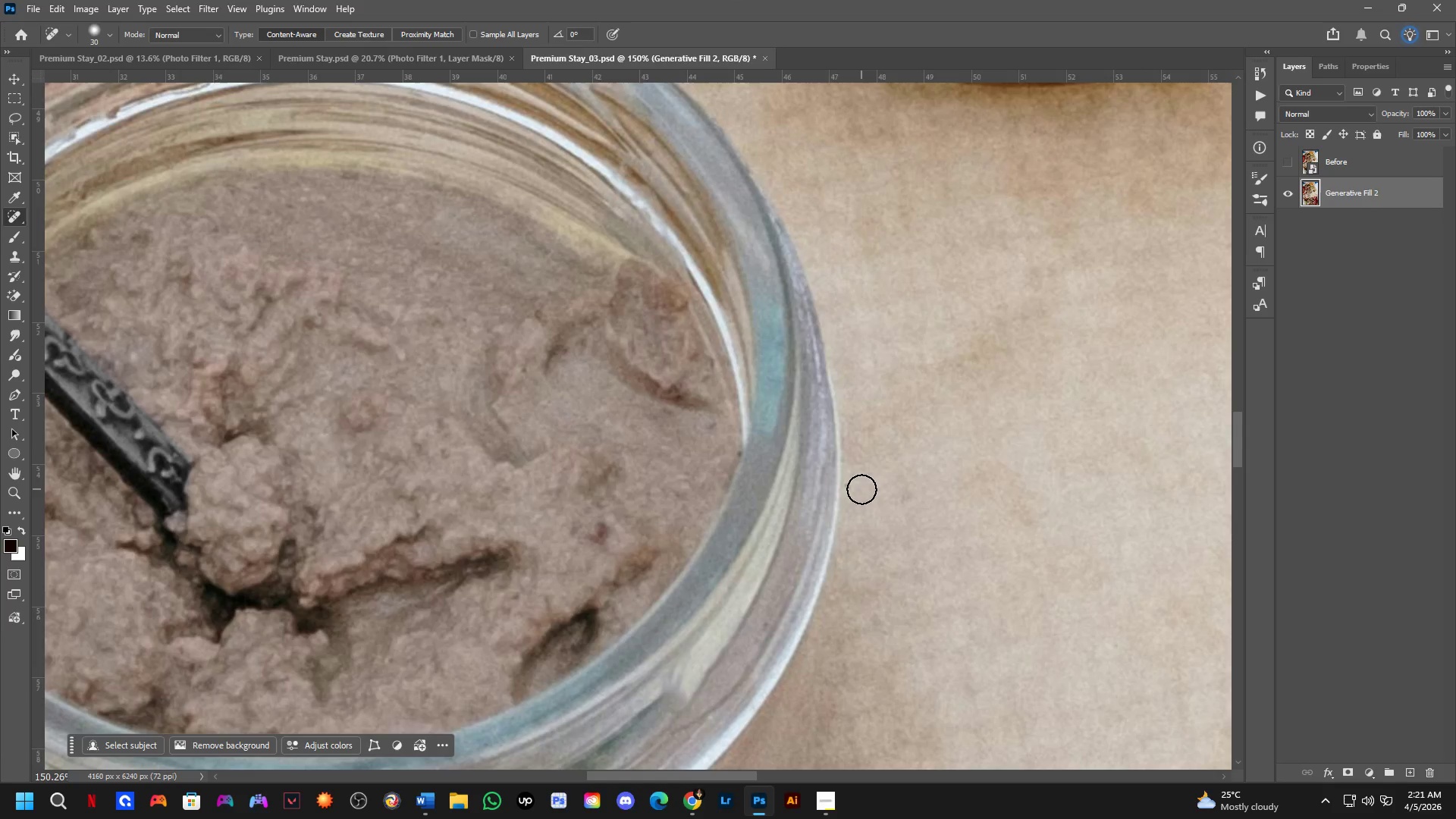 
left_click_drag(start_coordinate=[676, 537], to_coordinate=[710, 358])
 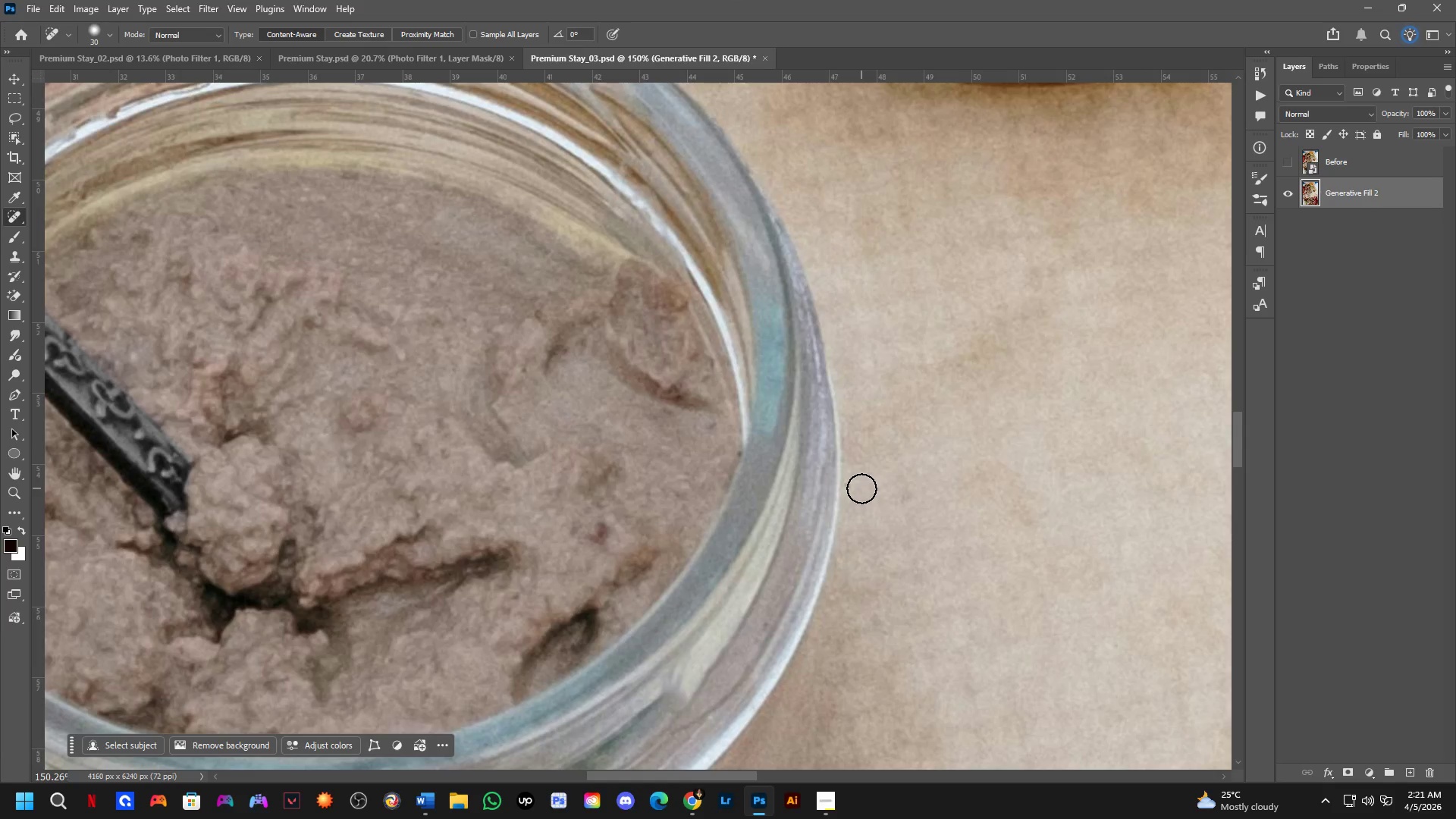 
scroll: coordinate [601, 411], scroll_direction: down, amount: 5.0
 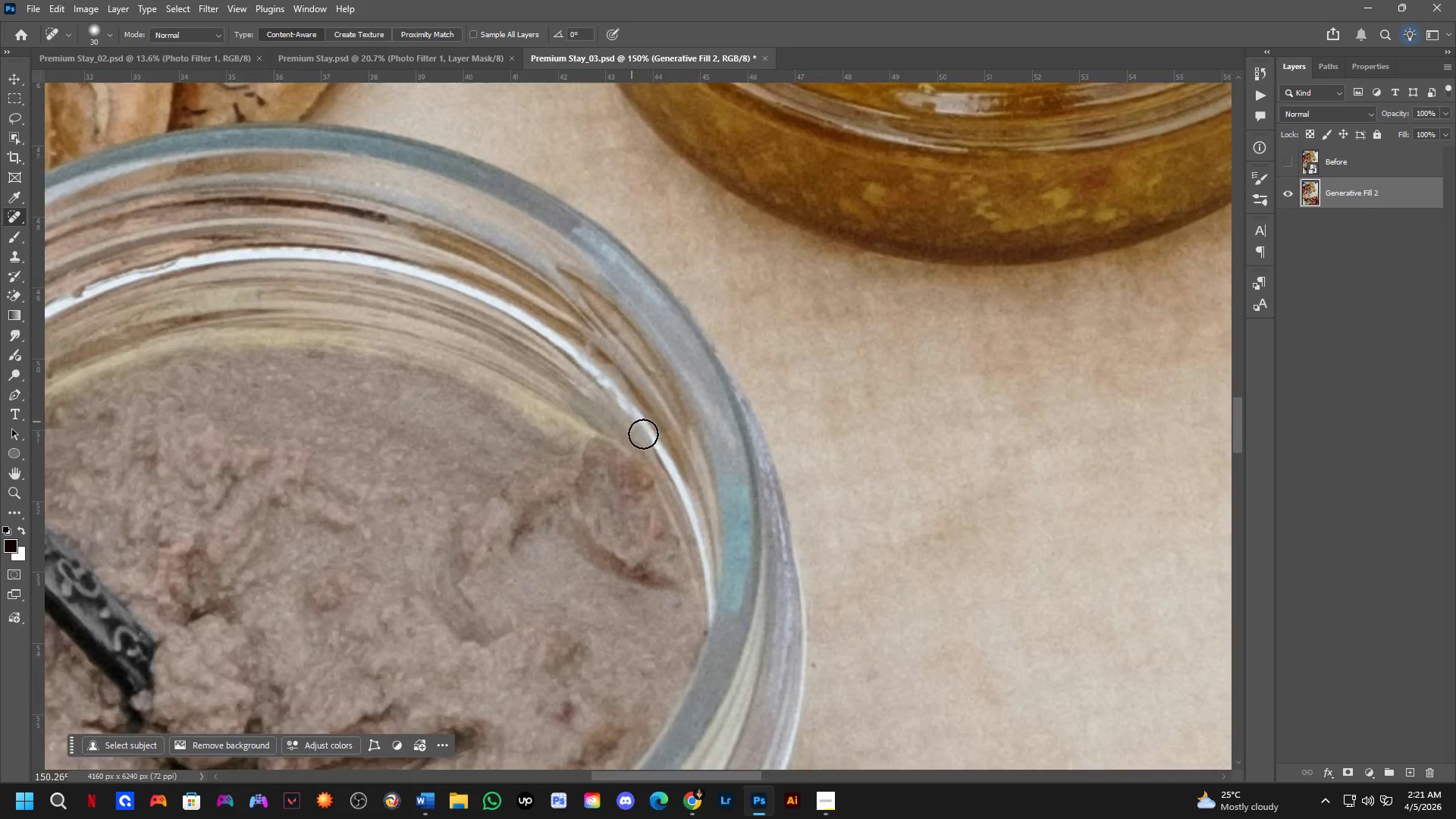 
left_click([849, 488])
 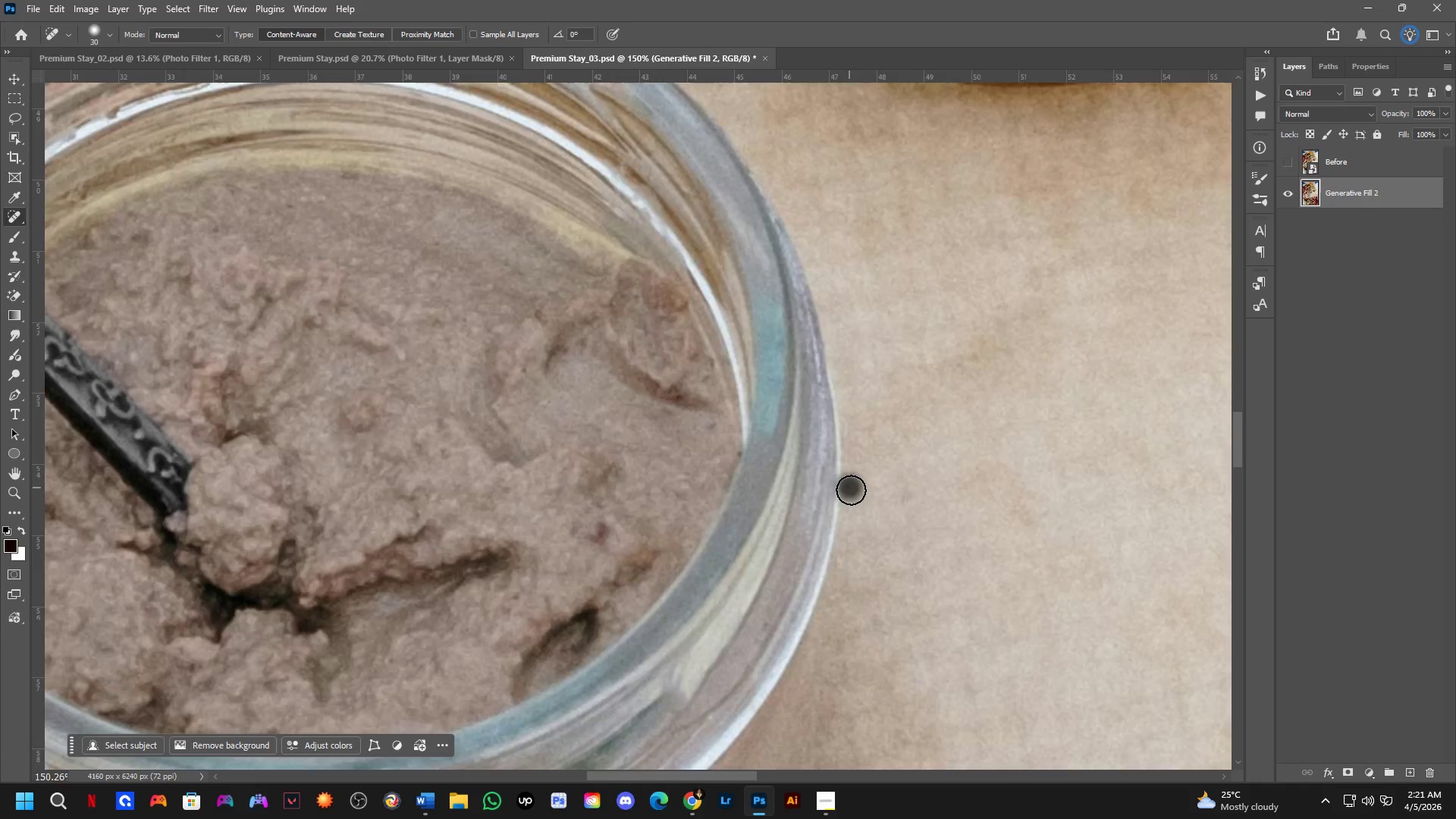 
key(Shift+ShiftLeft)
 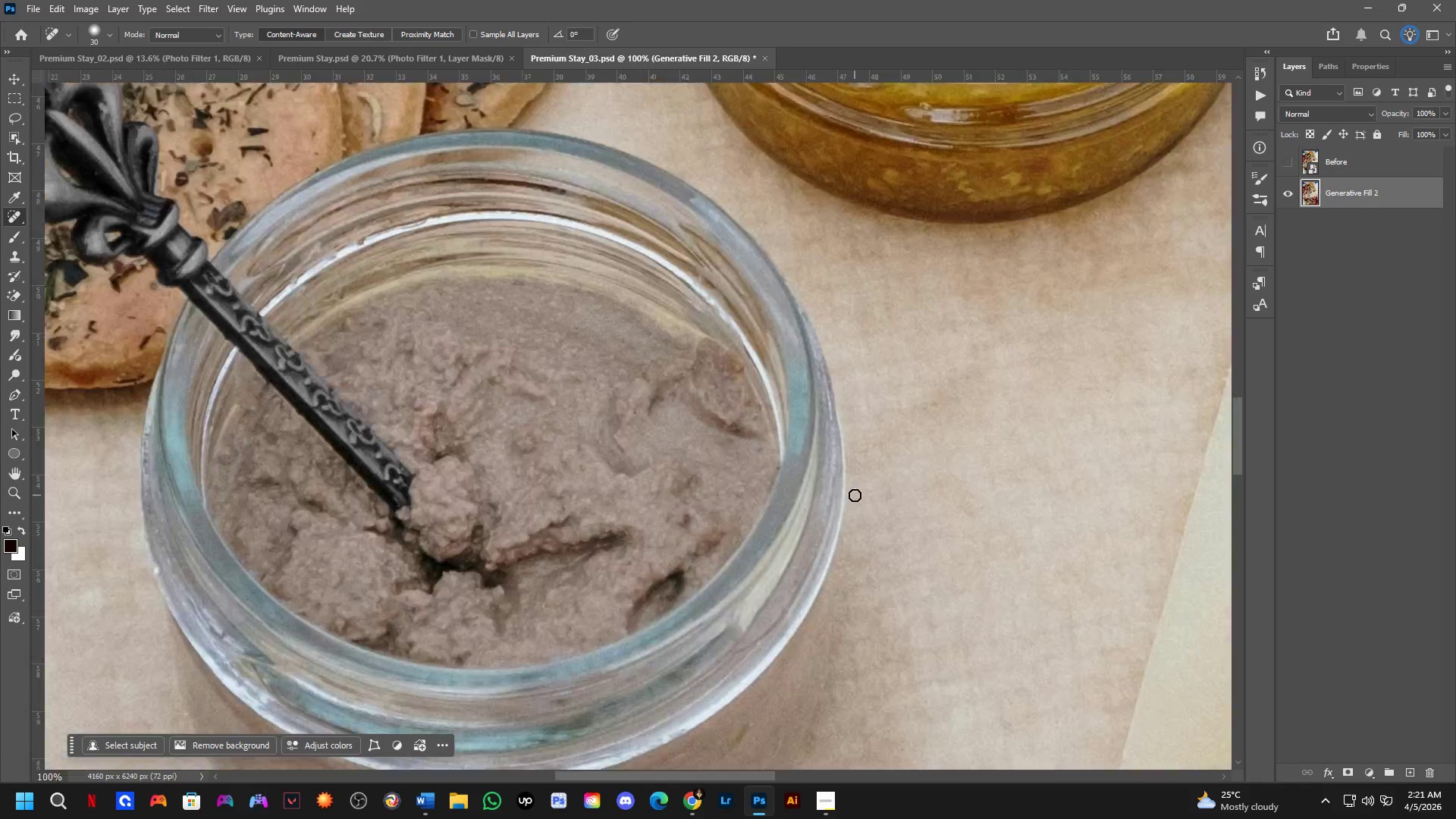 
hold_key(key=Space, duration=0.64)
 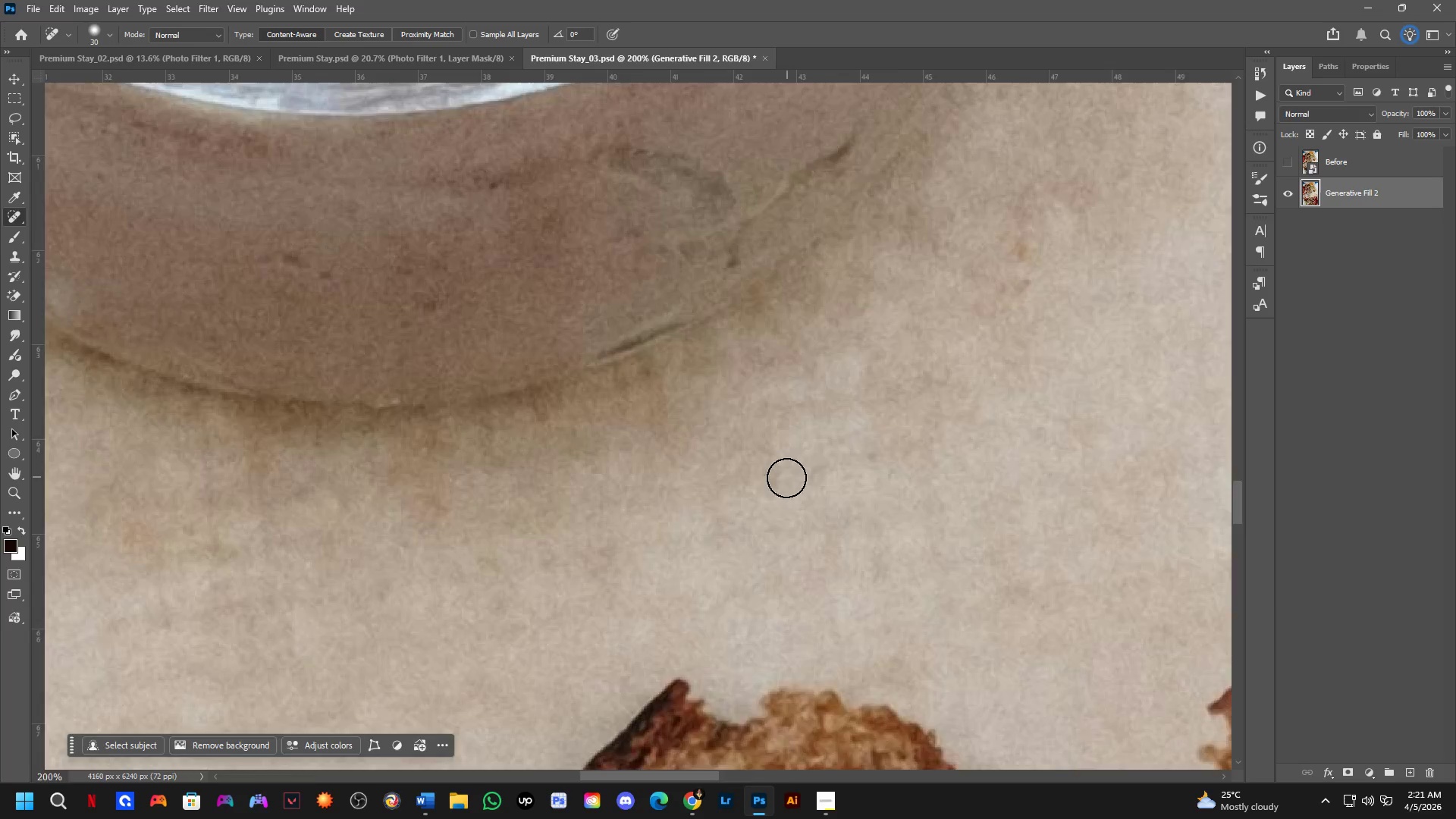 
left_click_drag(start_coordinate=[868, 563], to_coordinate=[881, 313])
 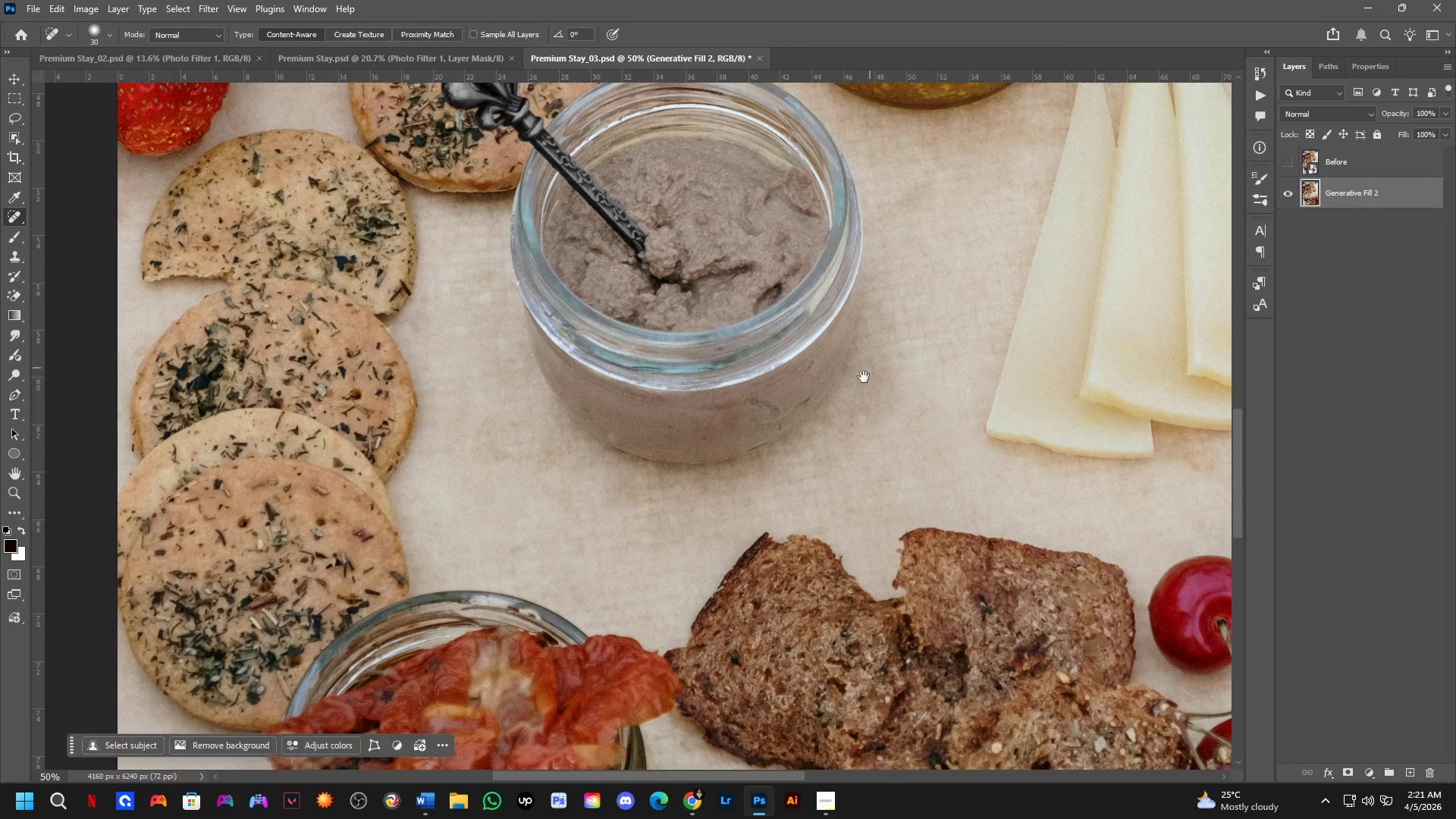 
scroll: coordinate [855, 495], scroll_direction: down, amount: 3.0
 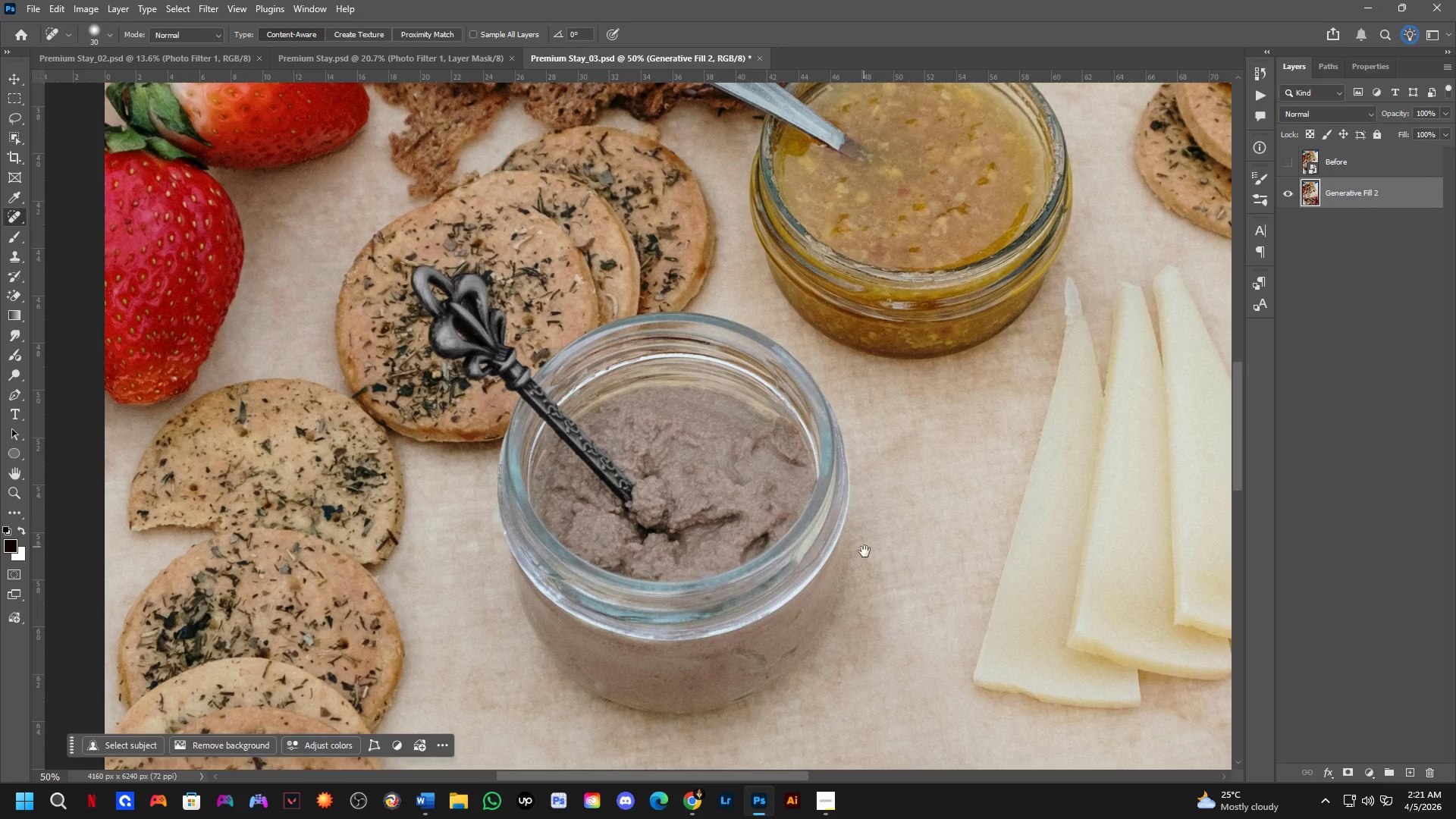 
key(Shift+ShiftLeft)
 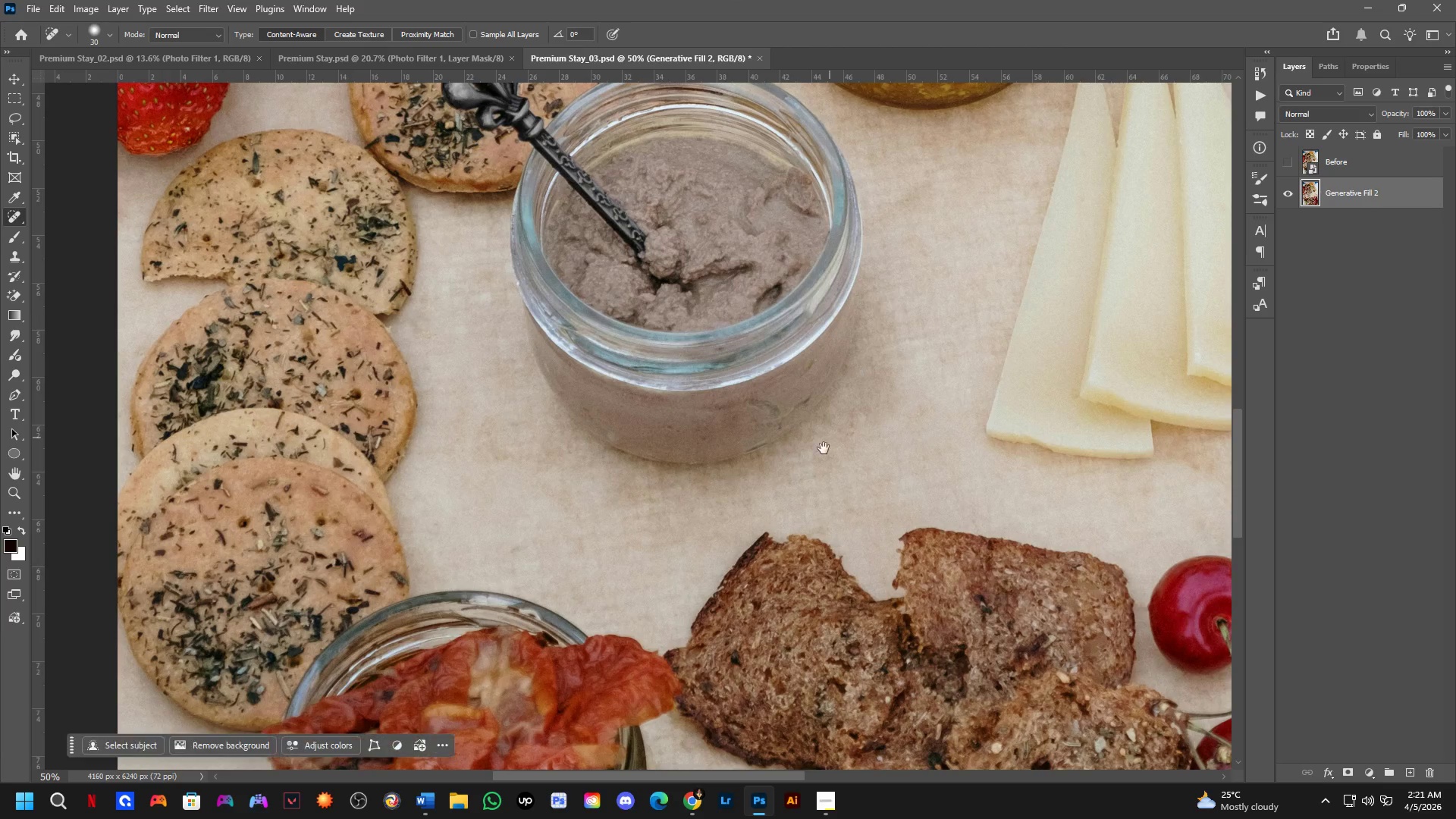 
key(Shift+ShiftLeft)
 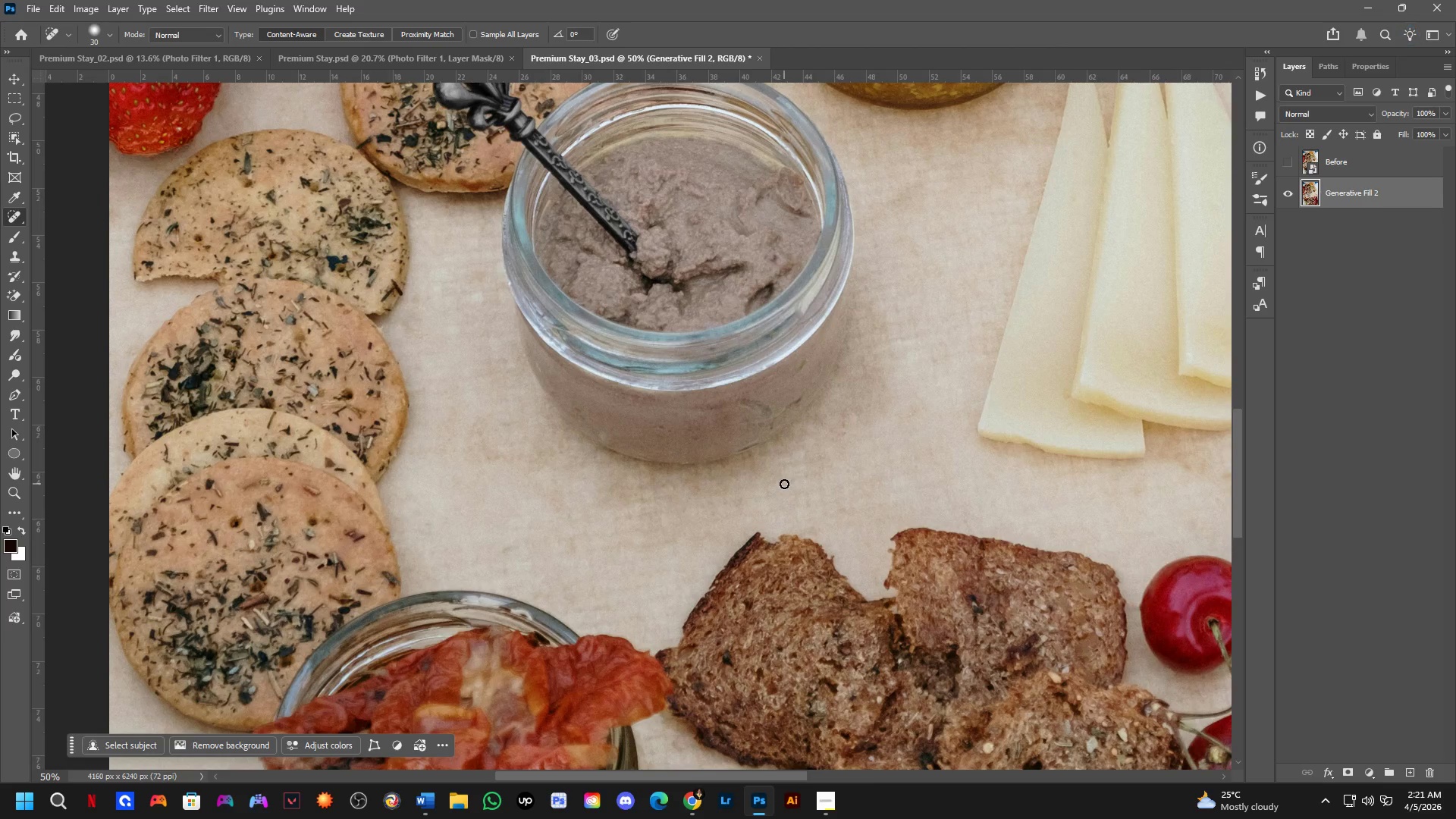 
hold_key(key=Space, duration=1.14)
 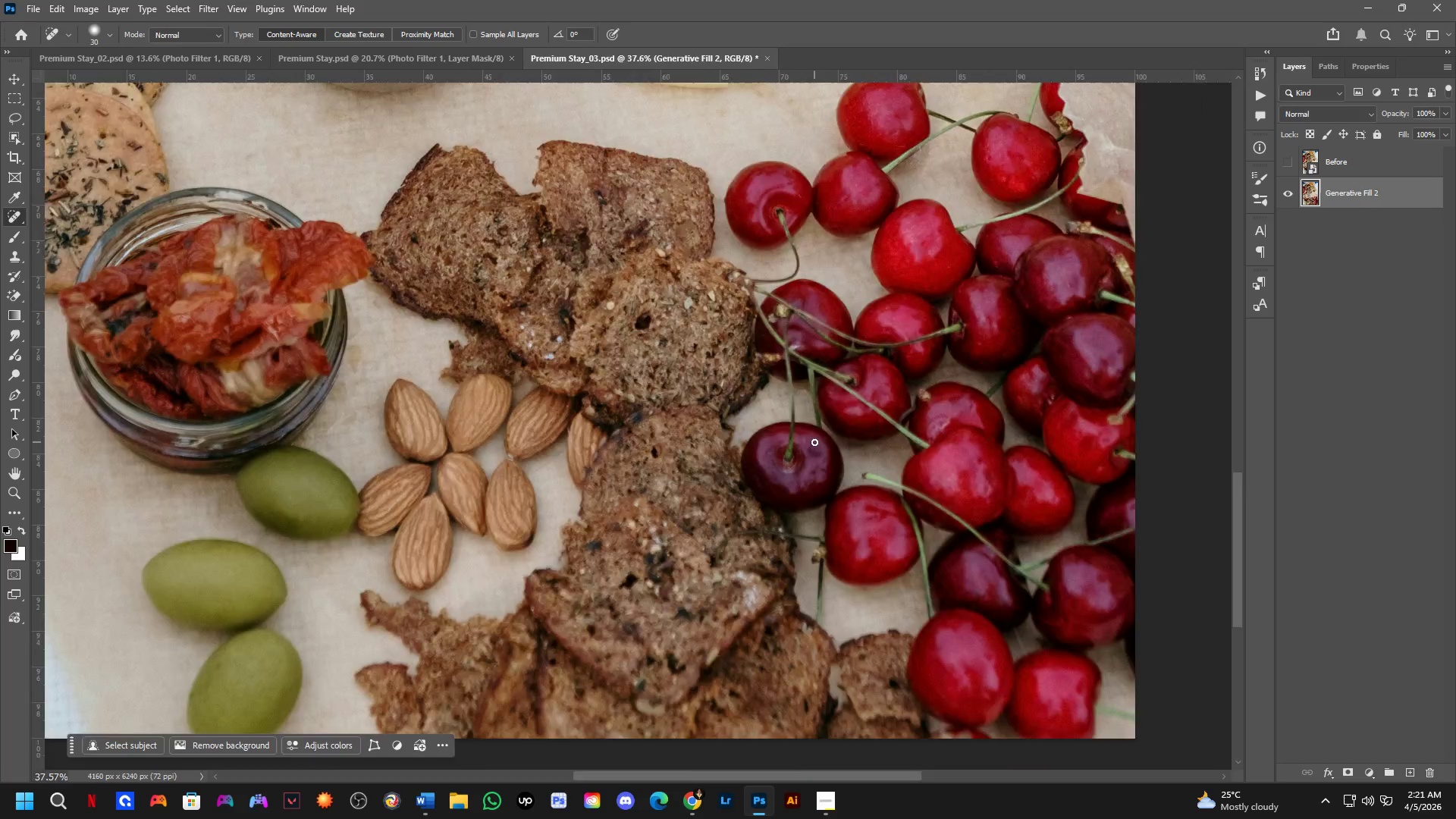 
left_click_drag(start_coordinate=[787, 515], to_coordinate=[454, 119])
 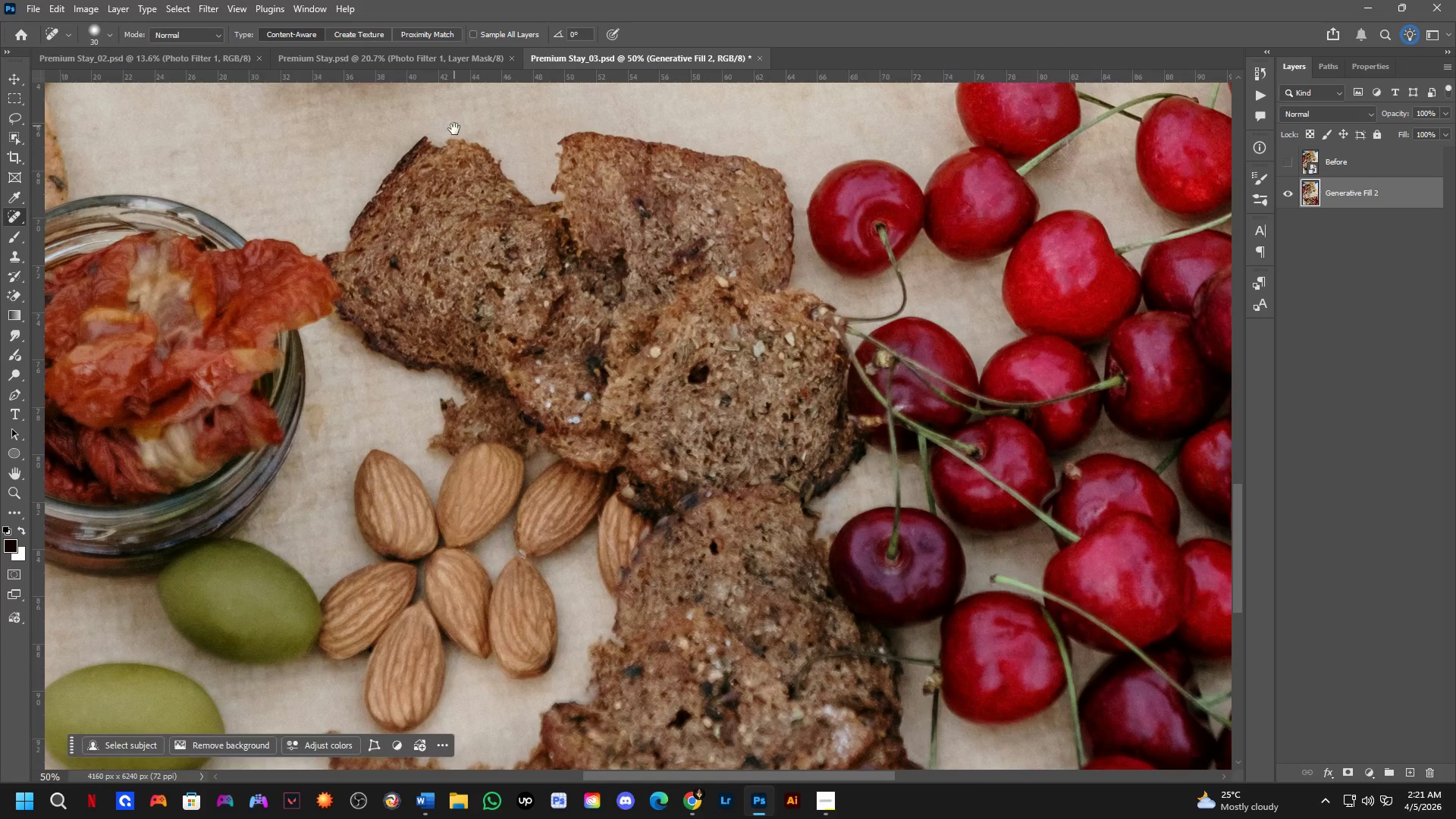 
scroll: coordinate [784, 483], scroll_direction: none, amount: 0.0
 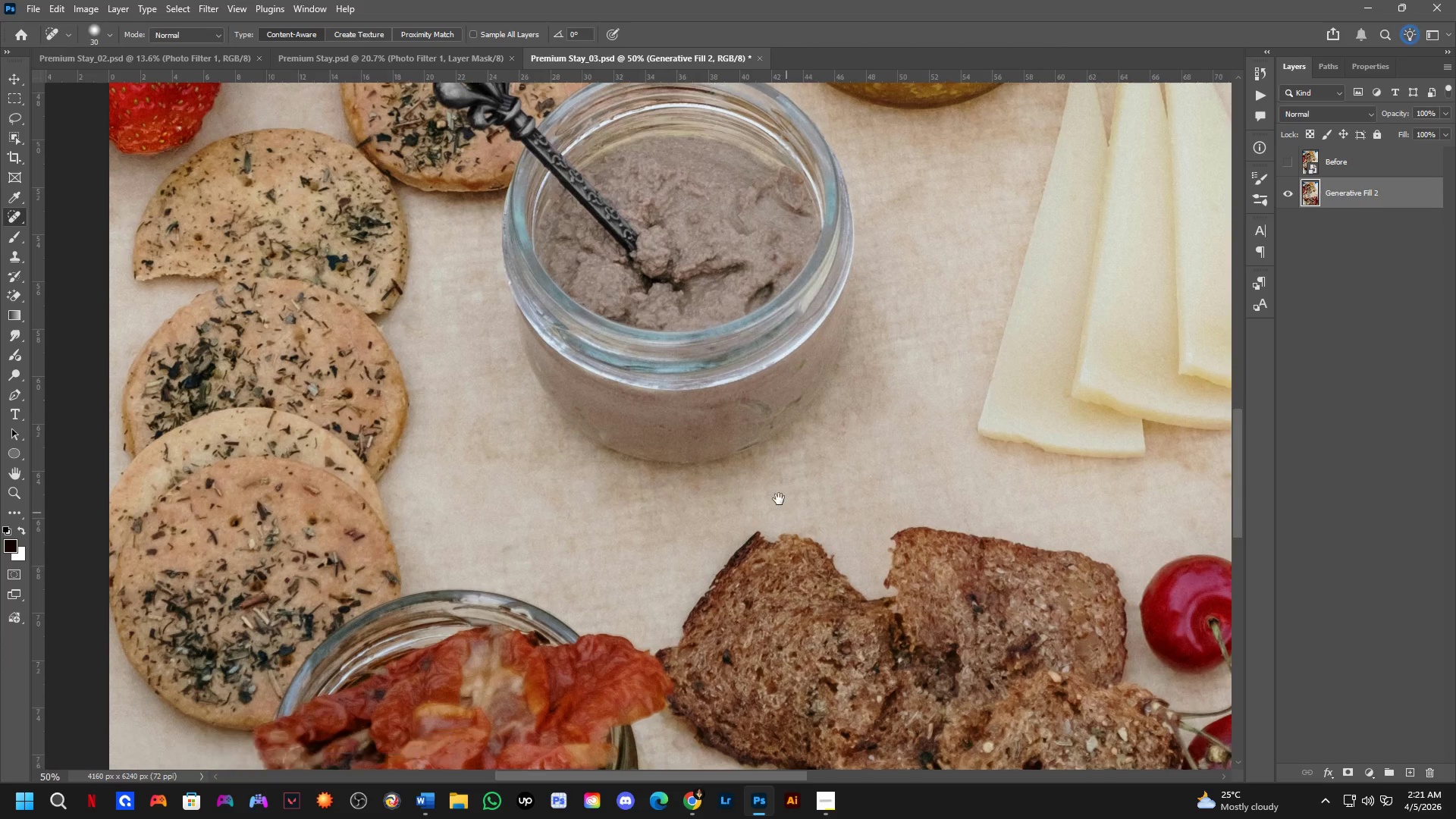 
hold_key(key=Space, duration=1.59)
 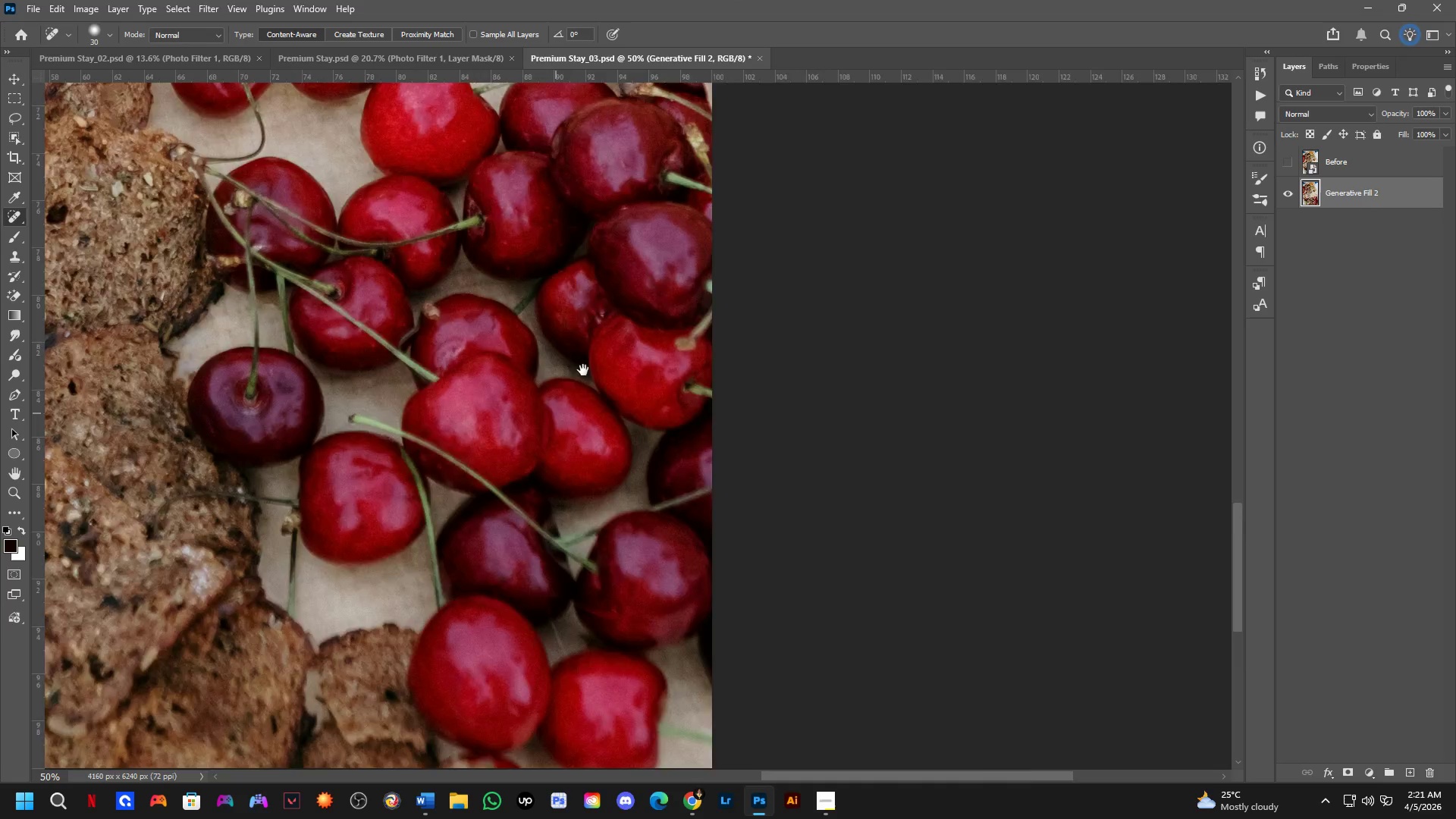 
key(Shift+ShiftLeft)
 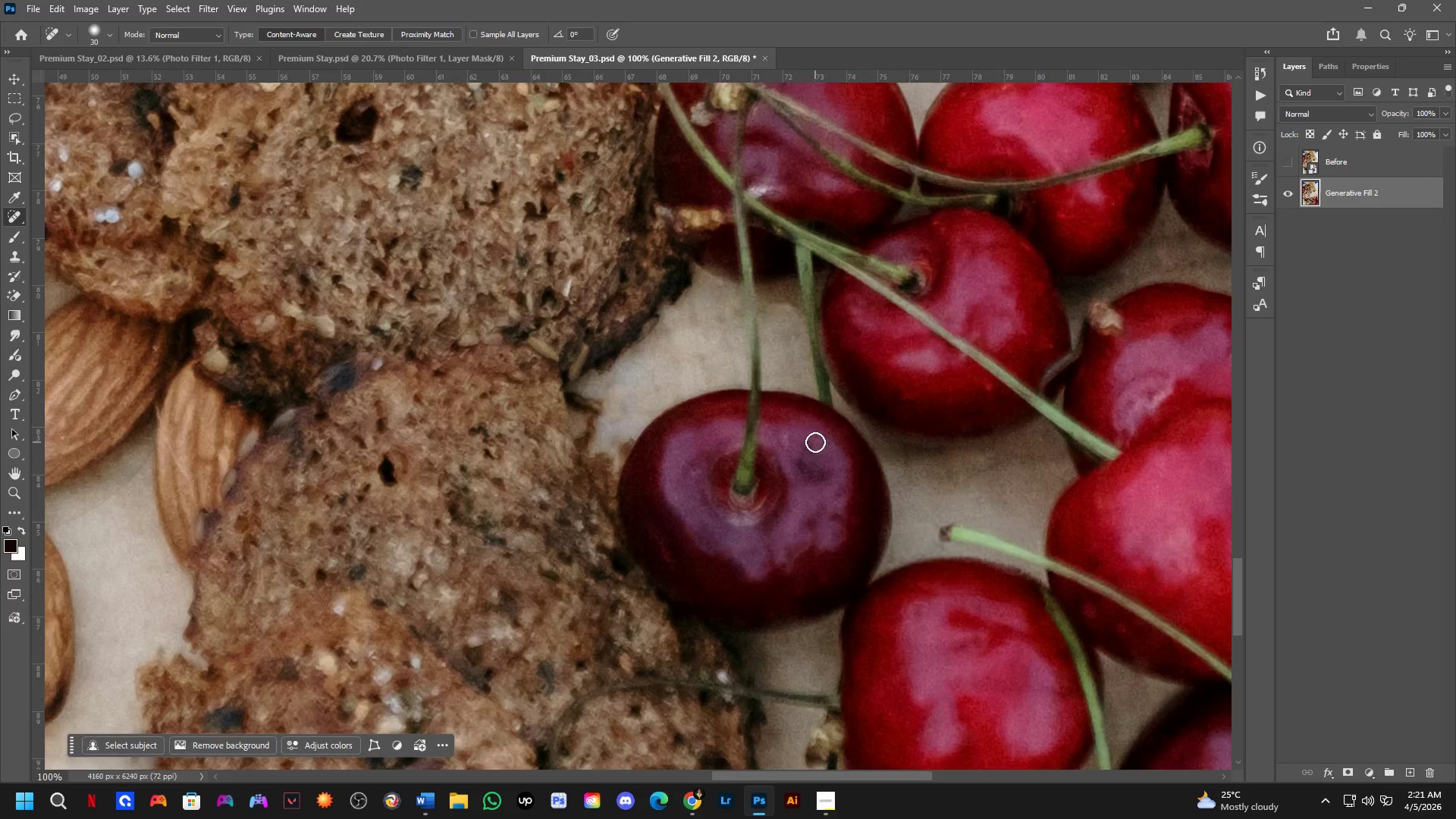 
key(Shift+ShiftLeft)
 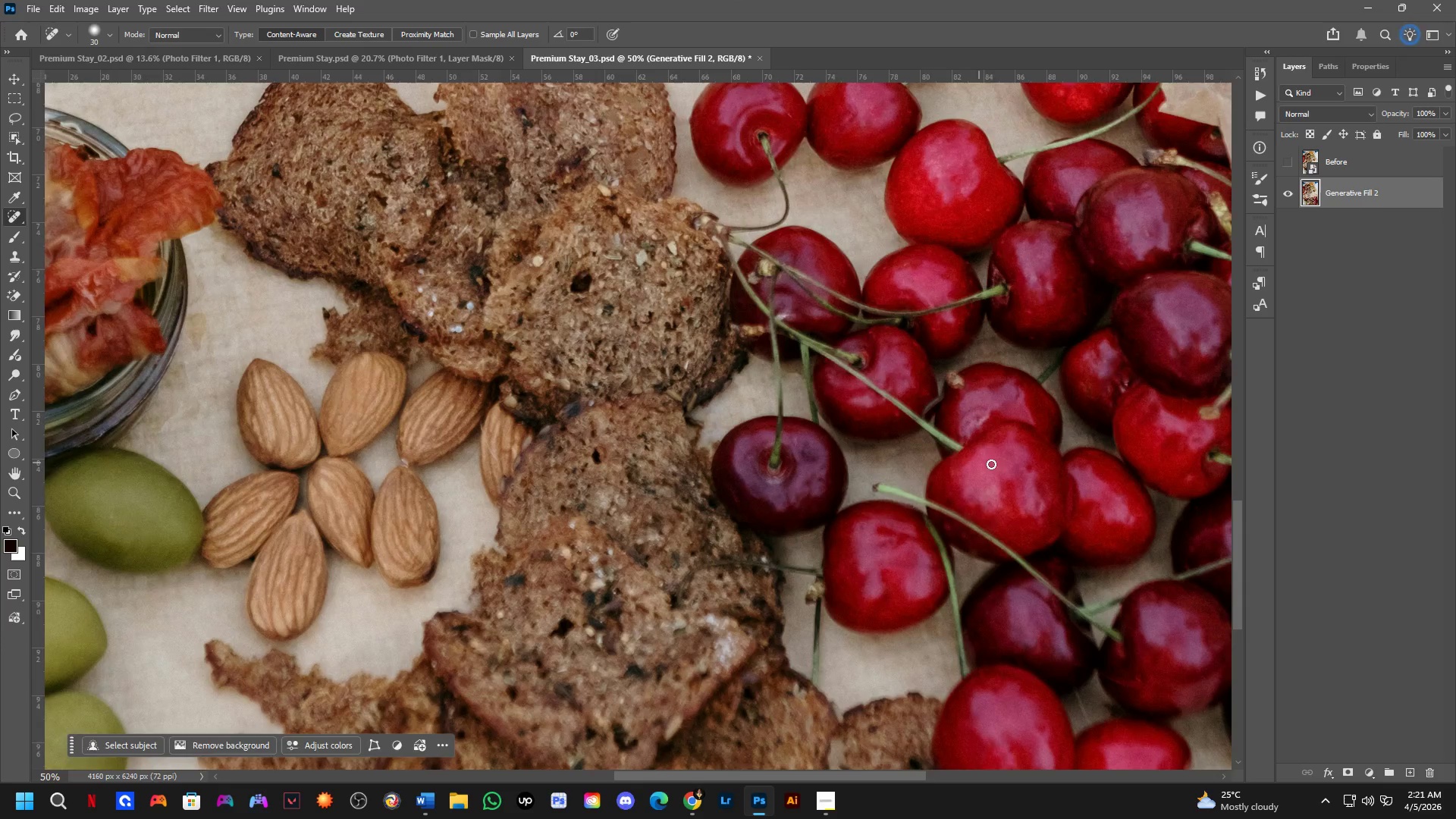 
left_click_drag(start_coordinate=[995, 465], to_coordinate=[435, 452])
 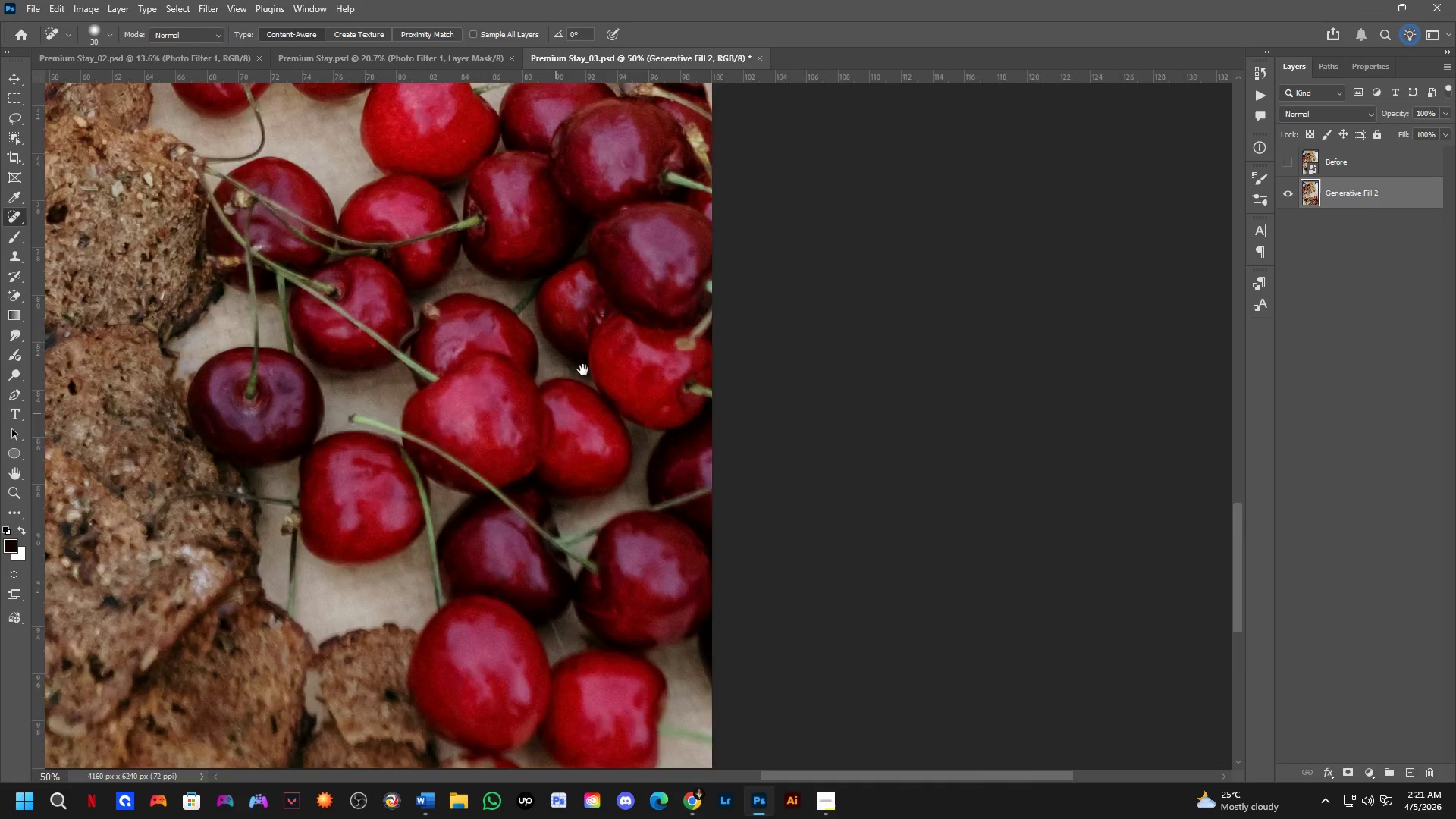 
scroll: coordinate [805, 443], scroll_direction: down, amount: 2.0
 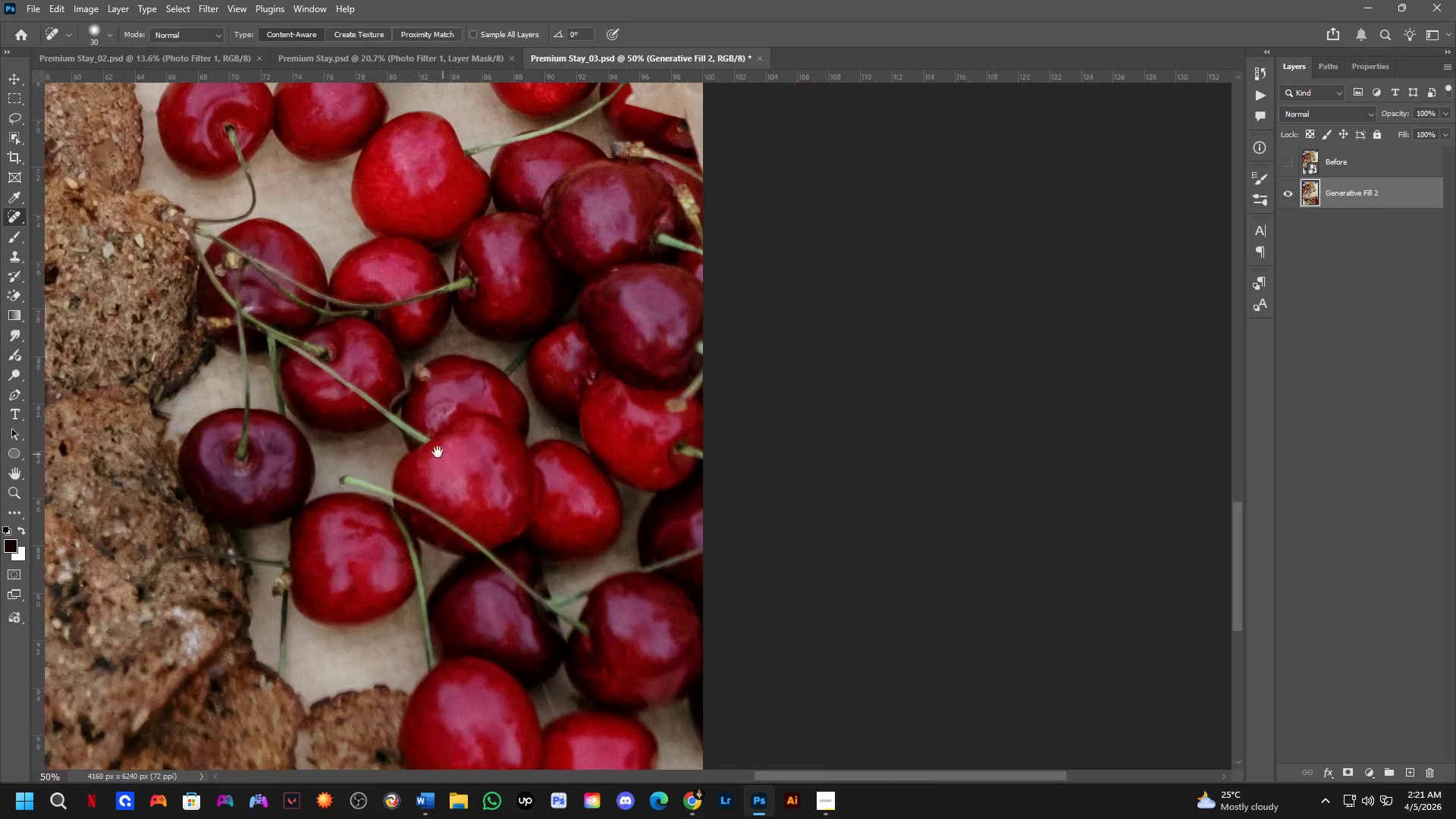 
key(Space)
 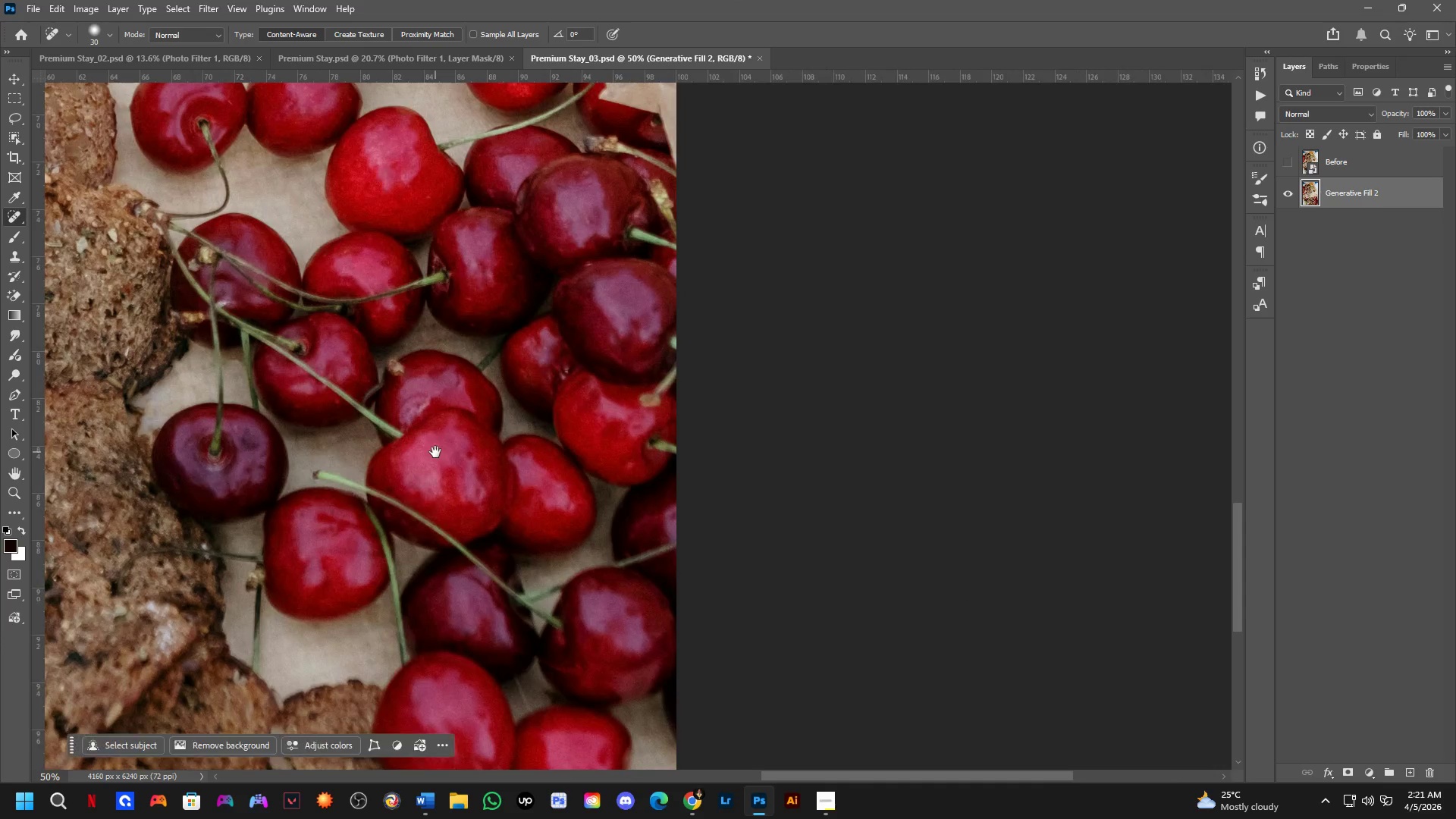 
key(Space)
 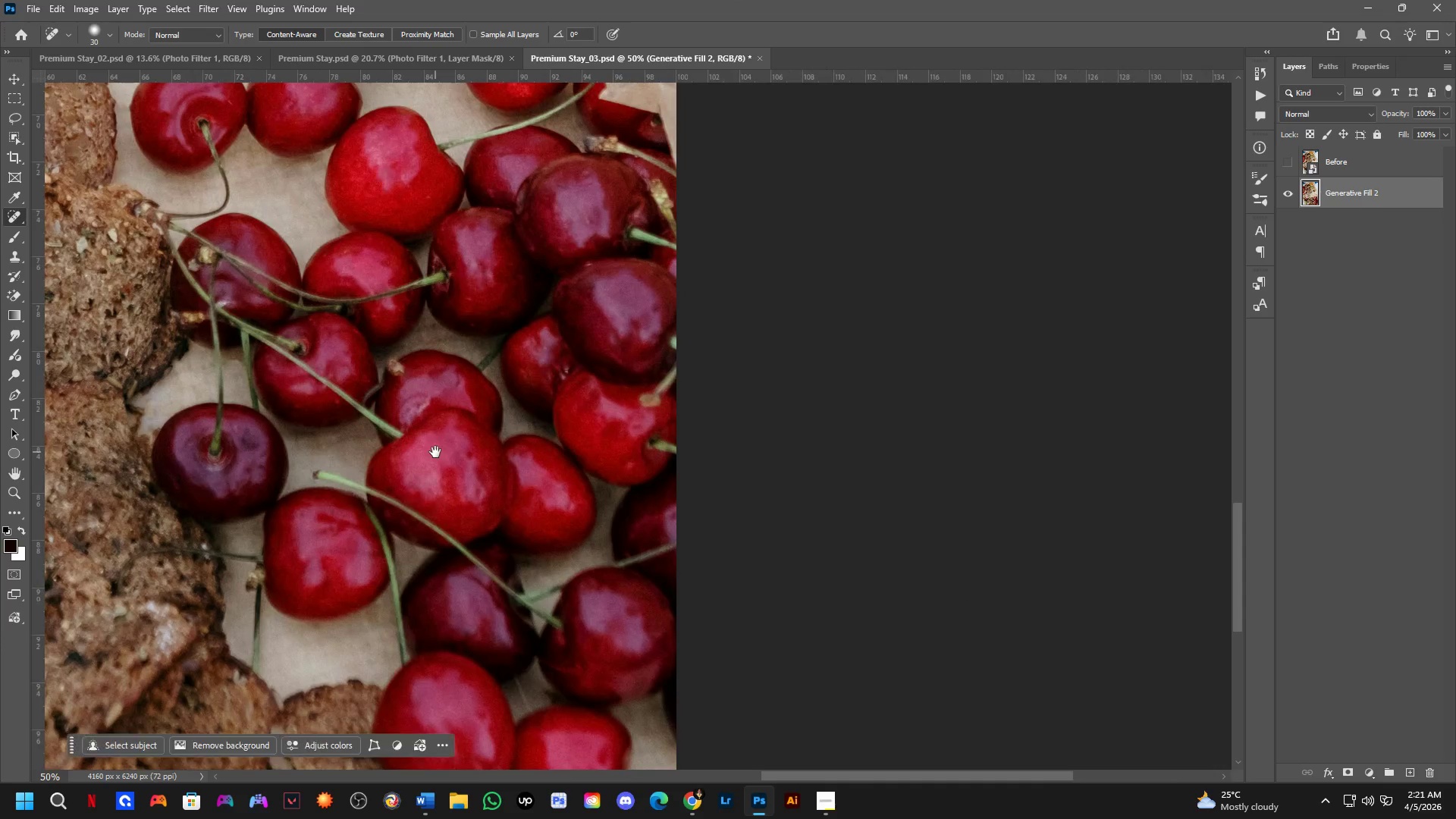 
key(Space)
 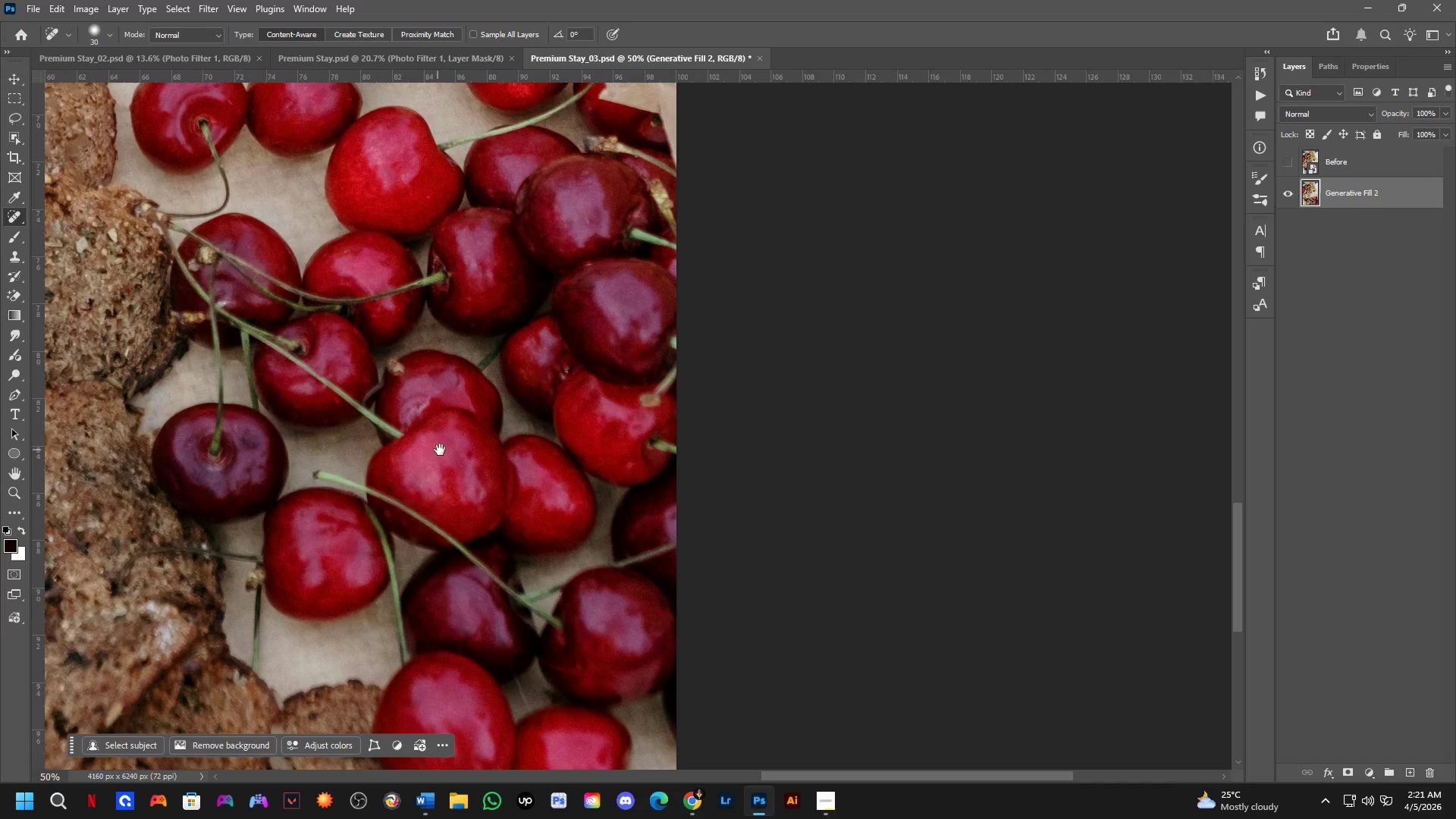 
key(Space)
 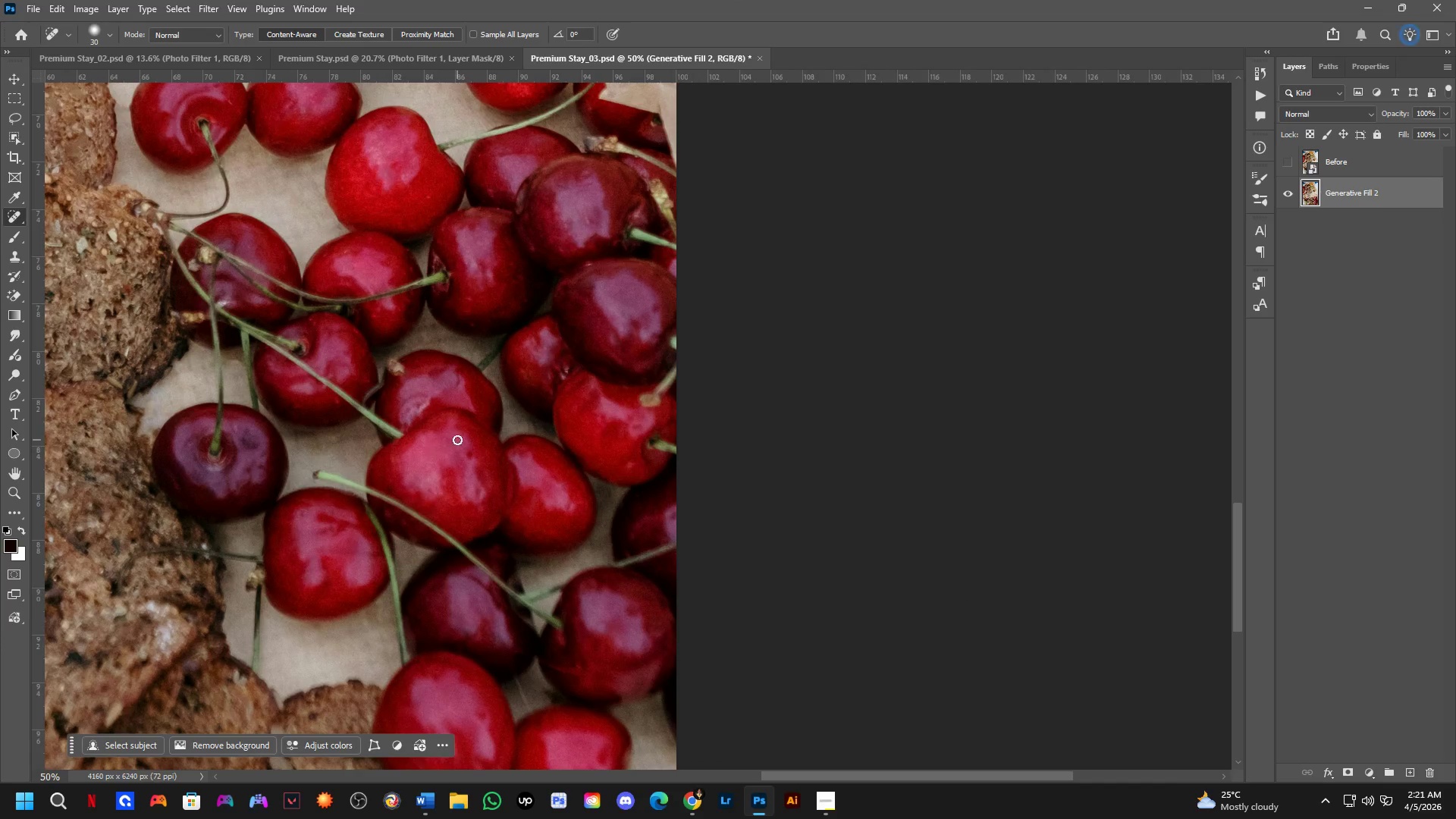 
hold_key(key=Space, duration=0.83)
 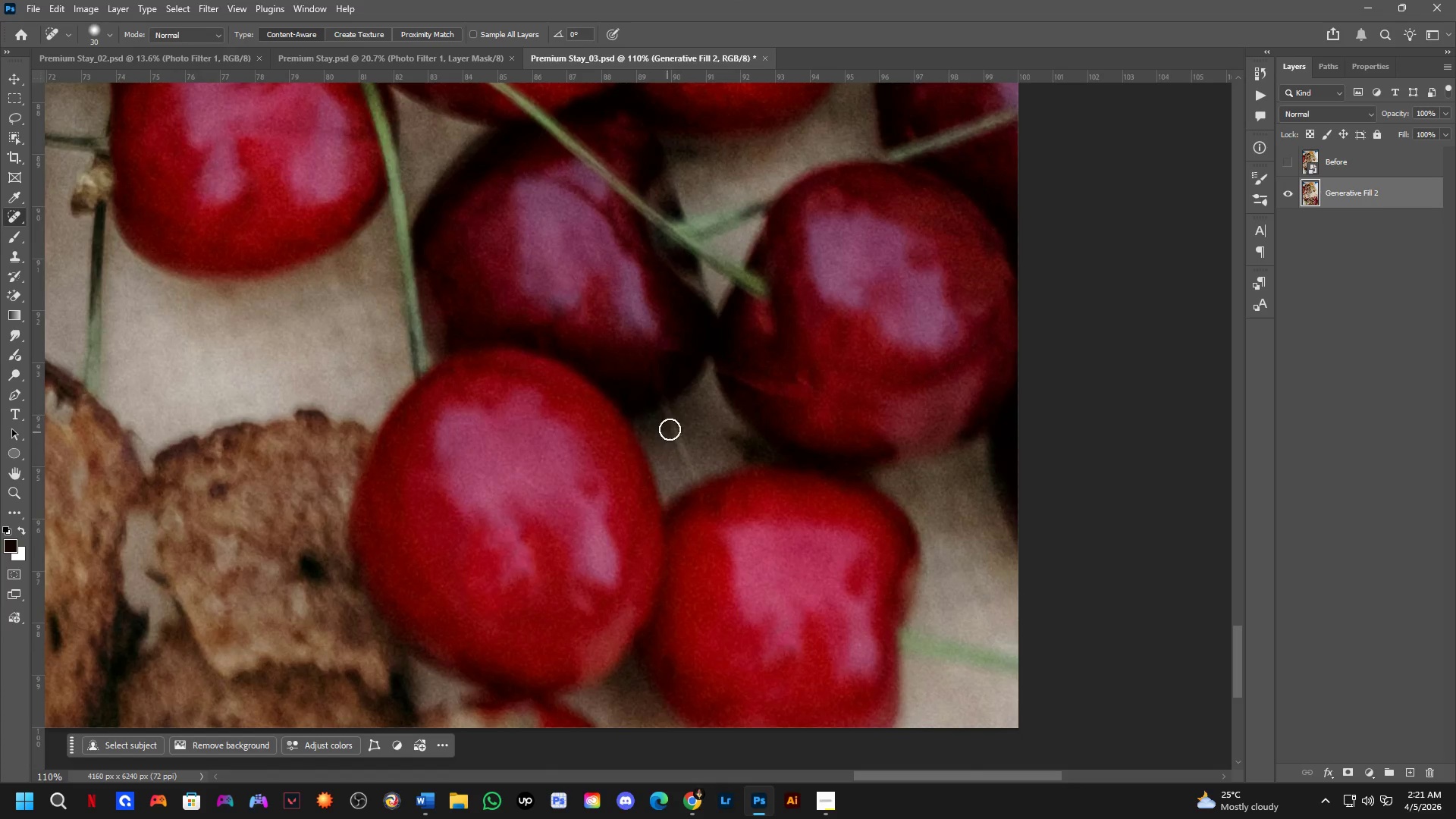 
left_click_drag(start_coordinate=[510, 486], to_coordinate=[645, 226])
 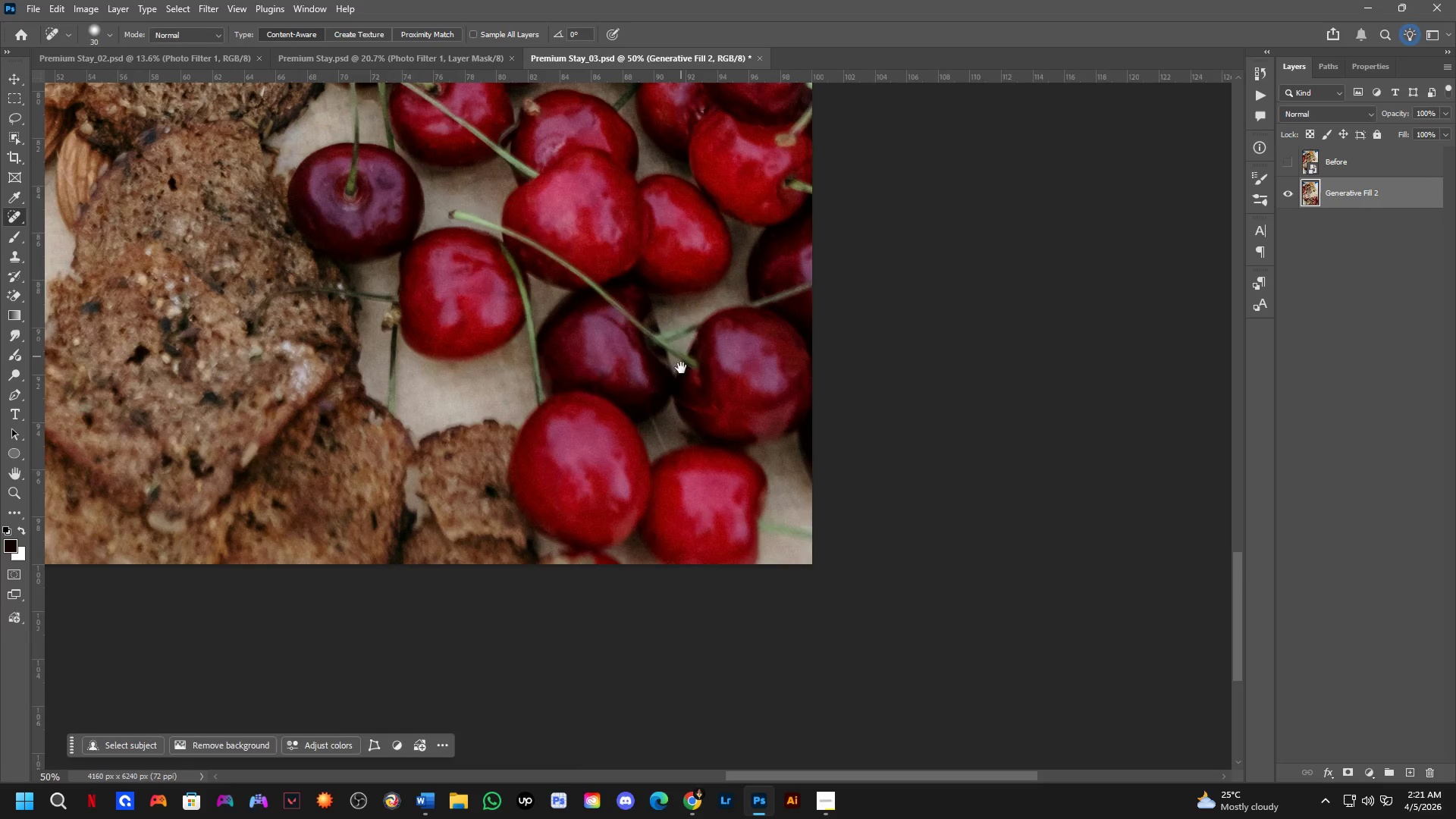 
key(Shift+ShiftLeft)
 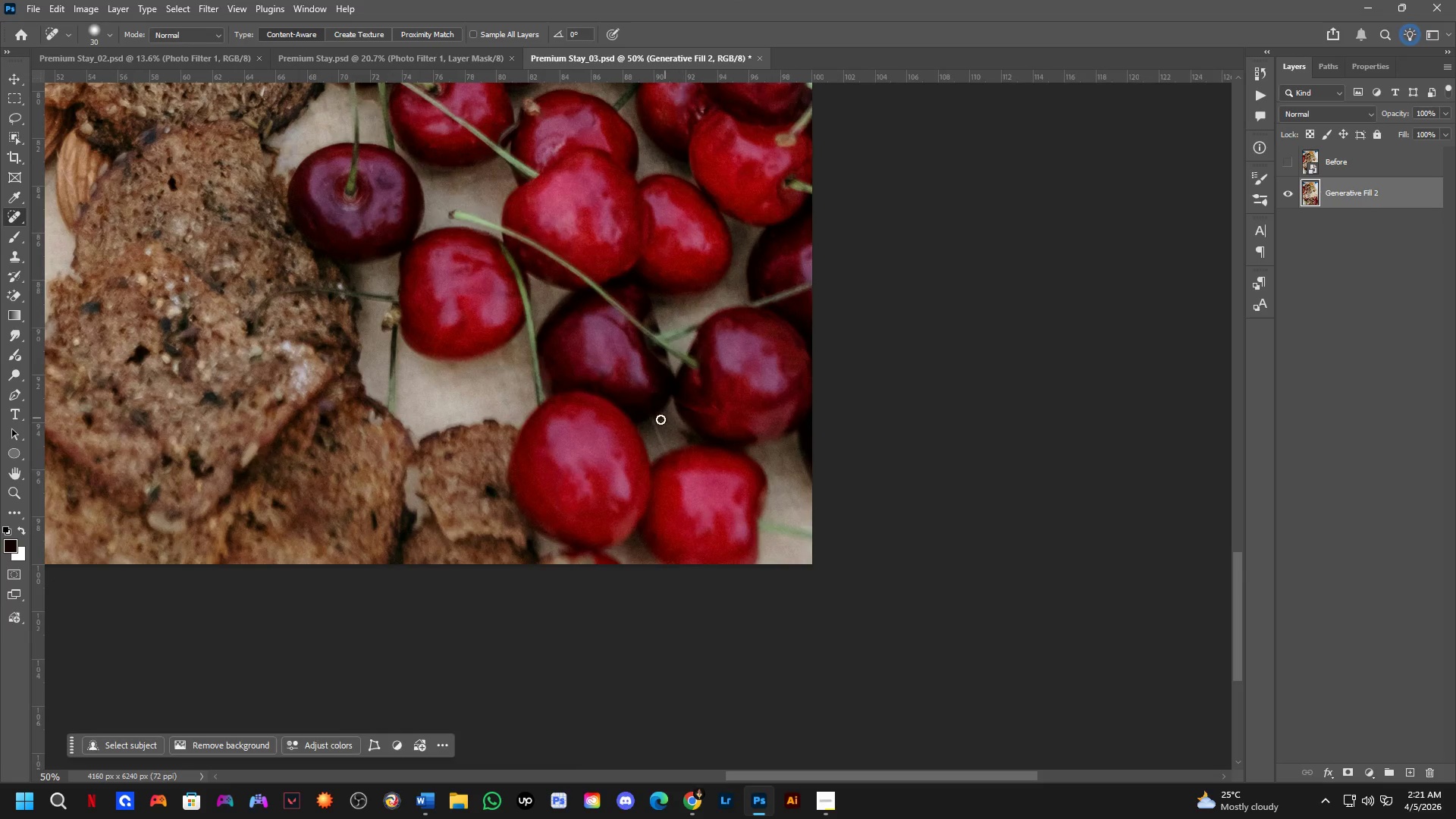 
left_click_drag(start_coordinate=[669, 410], to_coordinate=[696, 482])
 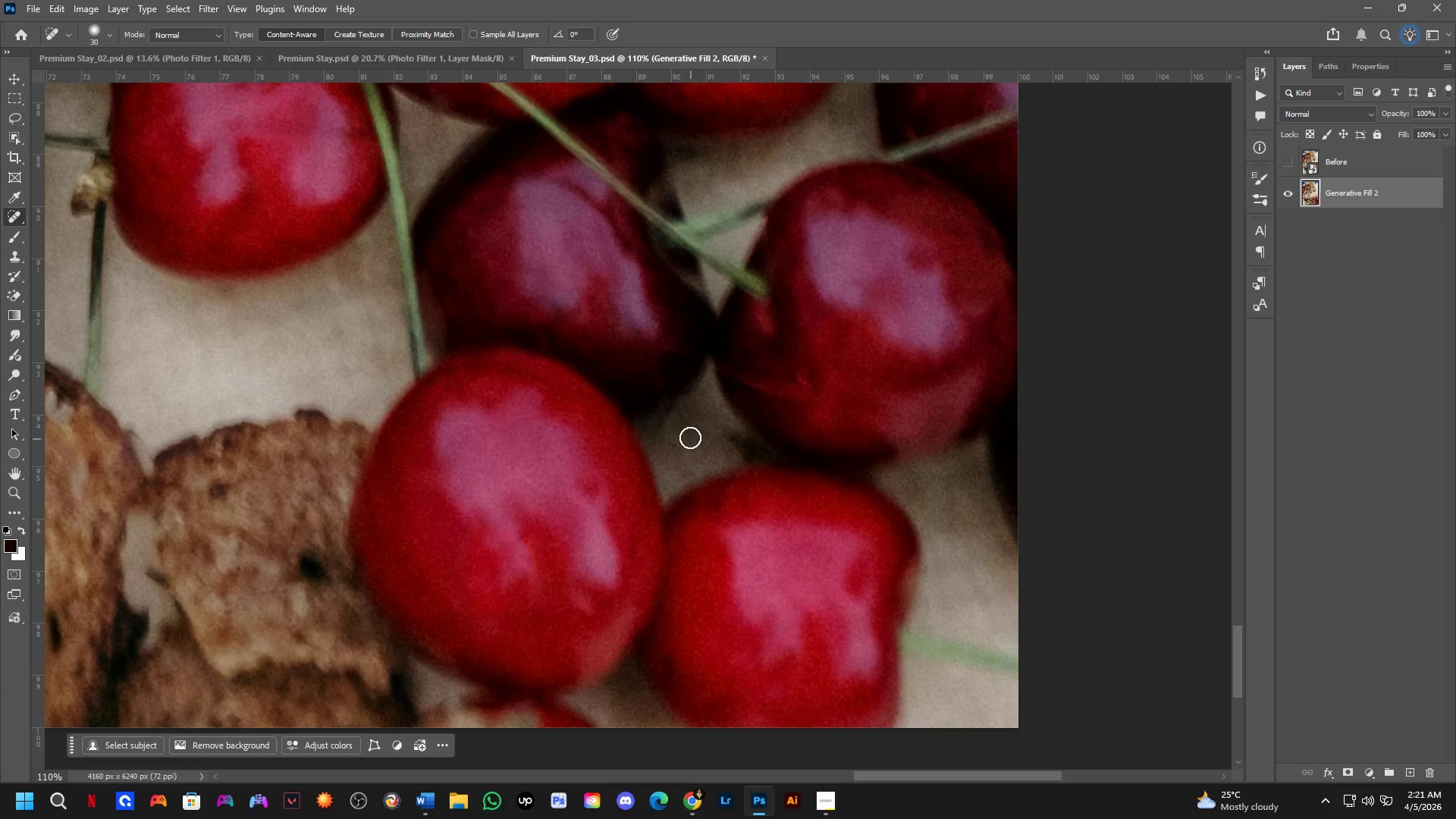 
scroll: coordinate [633, 437], scroll_direction: up, amount: 3.0
 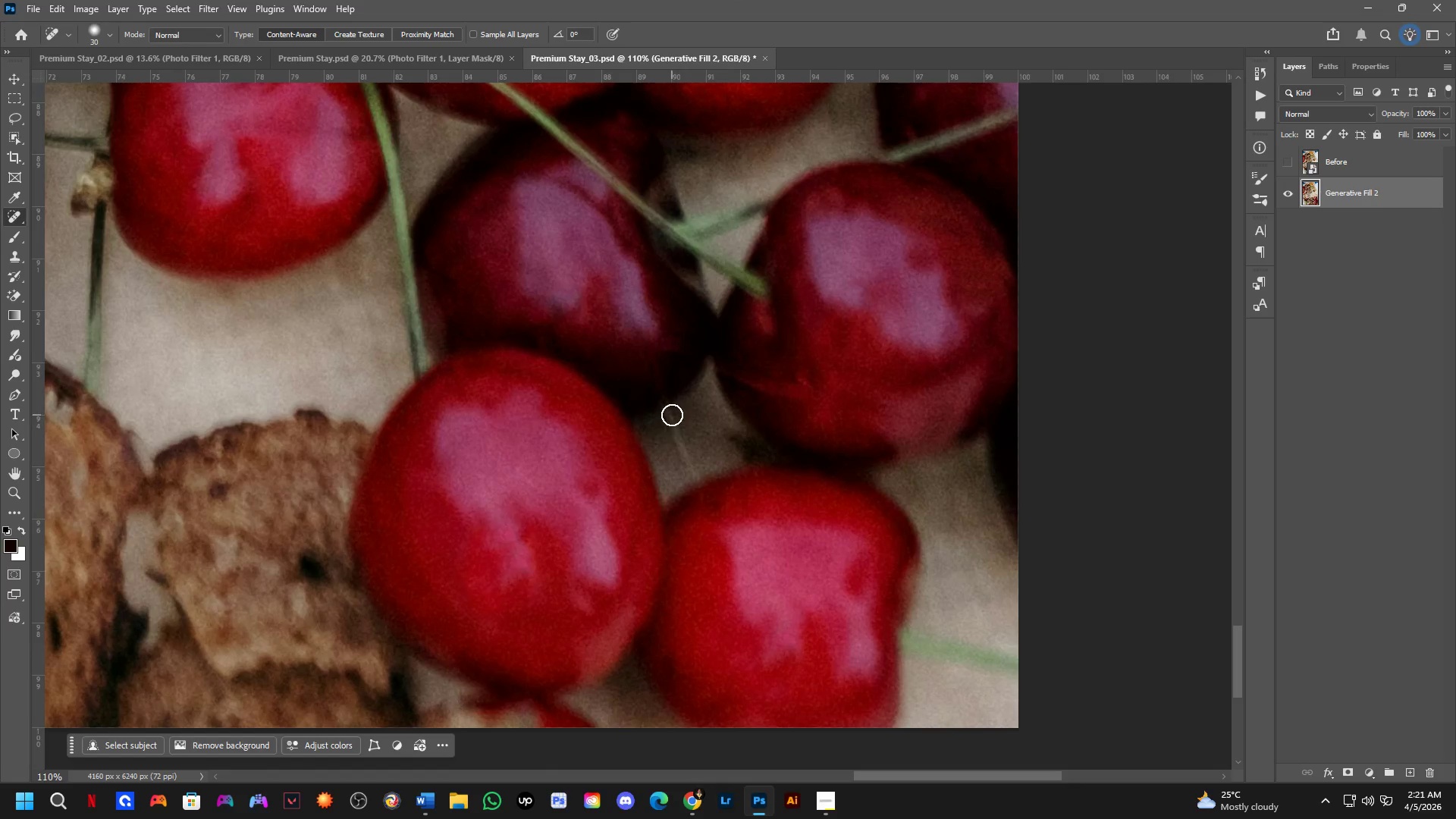 
left_click_drag(start_coordinate=[680, 423], to_coordinate=[657, 438])
 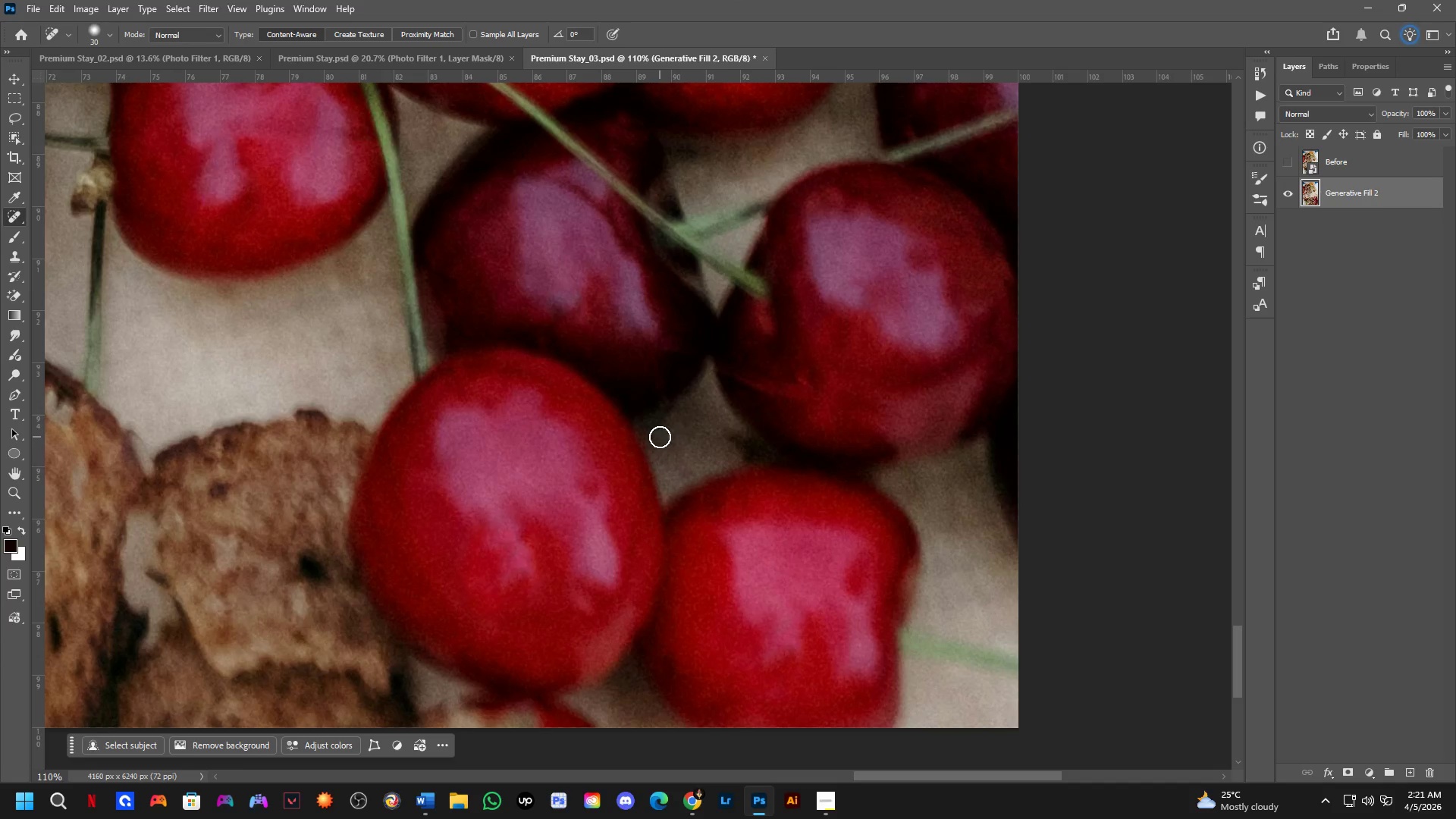 
key(Shift+ShiftLeft)
 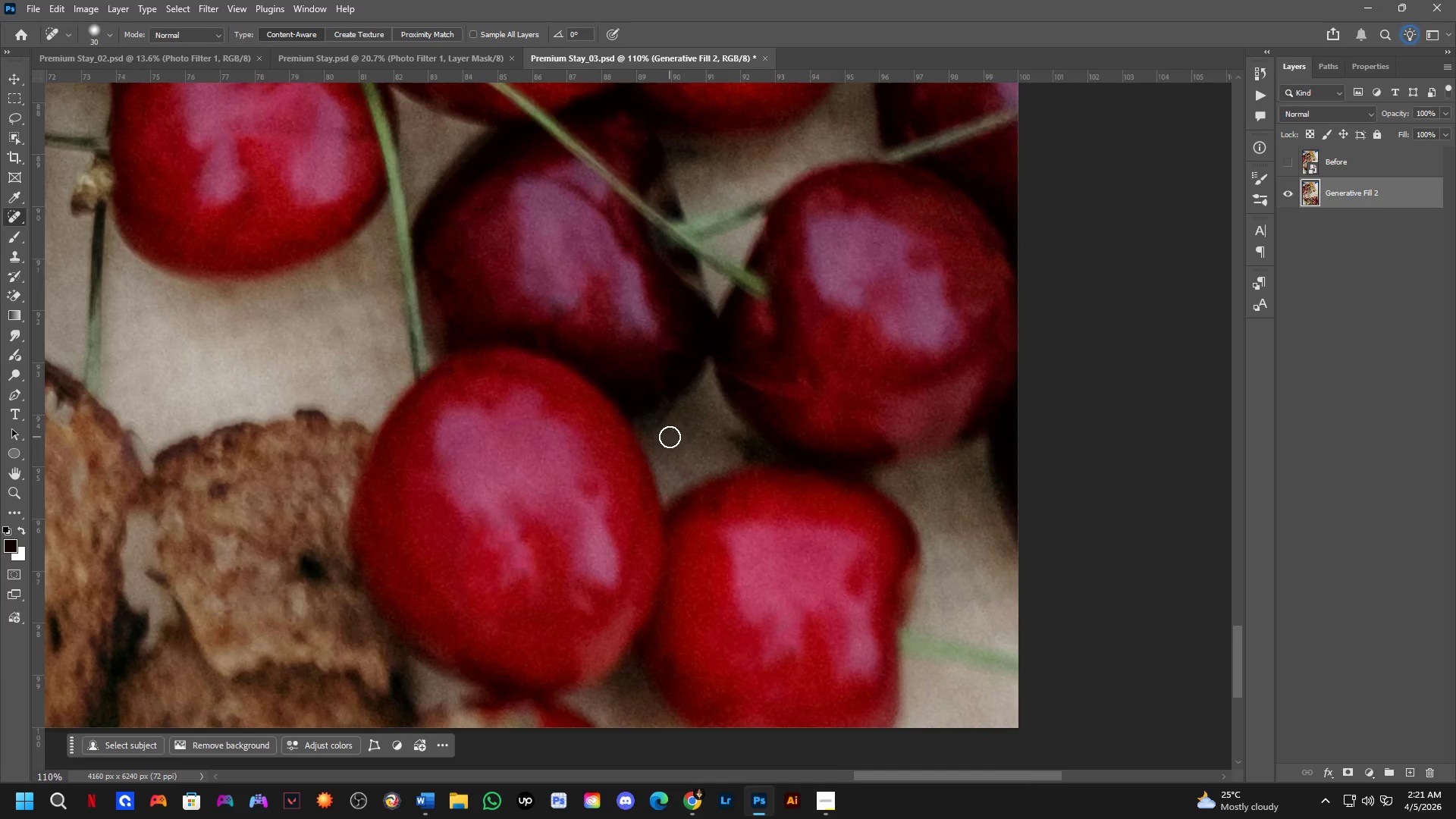 
hold_key(key=Space, duration=0.86)
 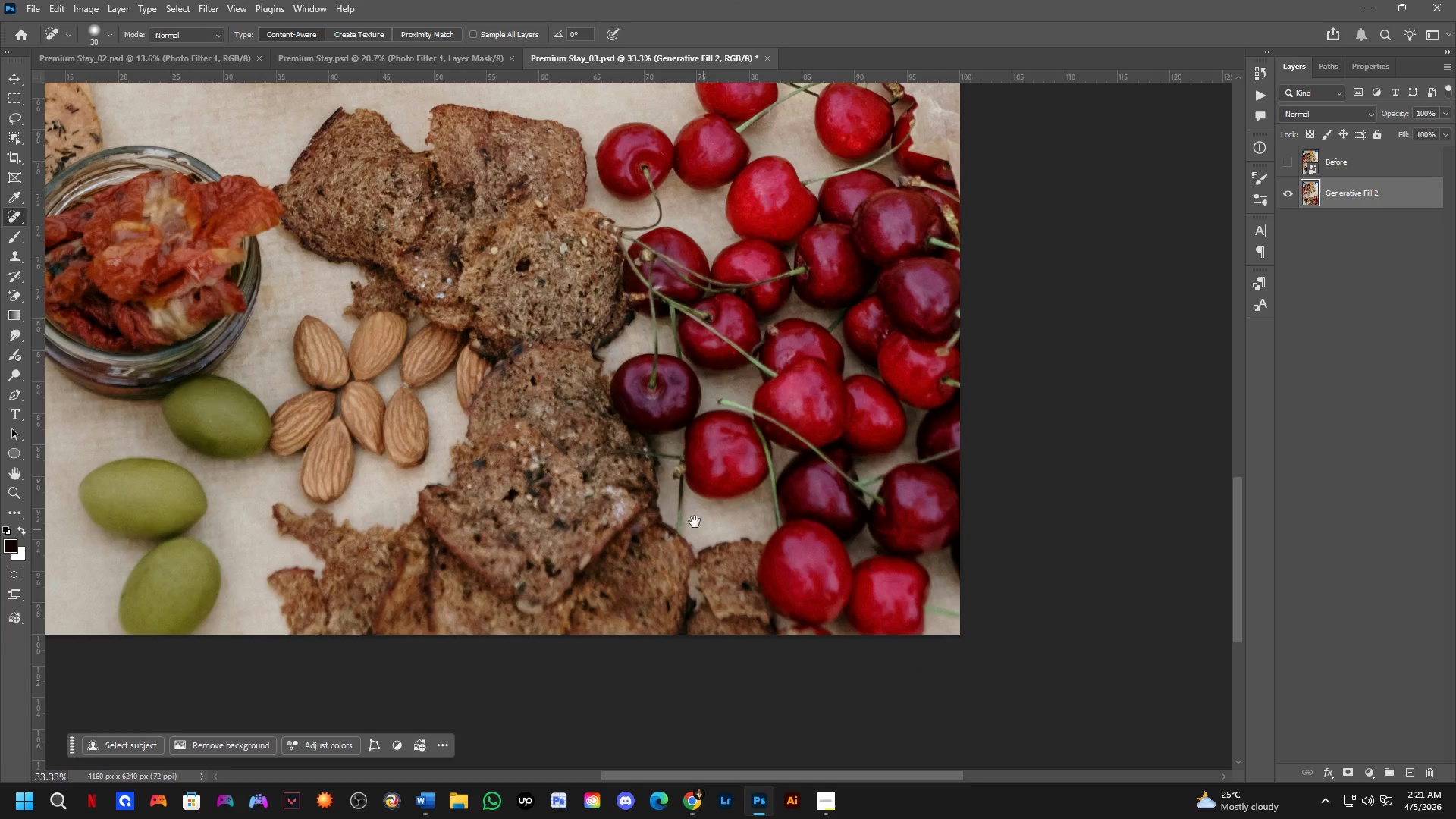 
left_click_drag(start_coordinate=[460, 419], to_coordinate=[716, 533])
 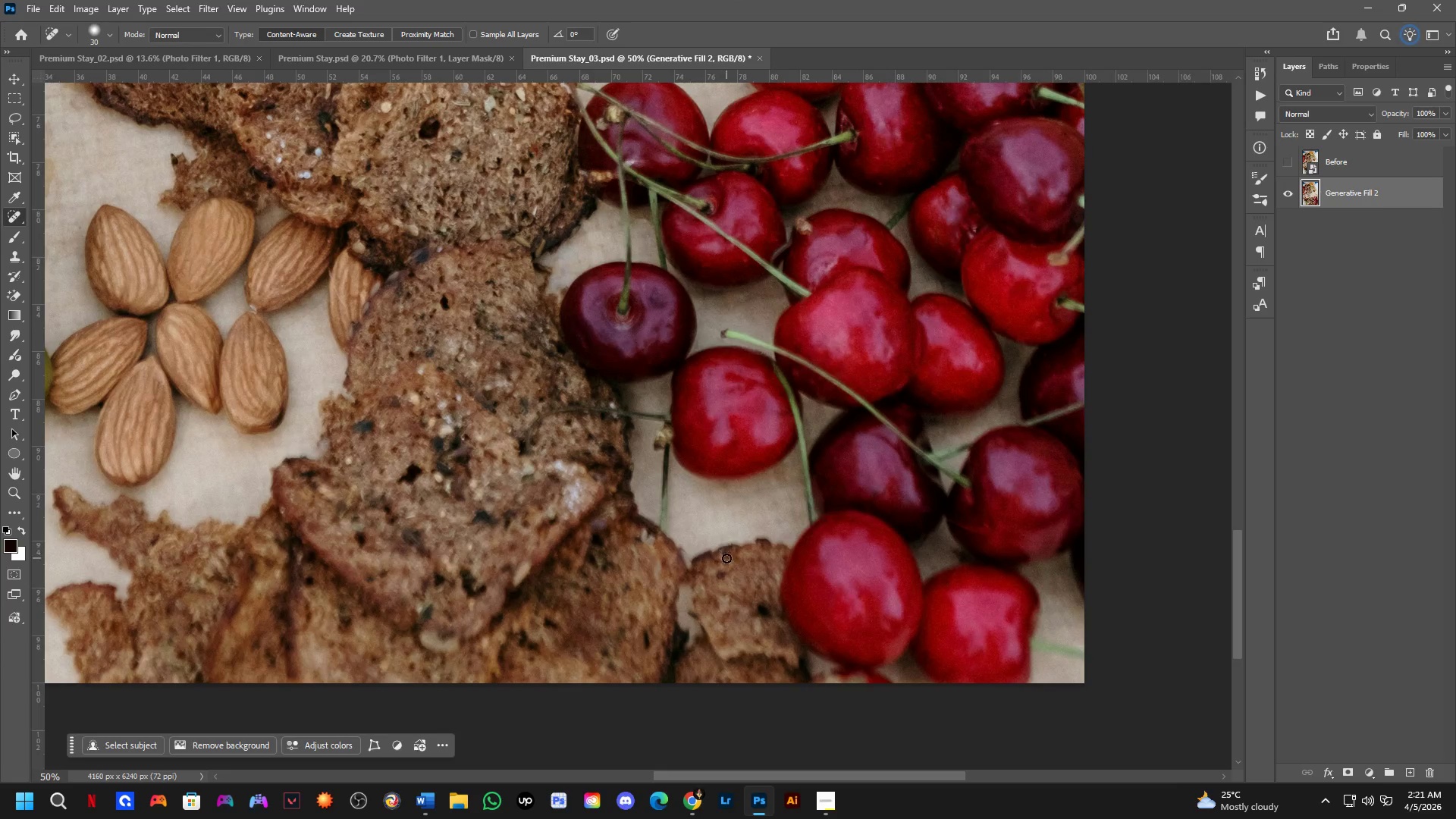 
scroll: coordinate [671, 438], scroll_direction: down, amount: 3.0
 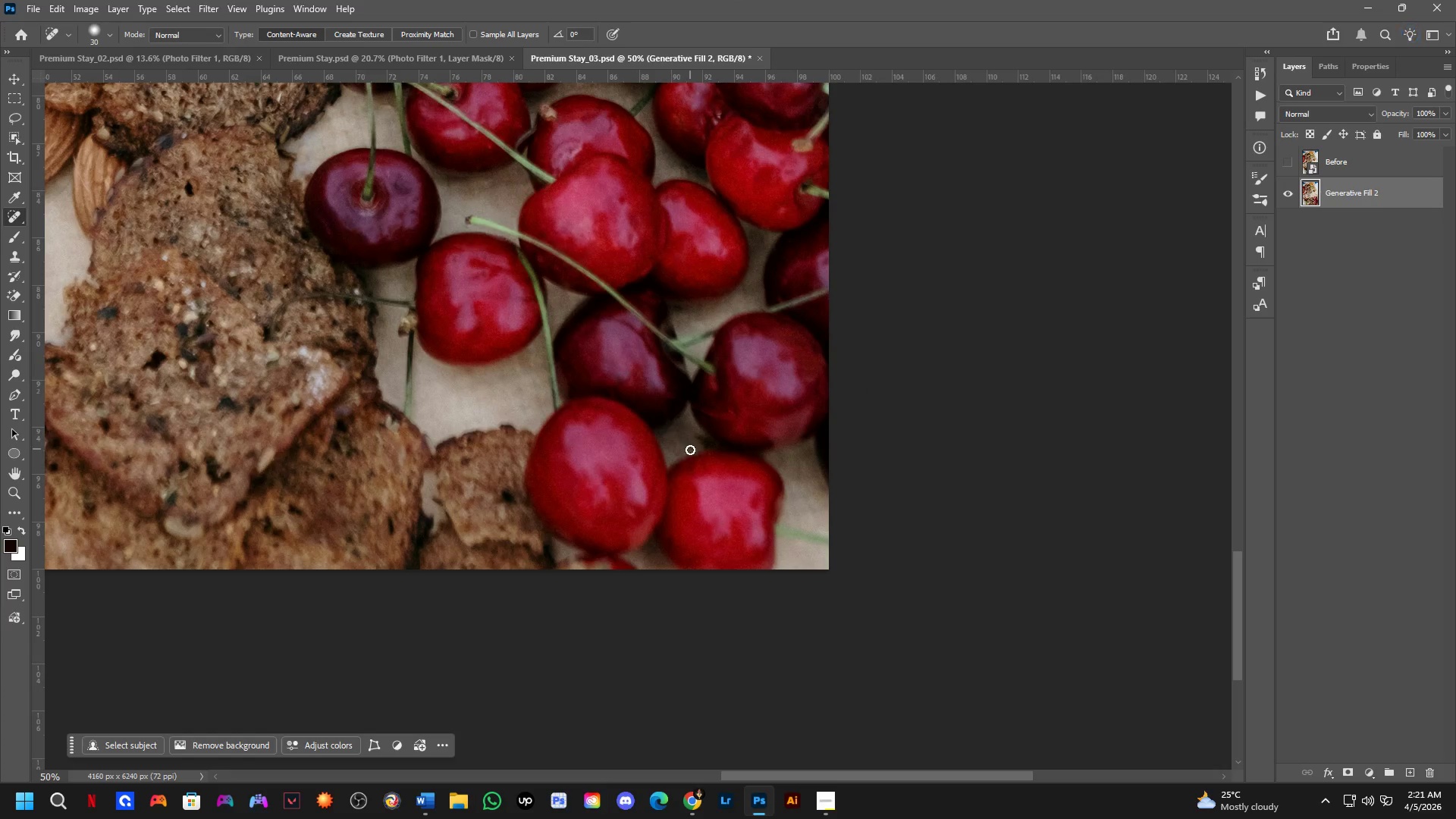 
key(Shift+ShiftLeft)
 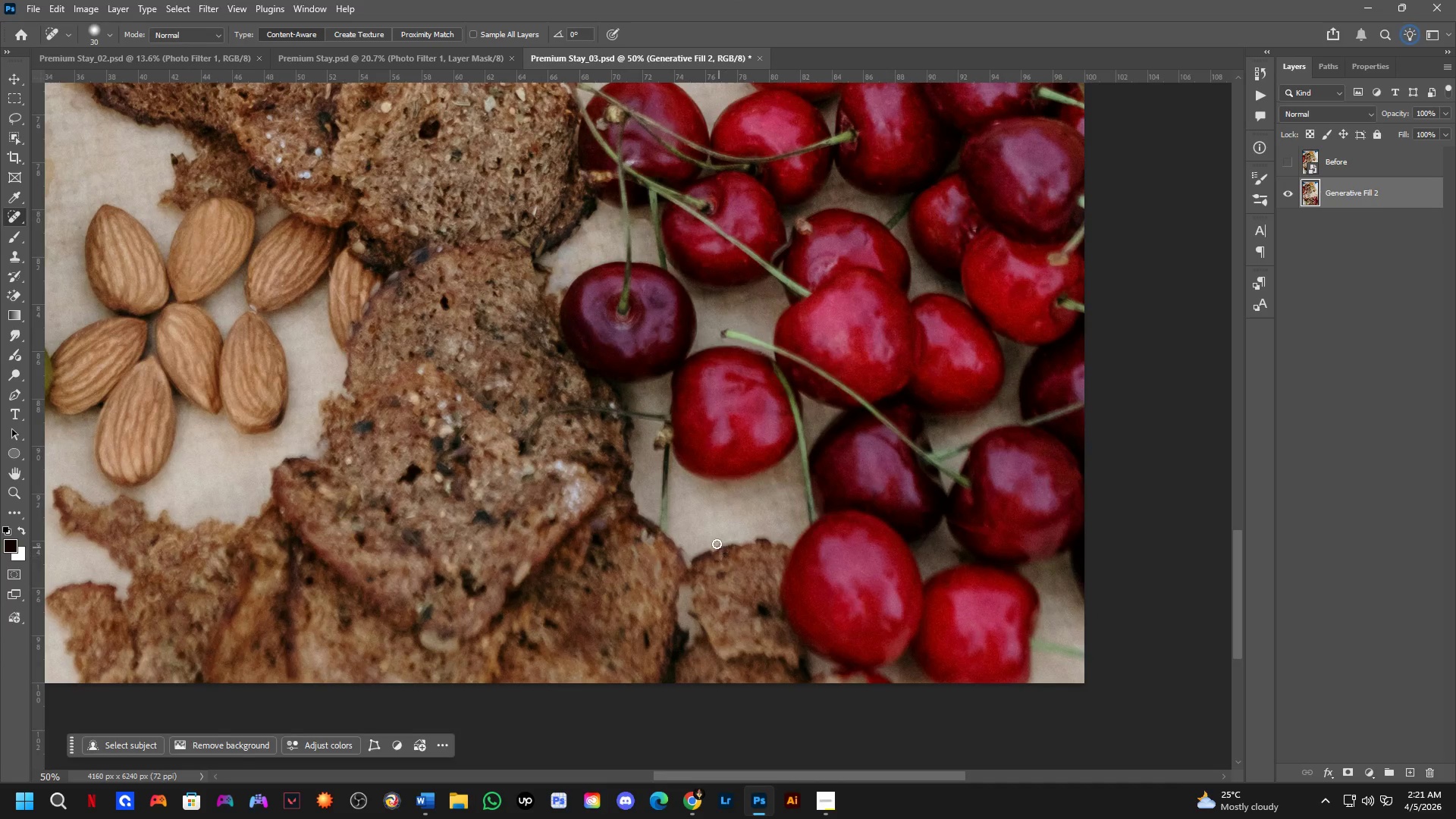 
hold_key(key=Space, duration=1.53)
 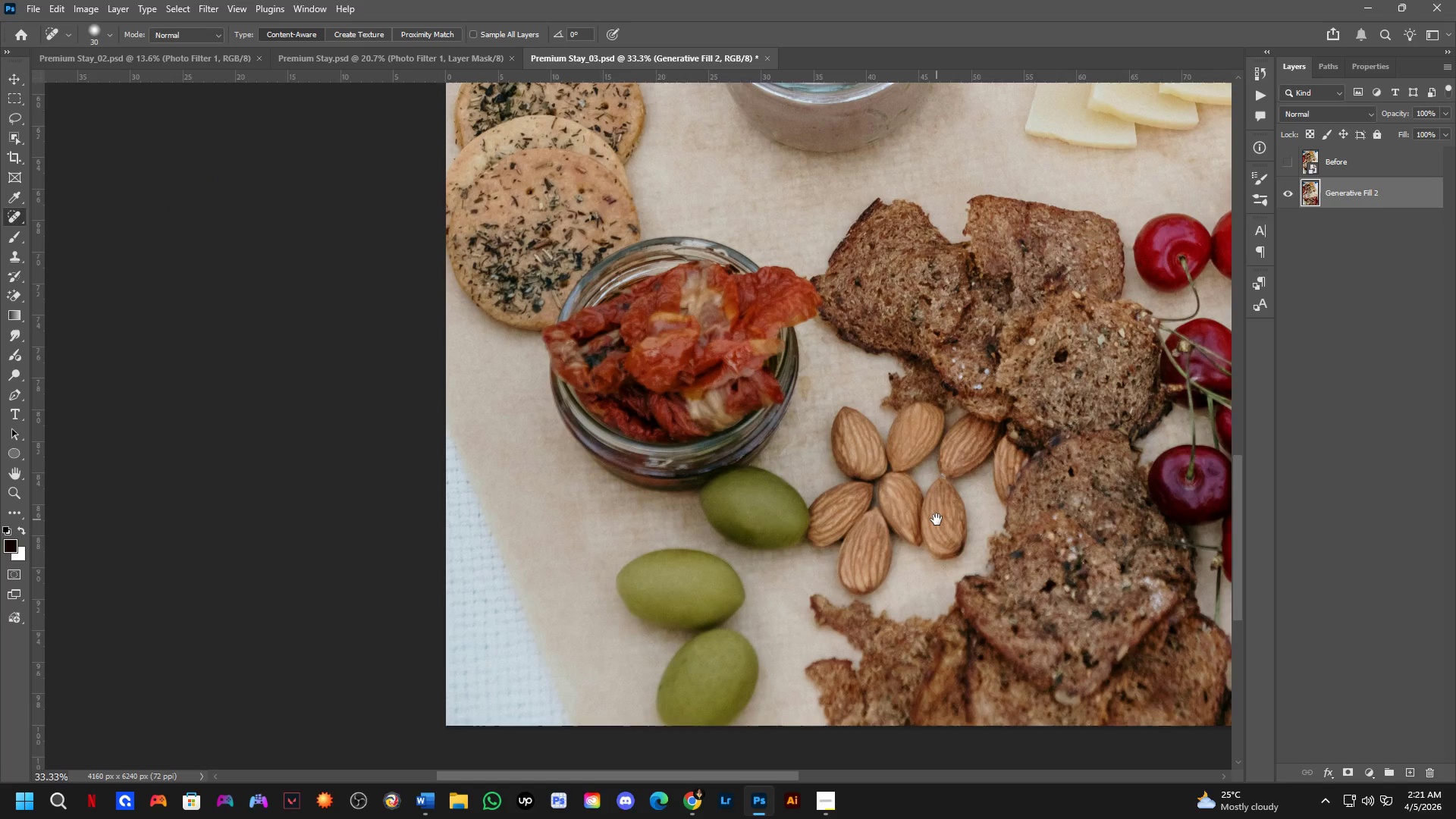 
left_click_drag(start_coordinate=[399, 428], to_coordinate=[639, 757])
 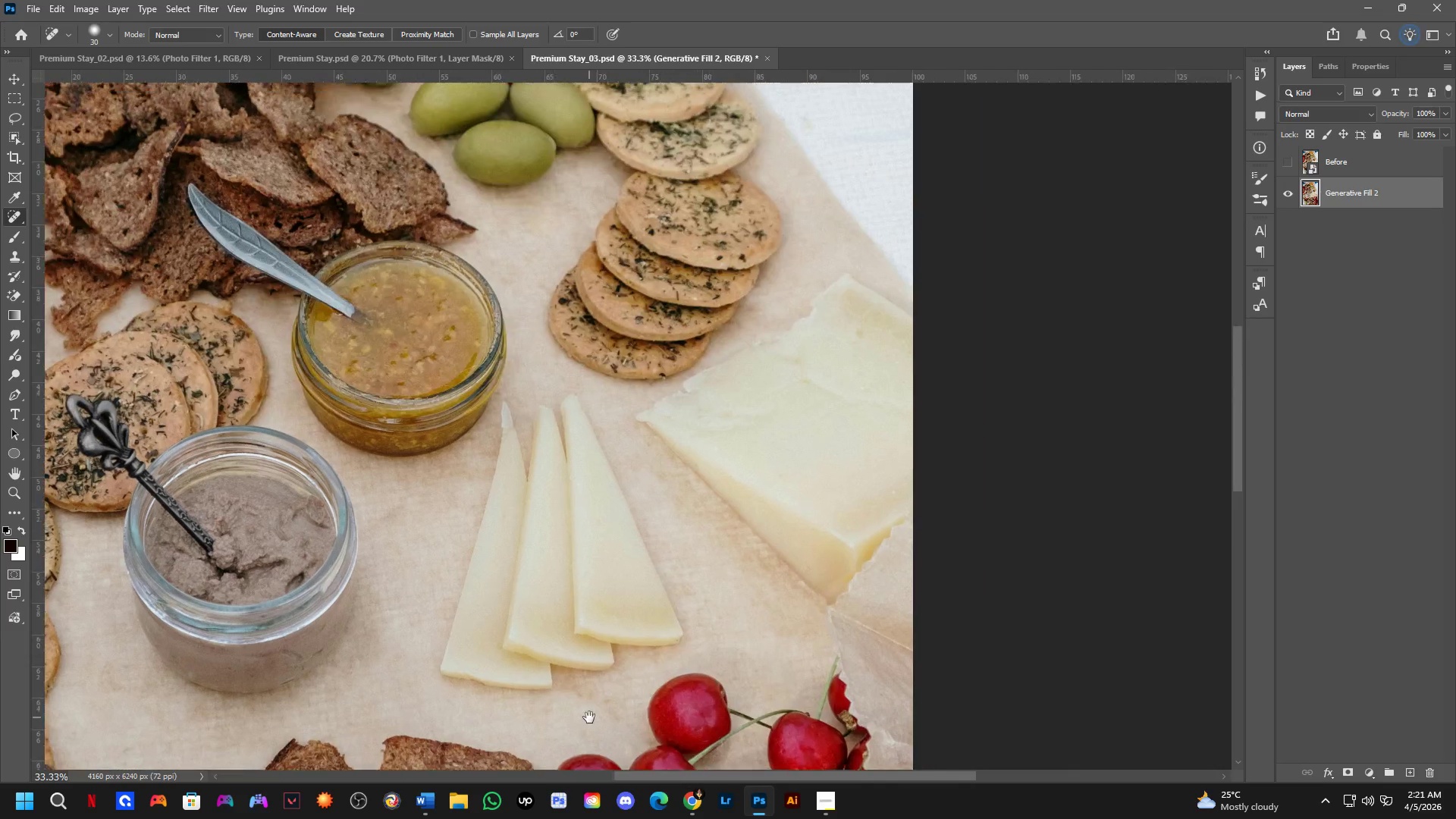 
scroll: coordinate [711, 537], scroll_direction: down, amount: 1.0
 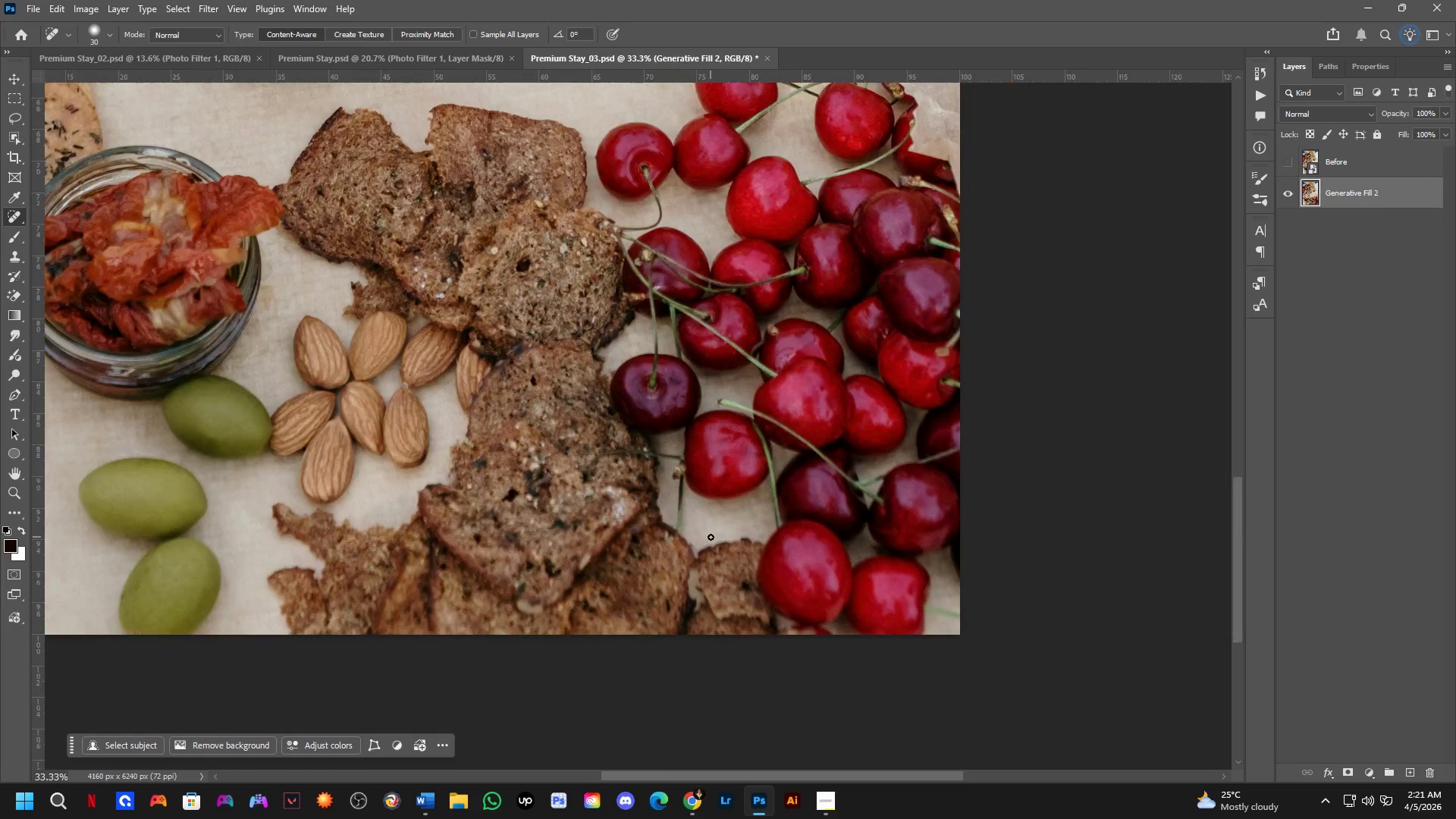 
hold_key(key=Space, duration=1.5)
 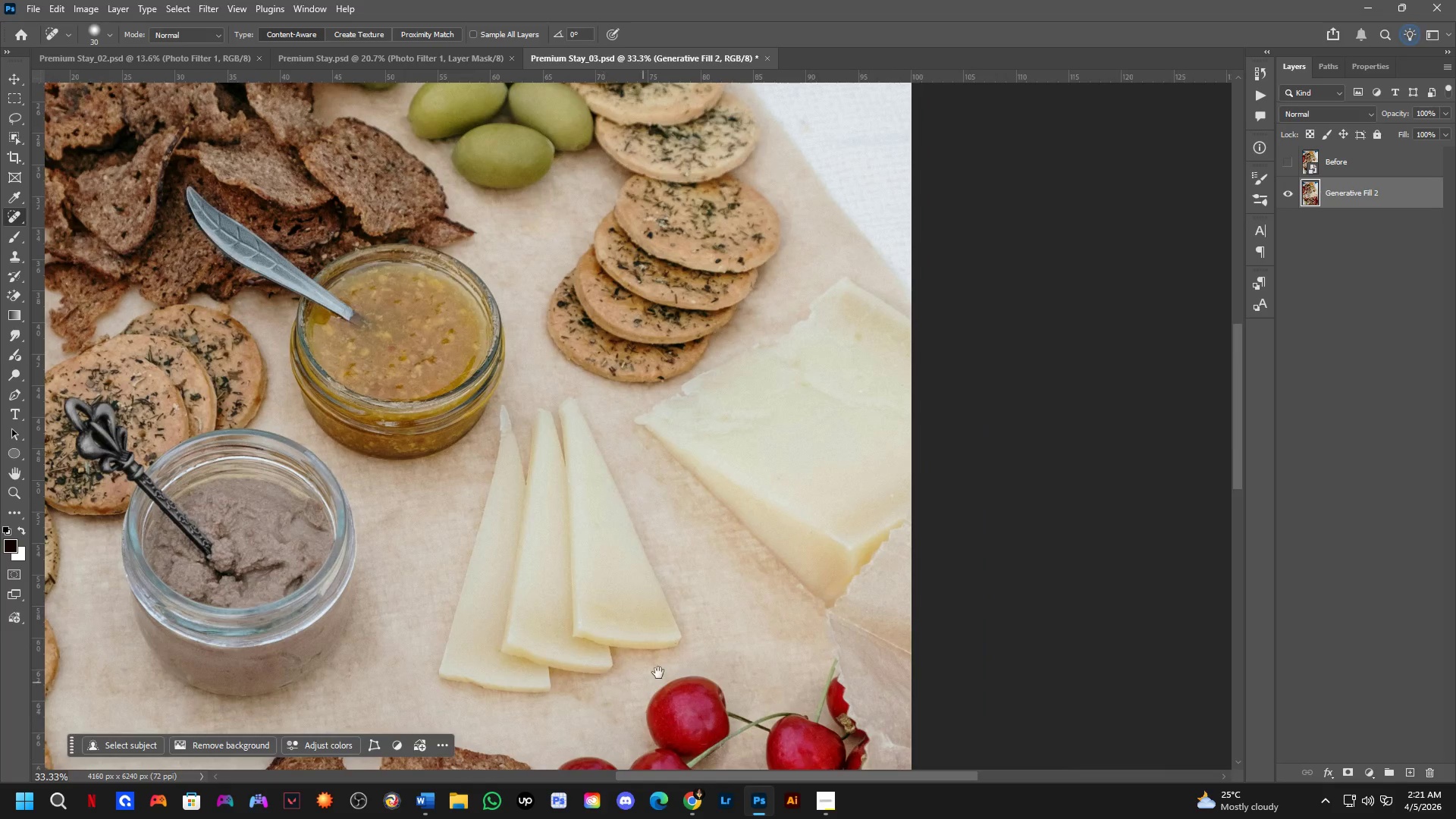 
left_click_drag(start_coordinate=[877, 414], to_coordinate=[588, 720])
 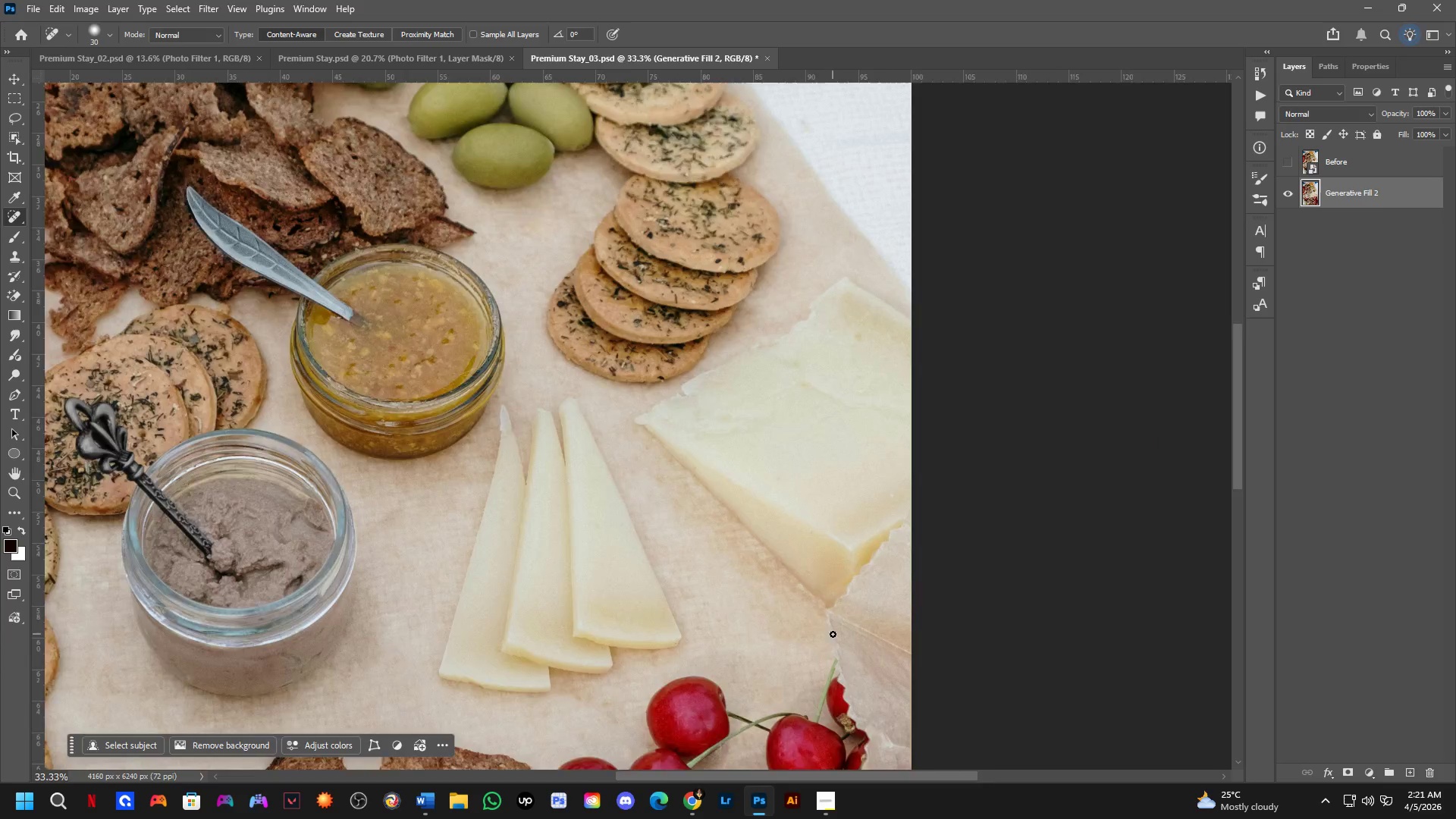 
hold_key(key=Space, duration=0.47)
 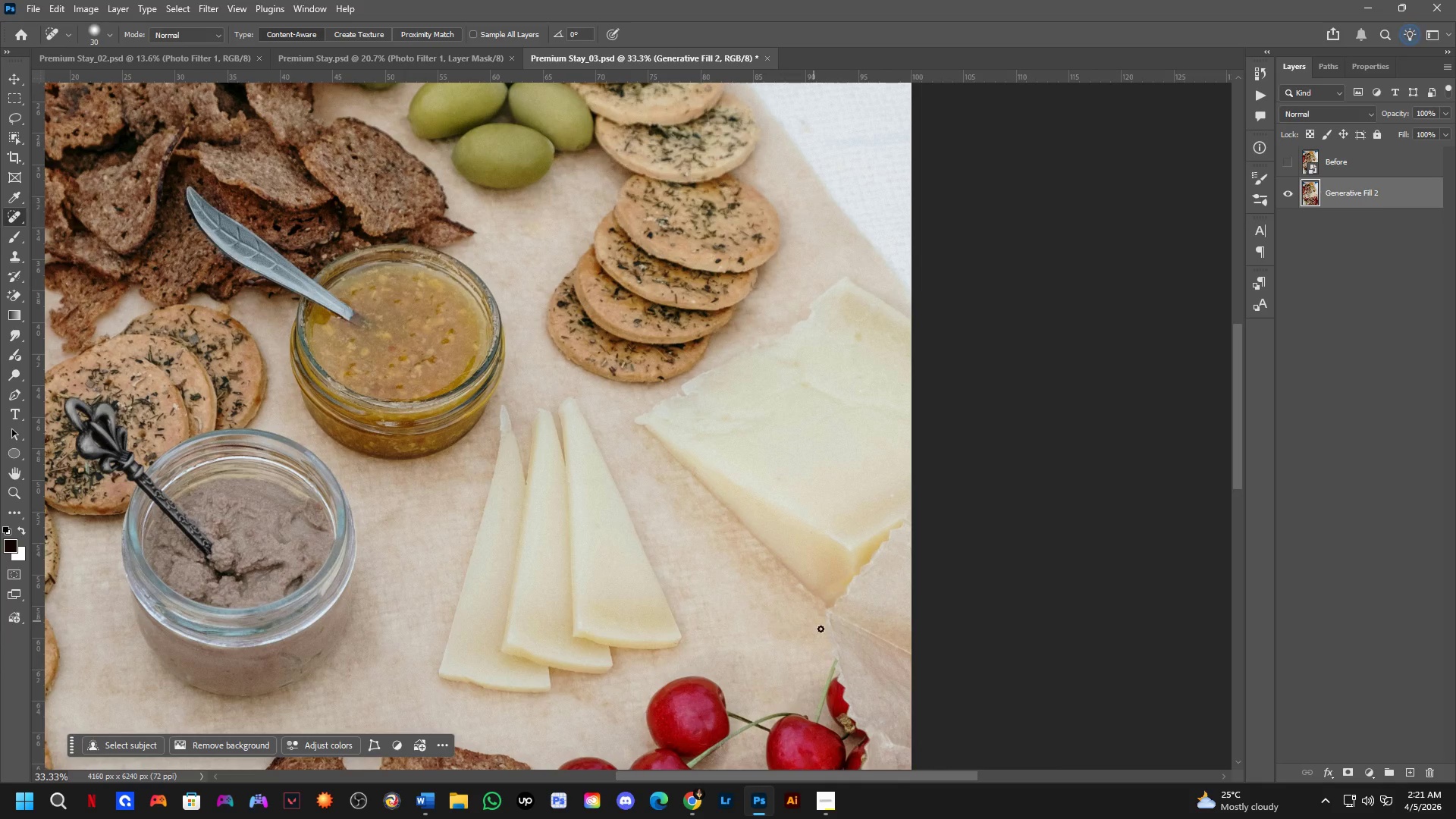 
key(Shift+ShiftLeft)
 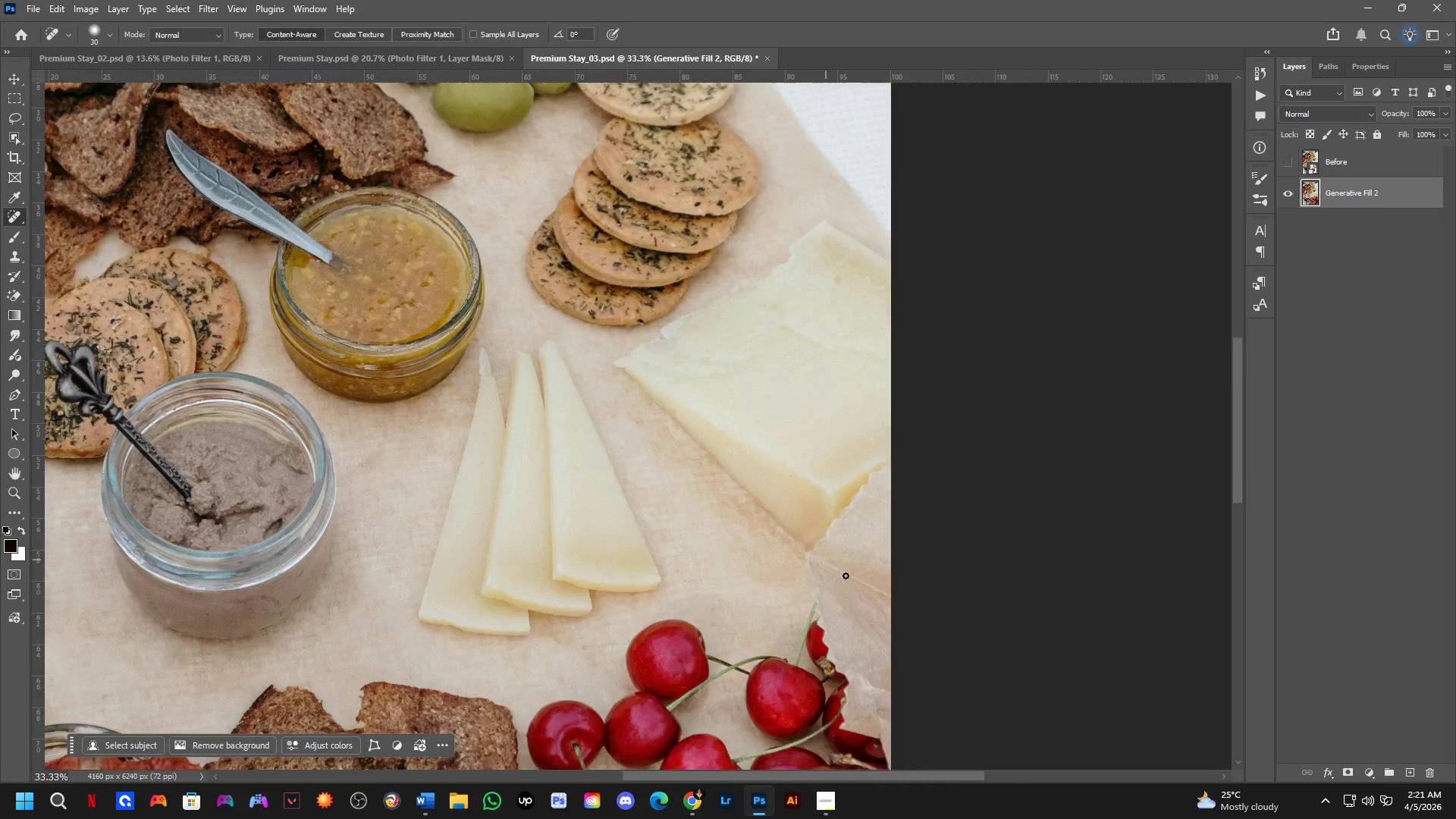 
hold_key(key=Space, duration=0.84)
 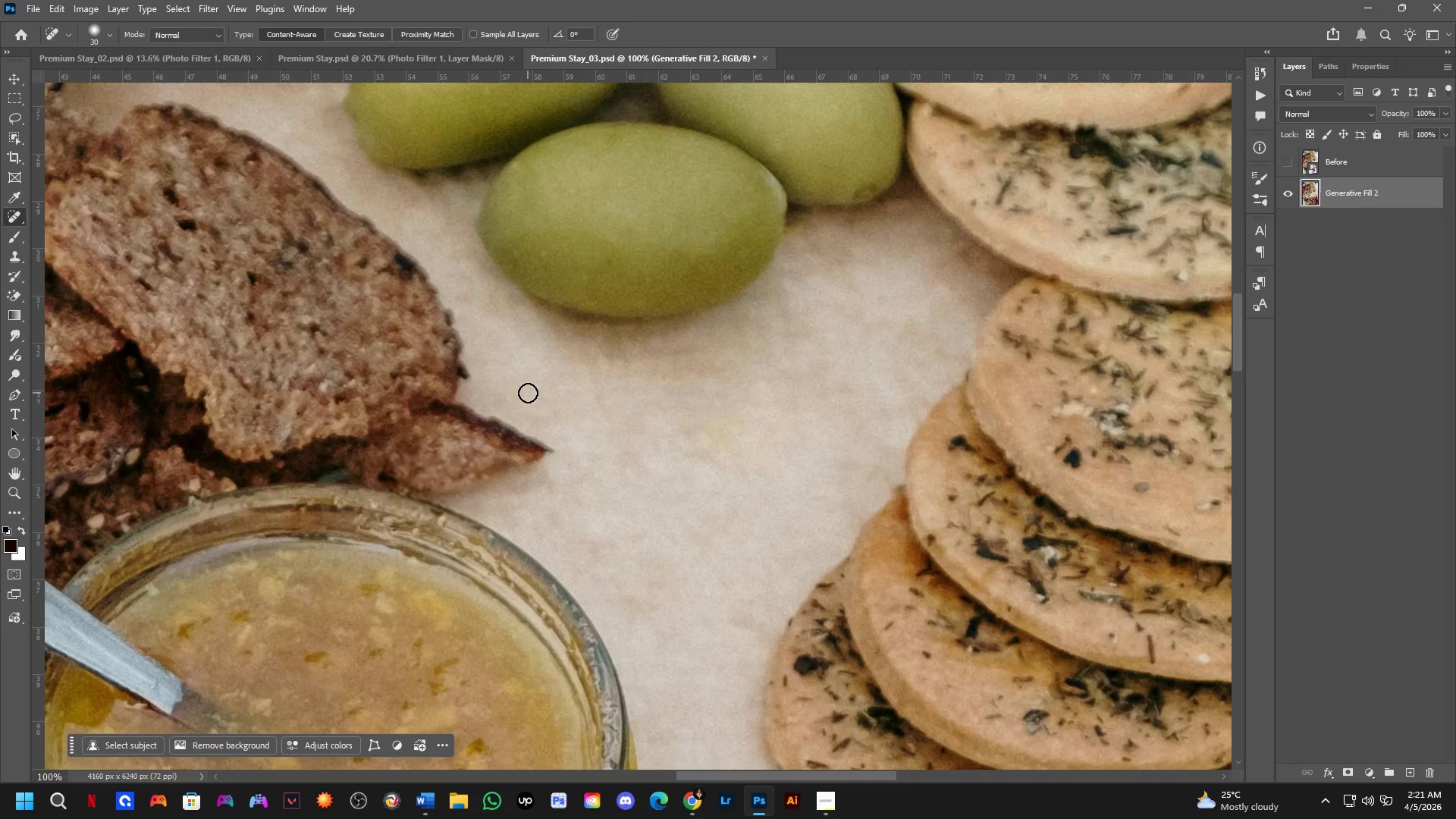 
left_click_drag(start_coordinate=[876, 576], to_coordinate=[956, 813])
 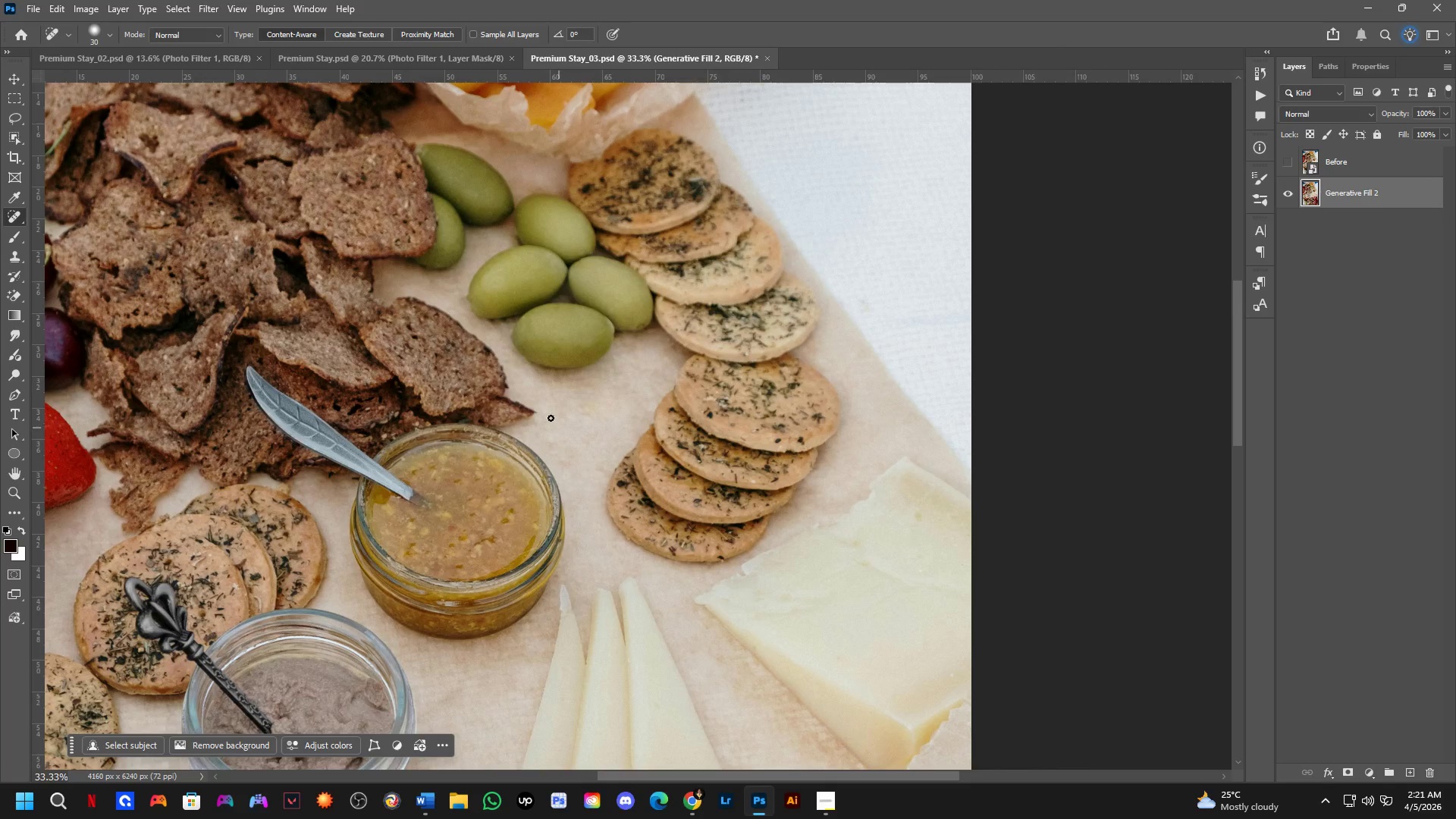 
scroll: coordinate [805, 525], scroll_direction: up, amount: 5.0
 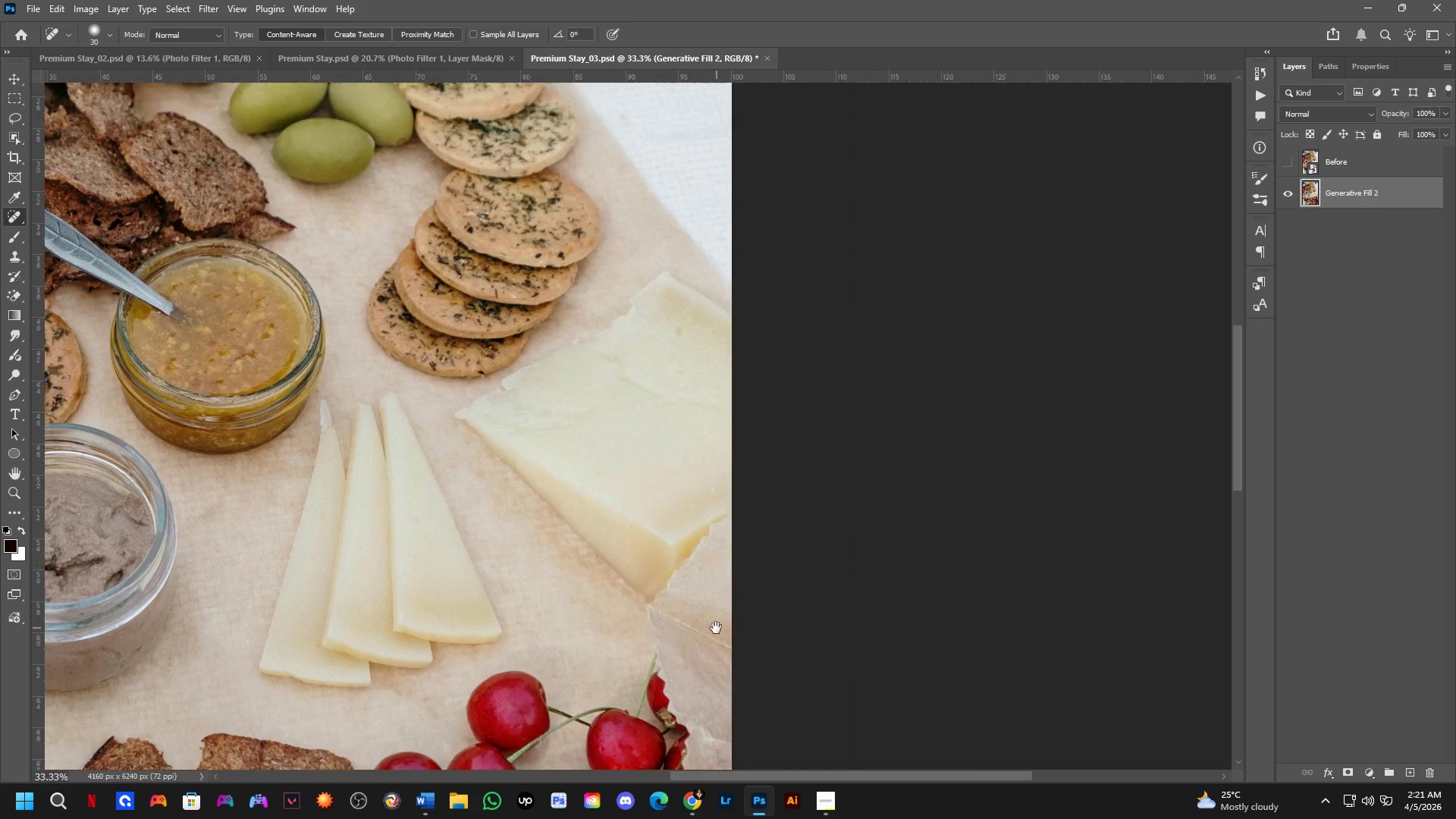 
key(Shift+ShiftLeft)
 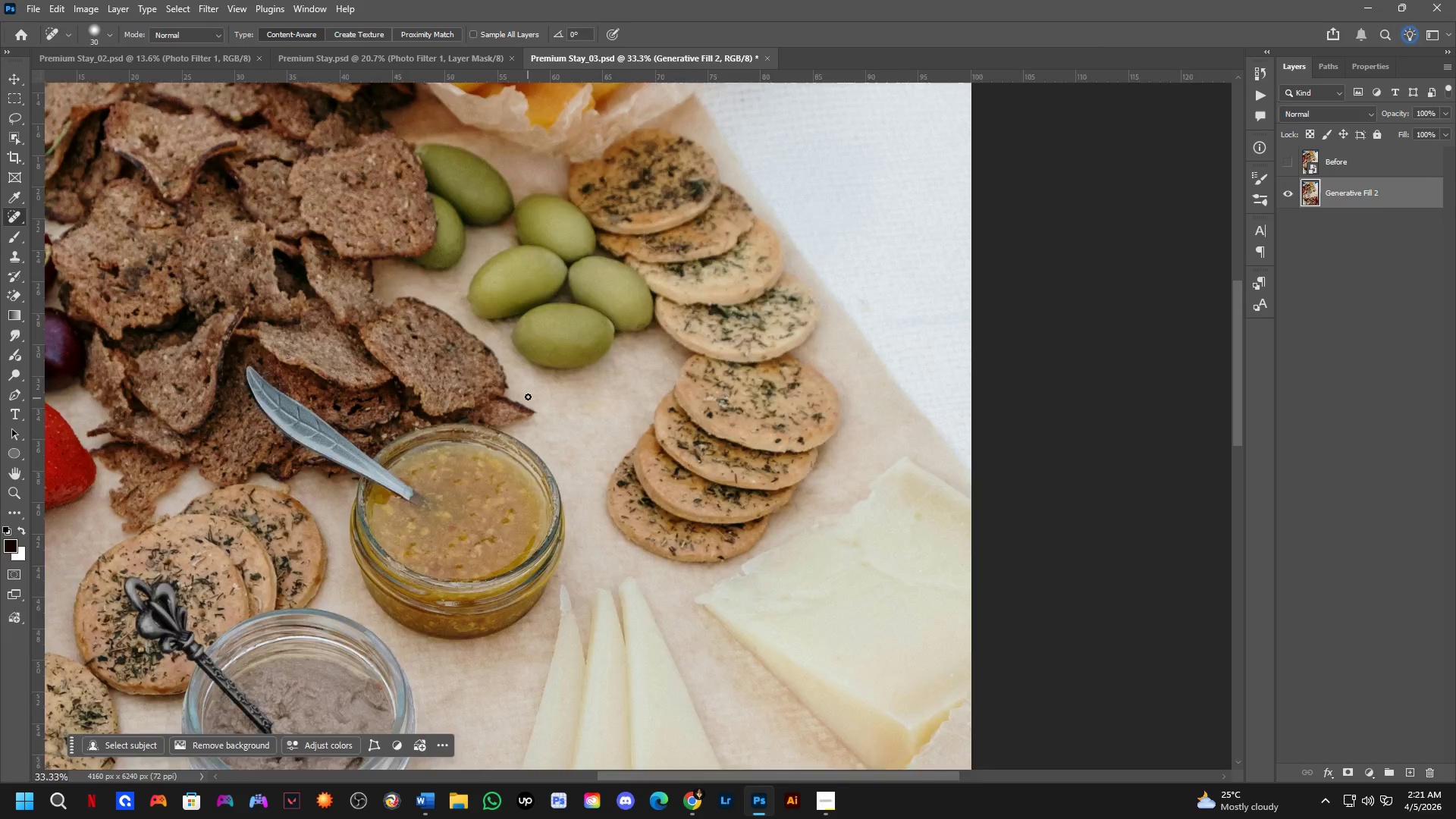 
scroll: coordinate [528, 393], scroll_direction: up, amount: 3.0
 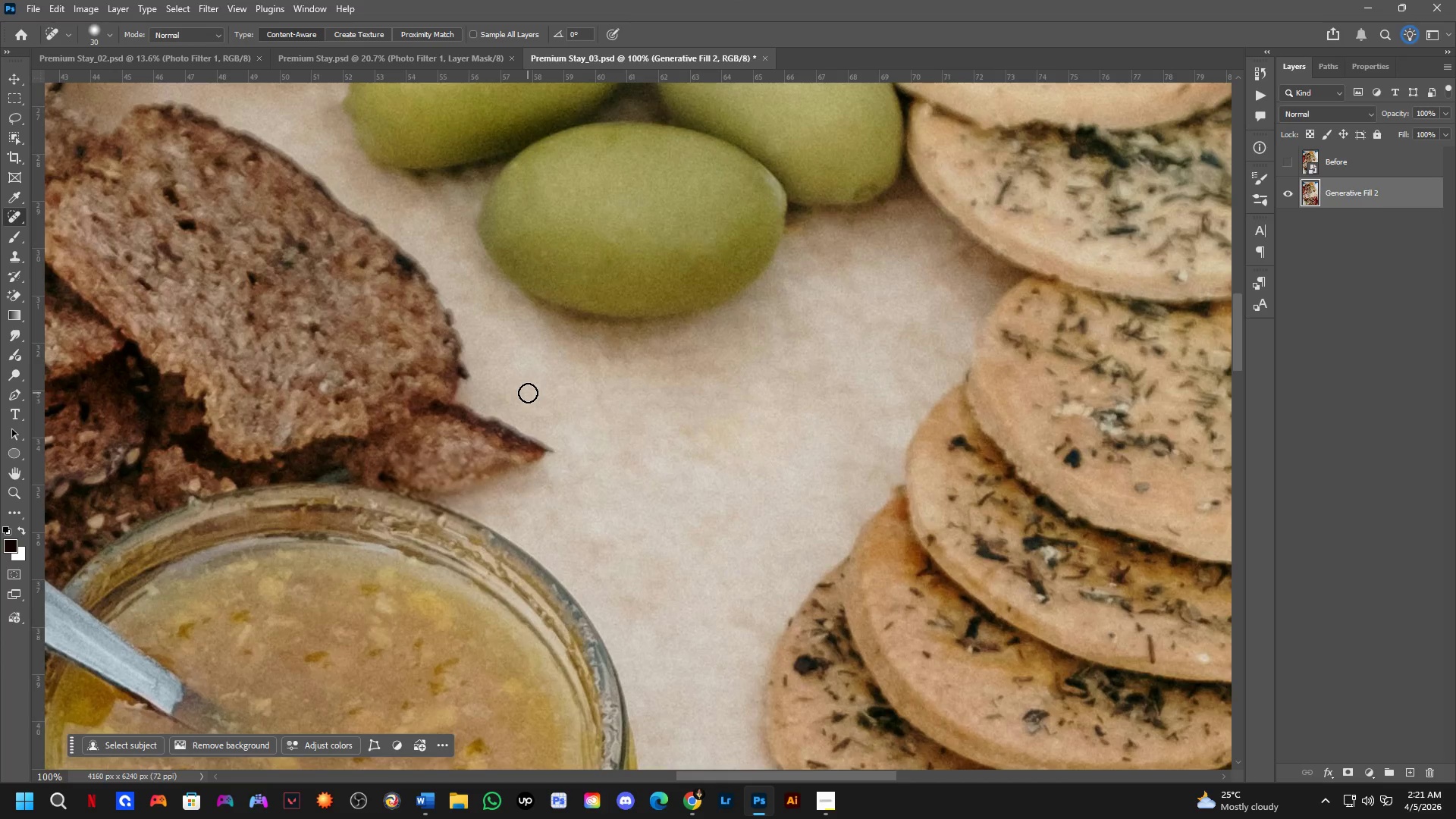 
hold_key(key=Space, duration=1.5)
 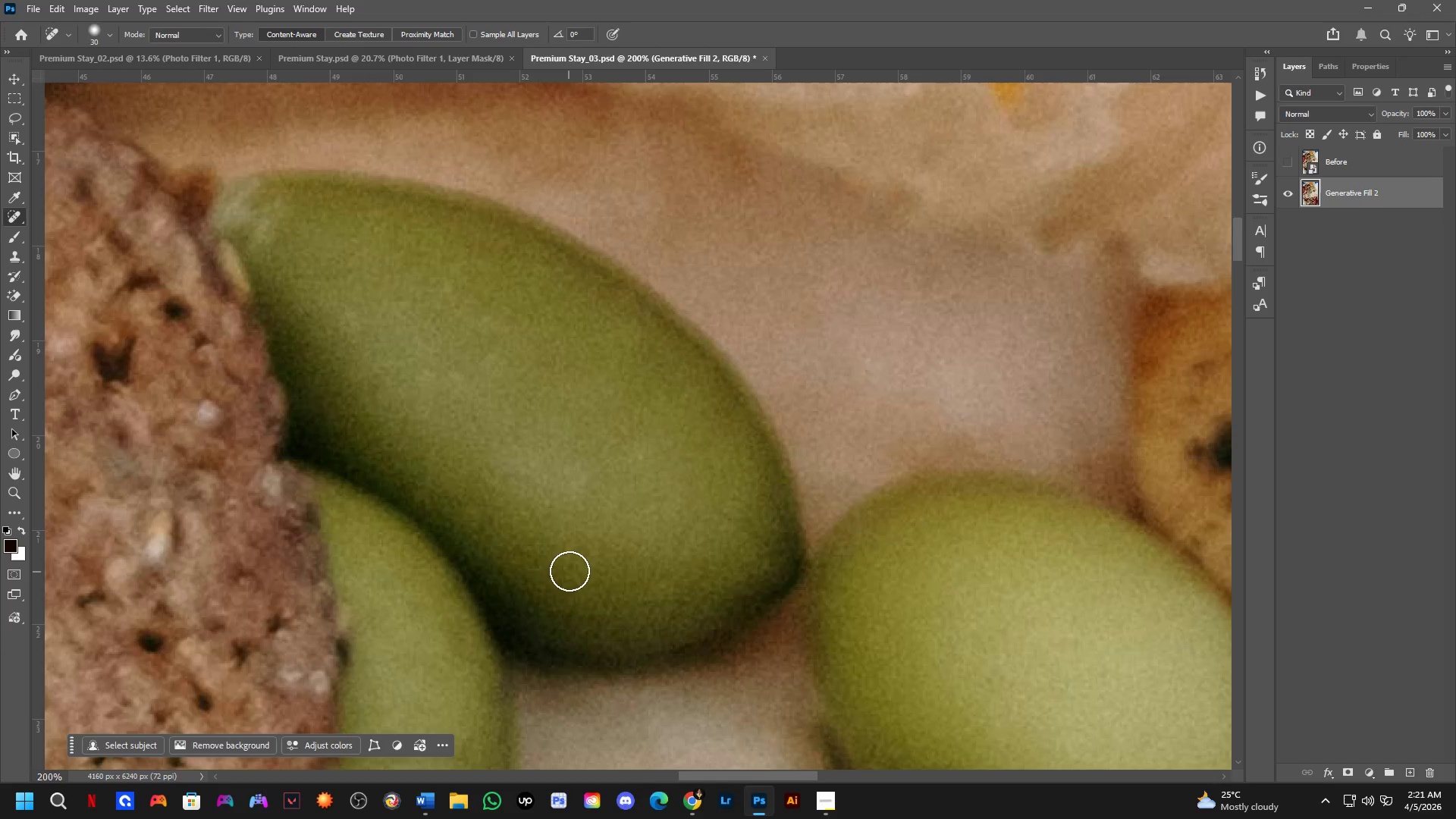 
left_click_drag(start_coordinate=[350, 400], to_coordinate=[435, 555])
 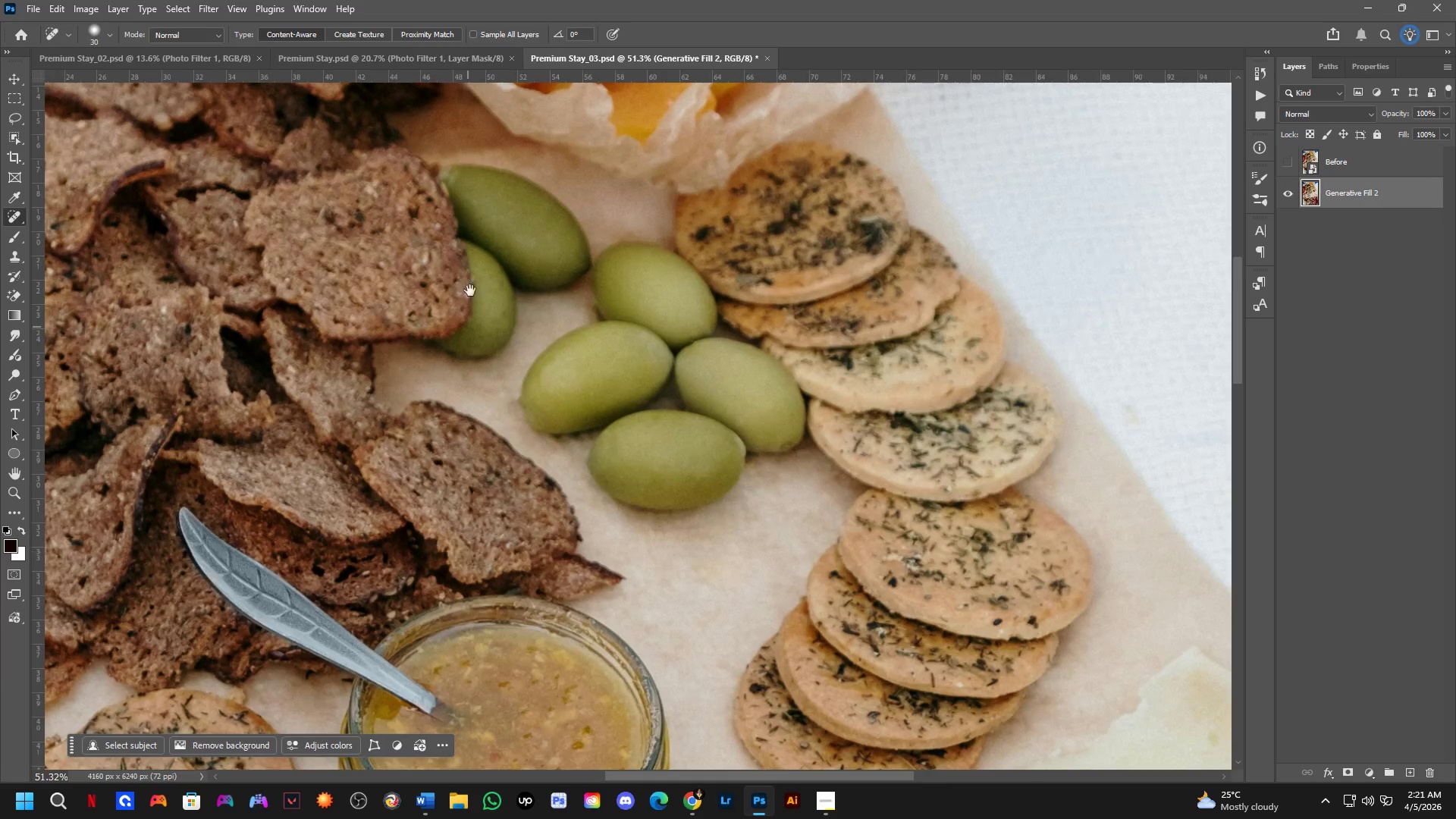 
scroll: coordinate [528, 398], scroll_direction: down, amount: 7.0
 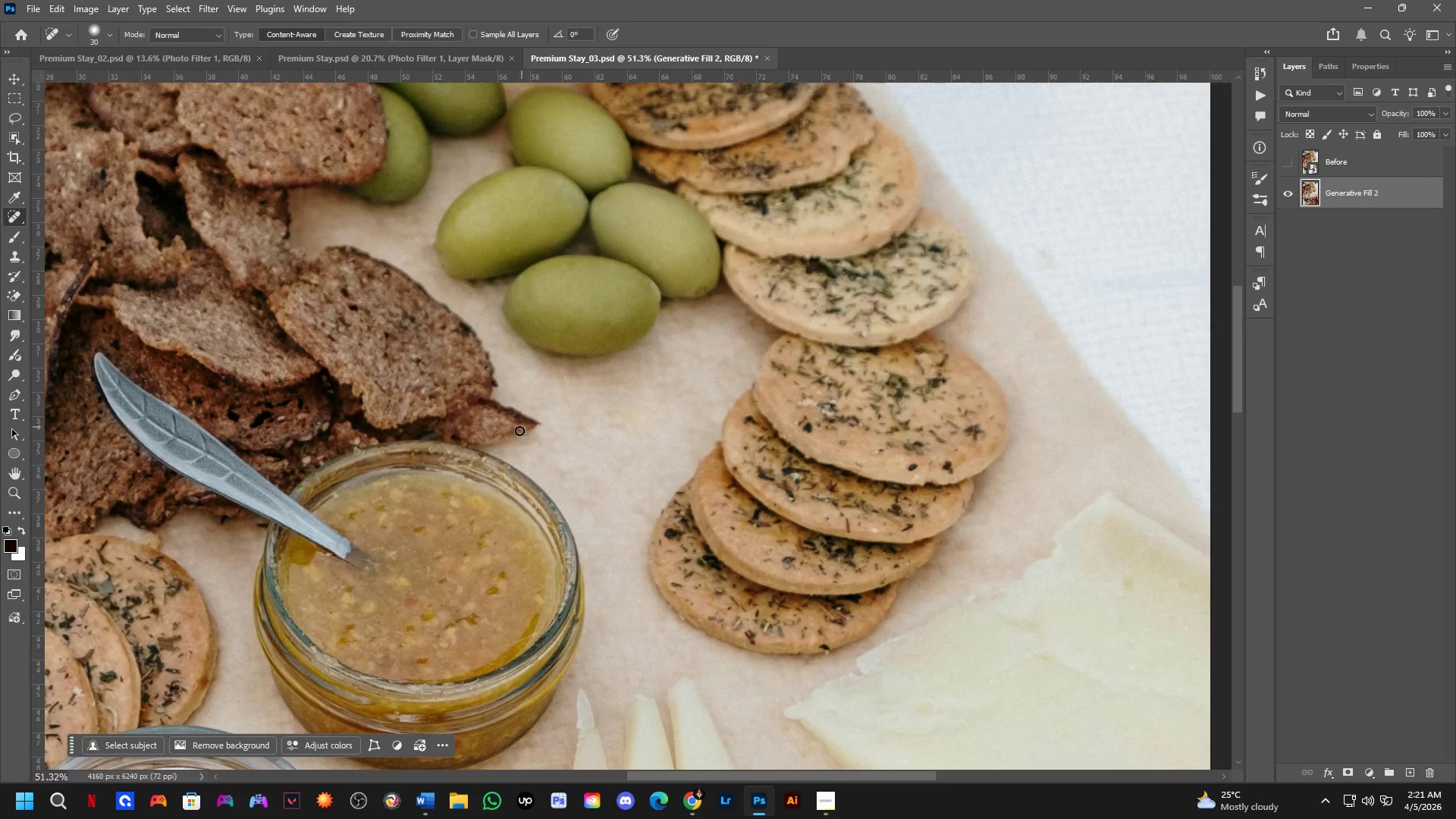 
left_click_drag(start_coordinate=[473, 225], to_coordinate=[504, 525])
 